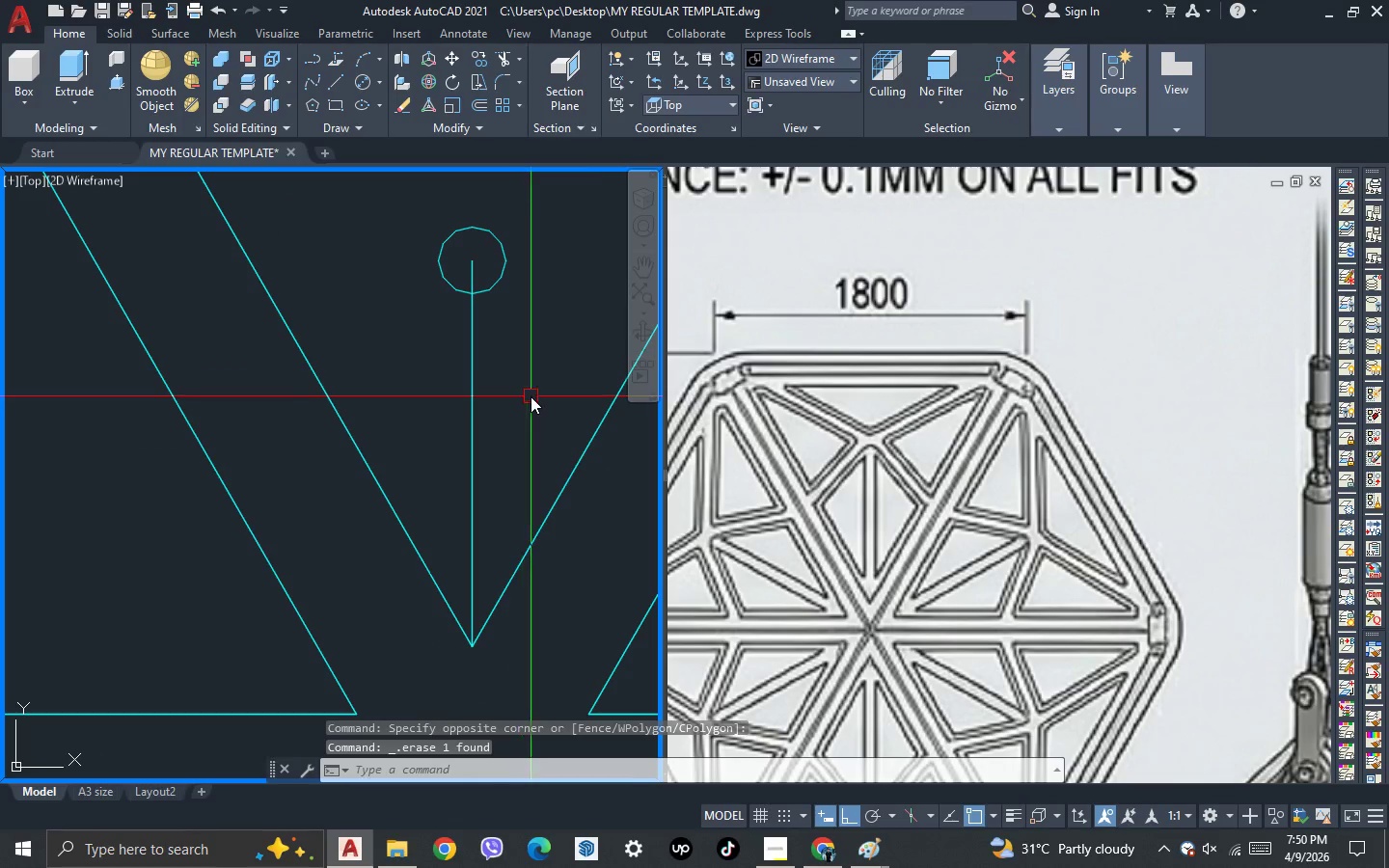 
left_click_drag(start_coordinate=[531, 396], to_coordinate=[504, 394])
 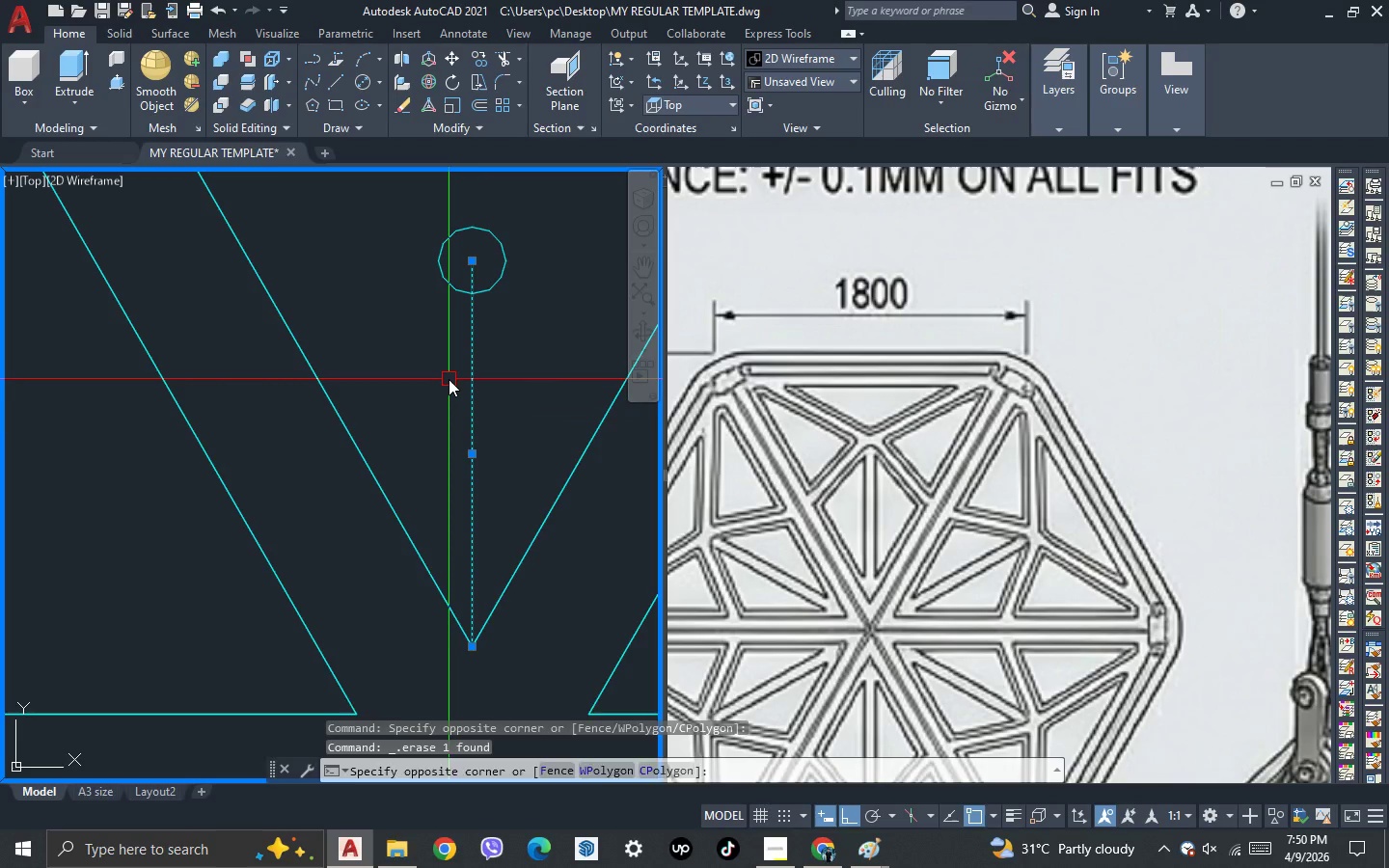 
double_click([449, 379])
 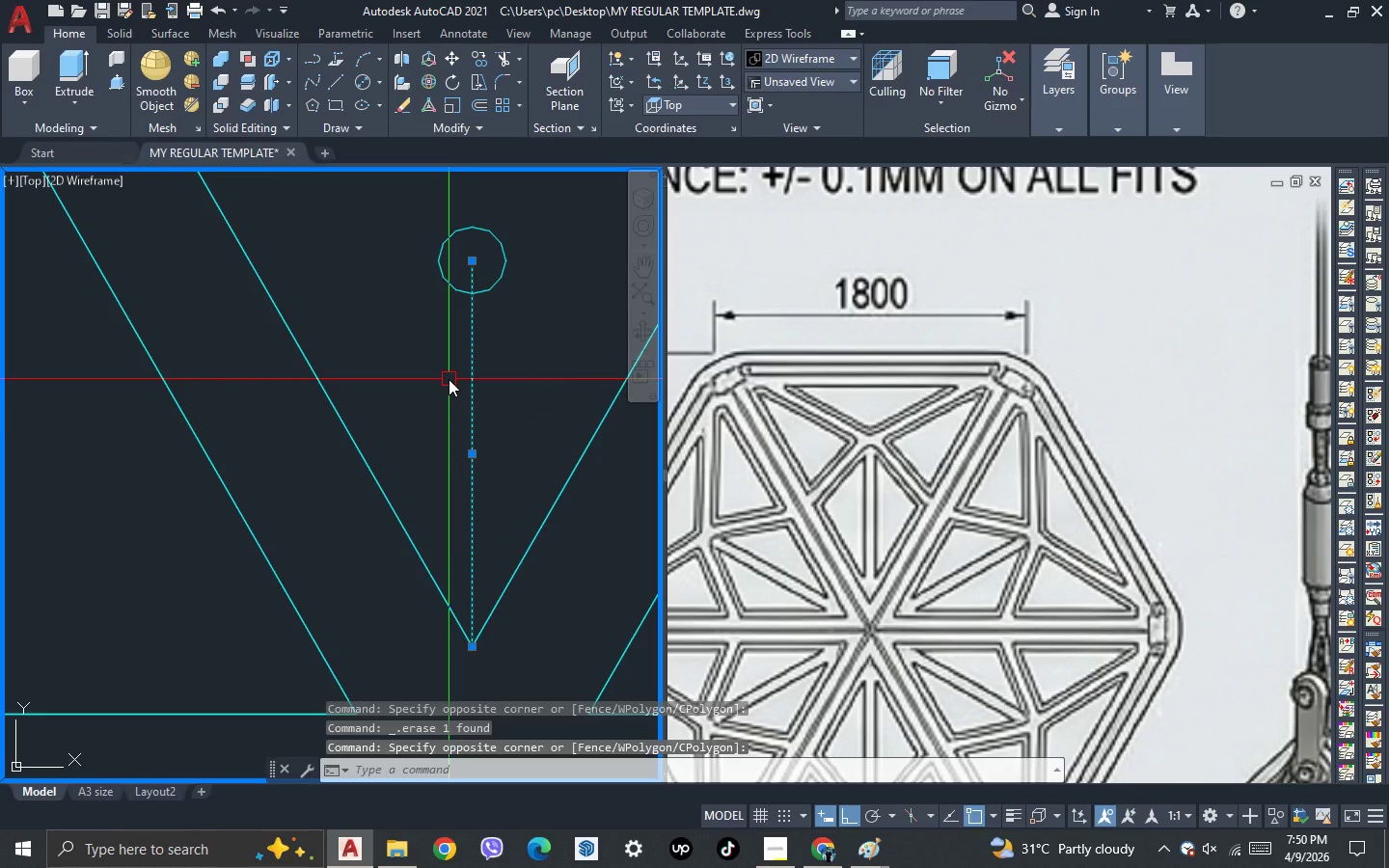 
key(O)
 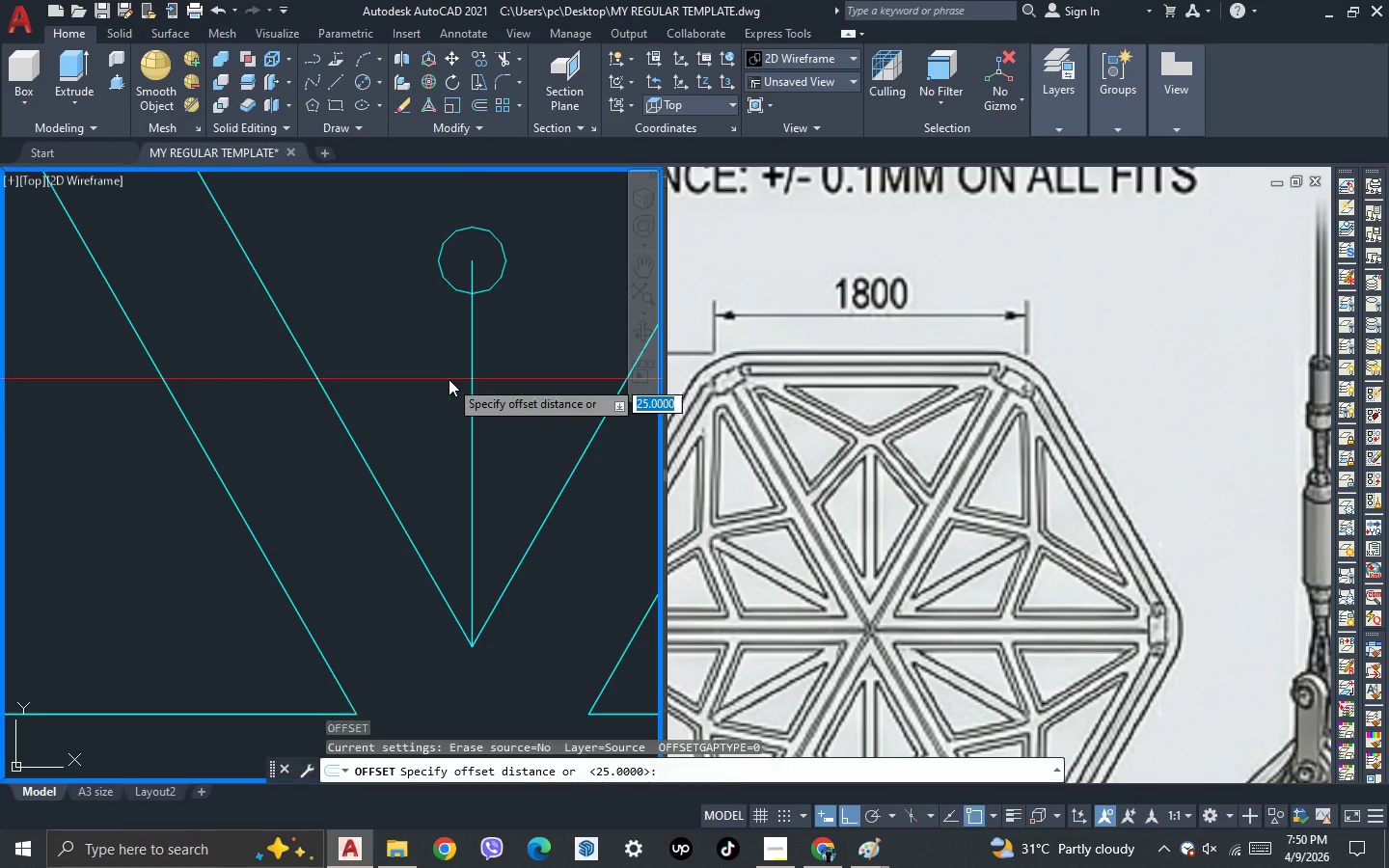 
key(Enter)
 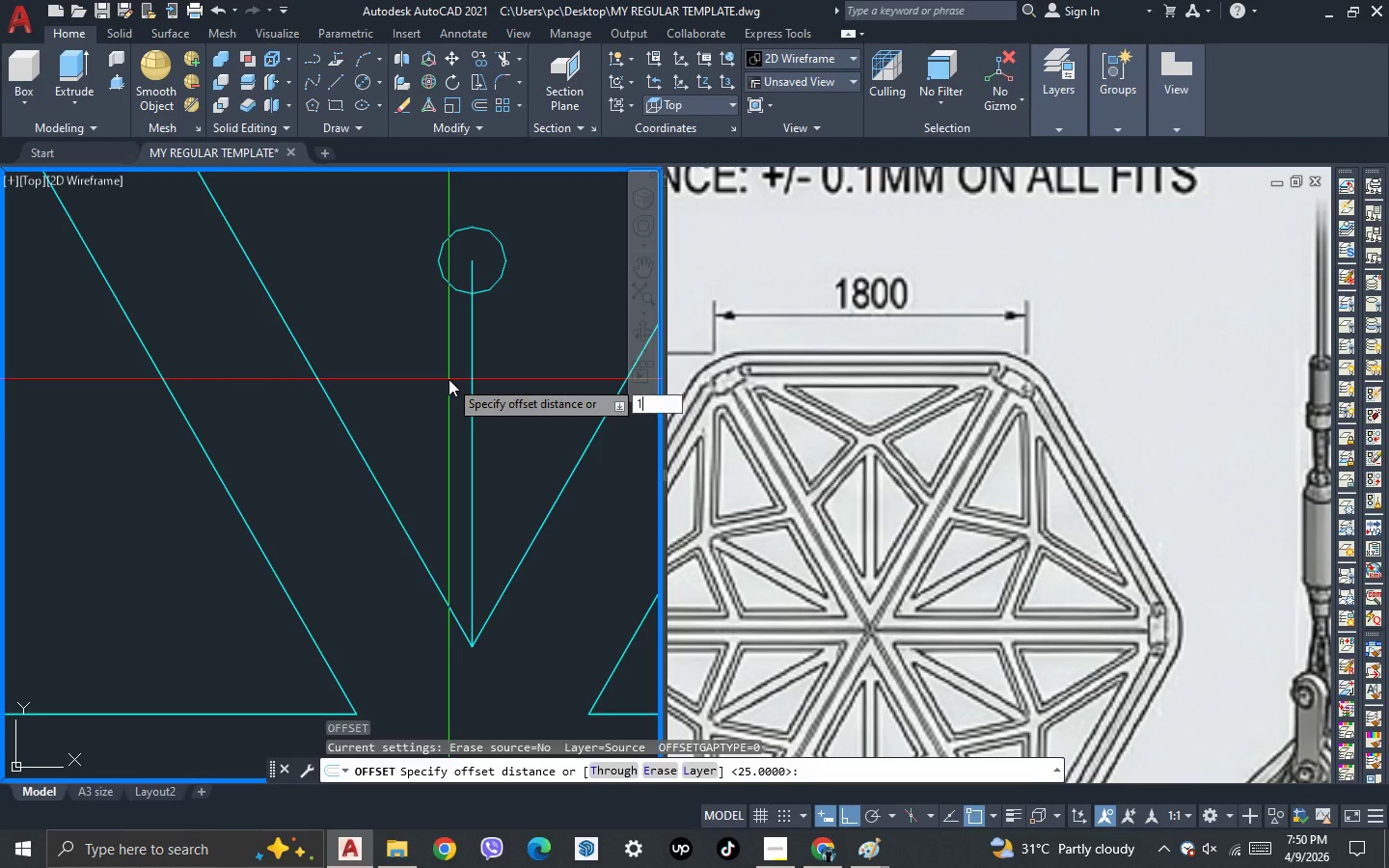 
type(15)
 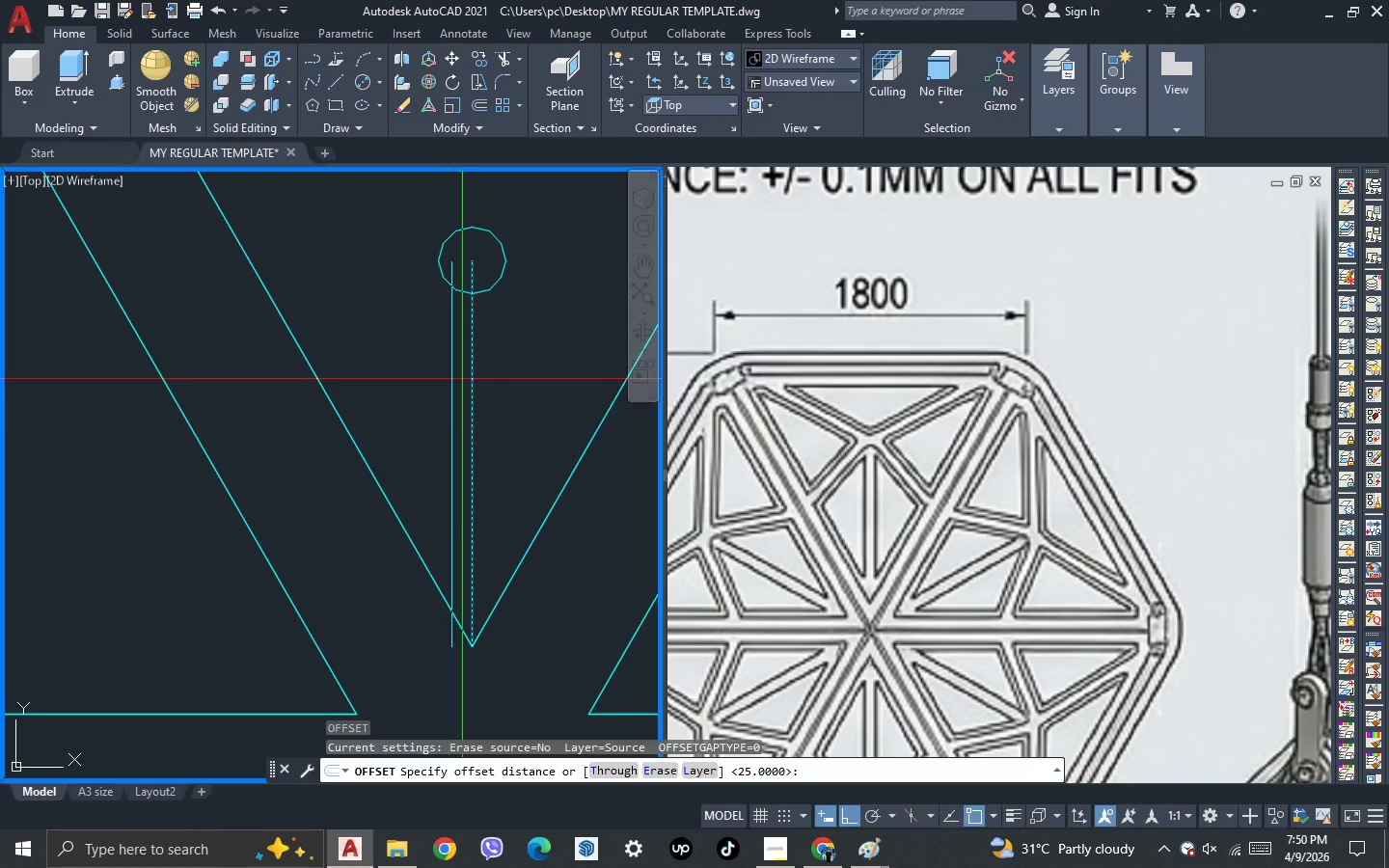 
key(Enter)
 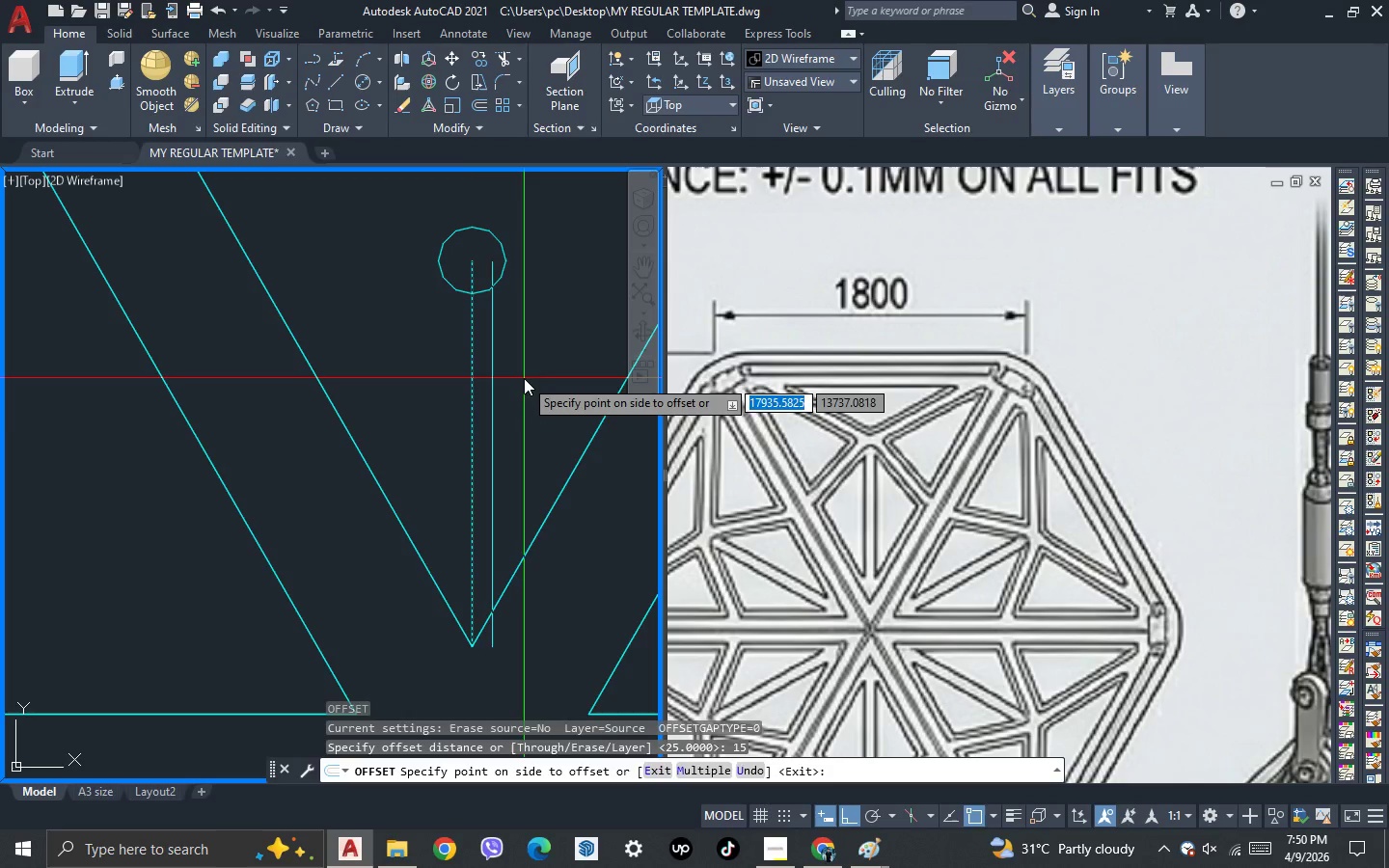 
left_click([524, 378])
 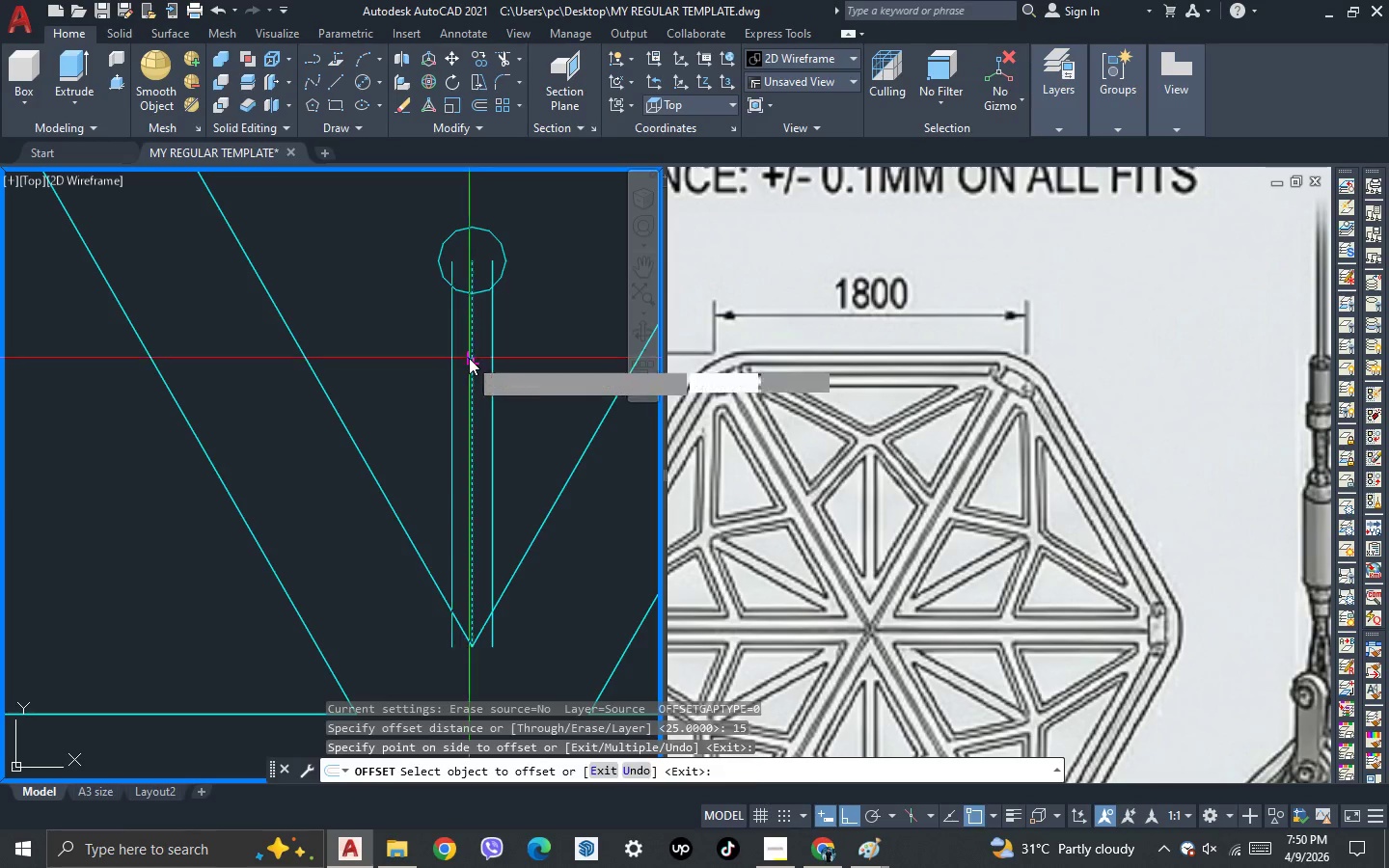 
double_click([438, 367])
 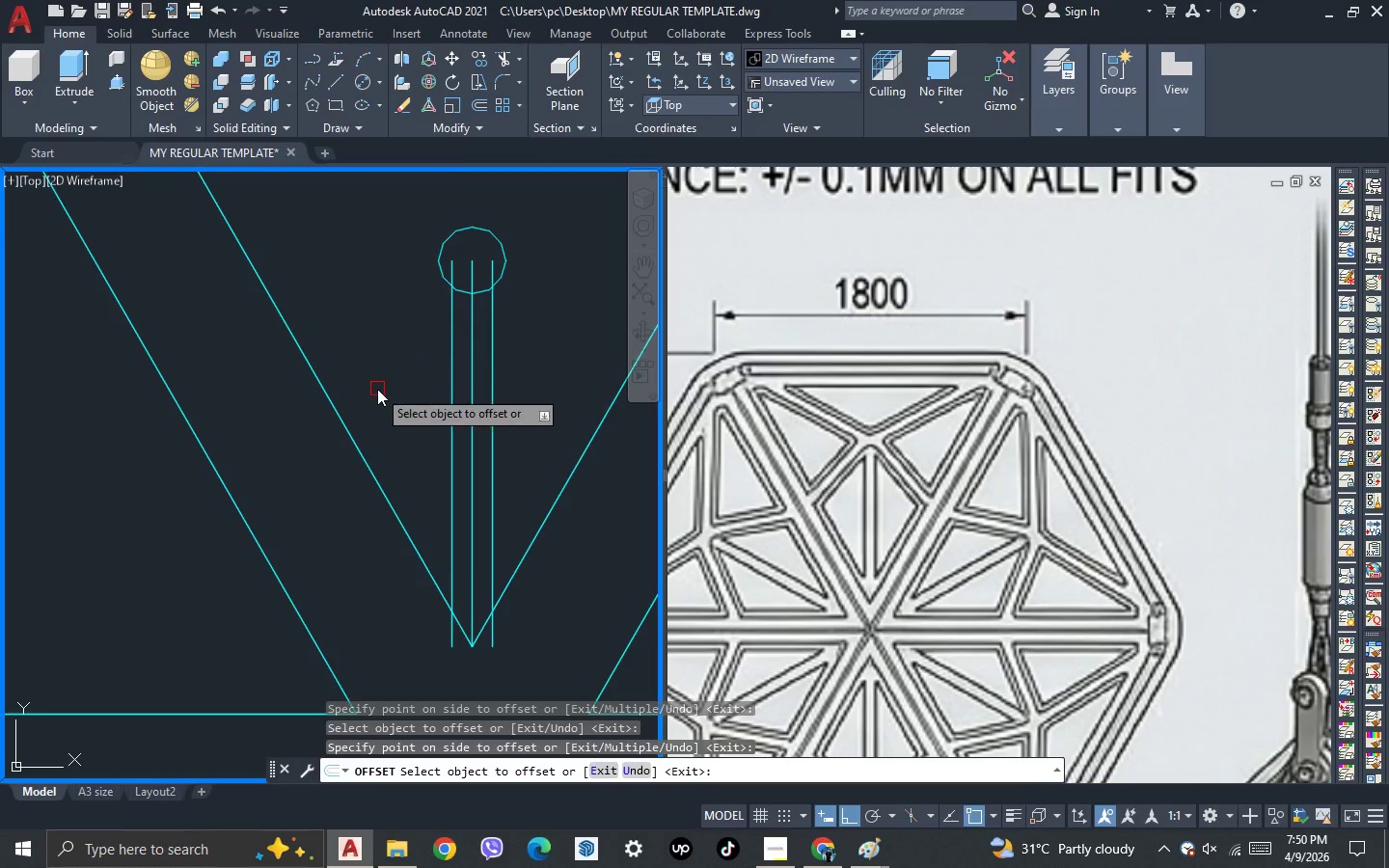 
key(Escape)
 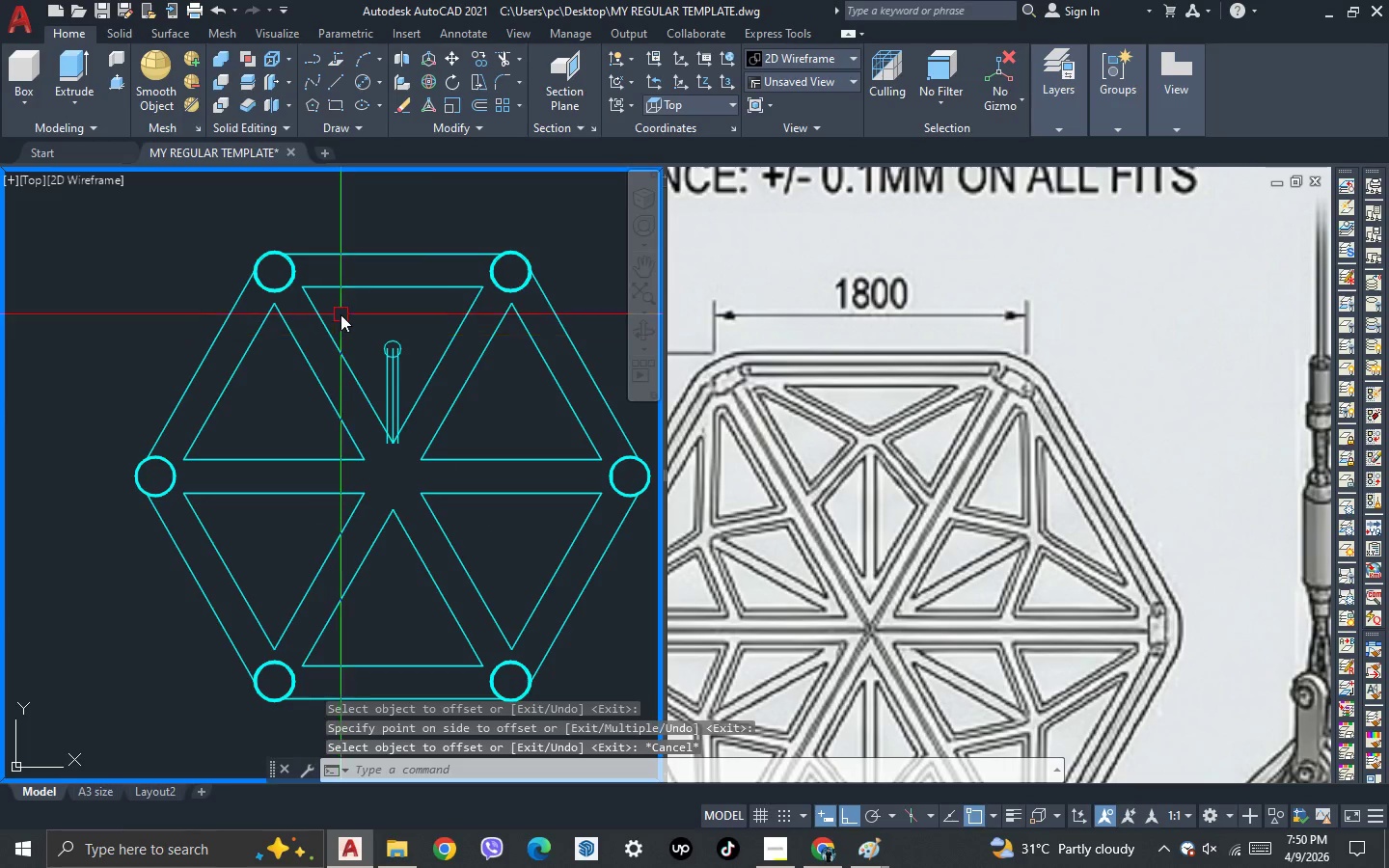 
scroll: coordinate [366, 375], scroll_direction: down, amount: 3.0
 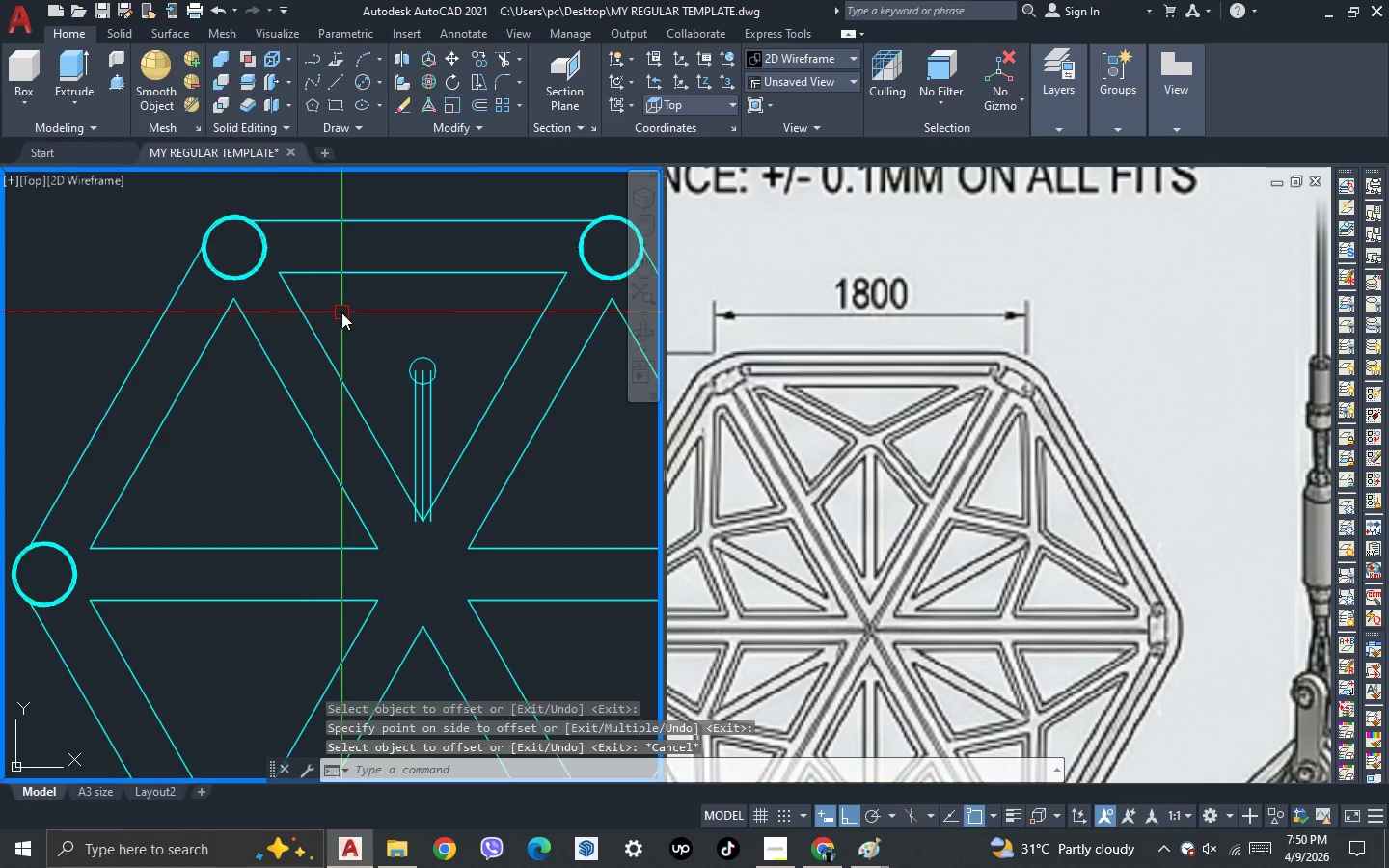 
scroll: coordinate [341, 312], scroll_direction: up, amount: 1.0
 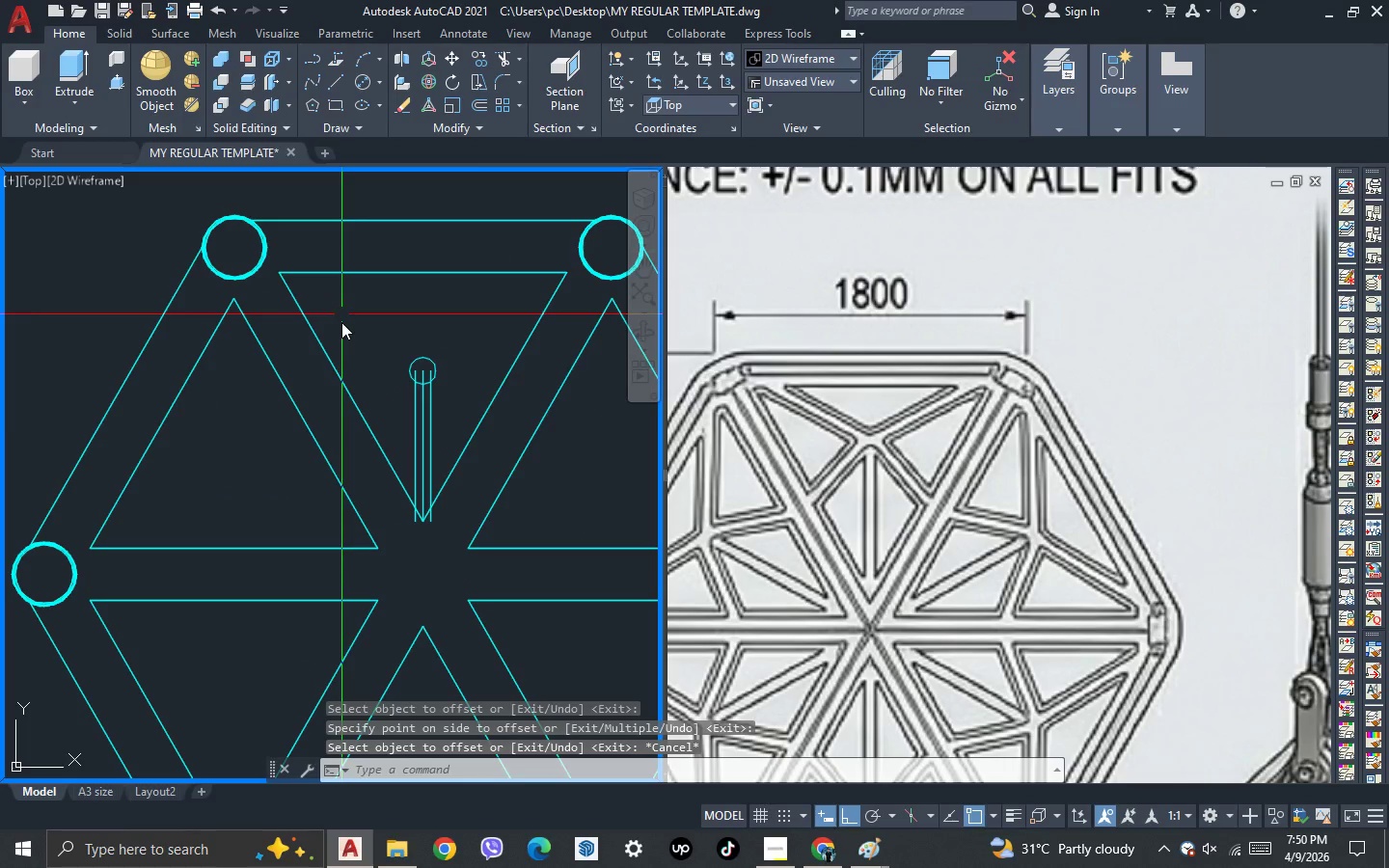 
key(3)
 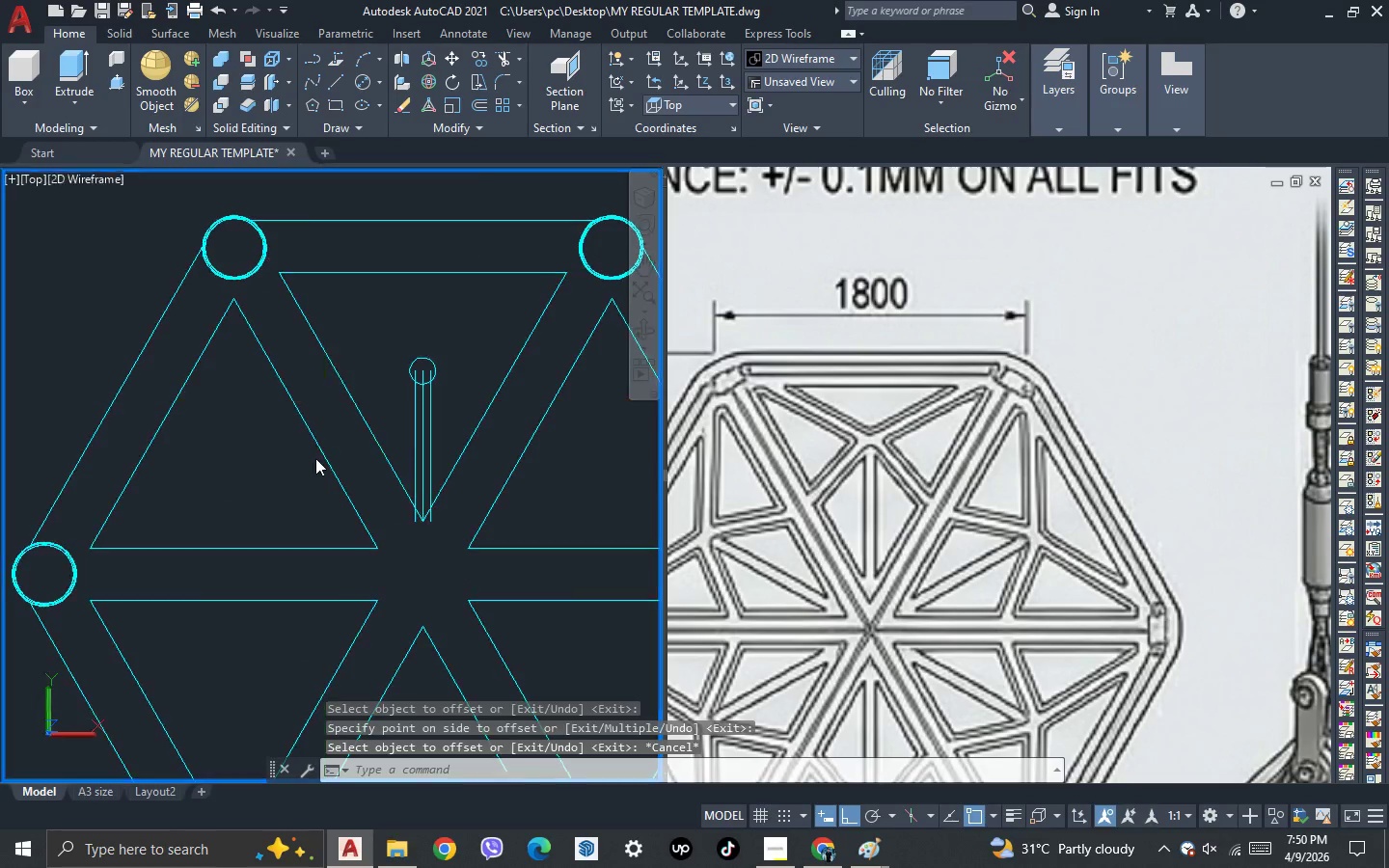 
key(Space)
 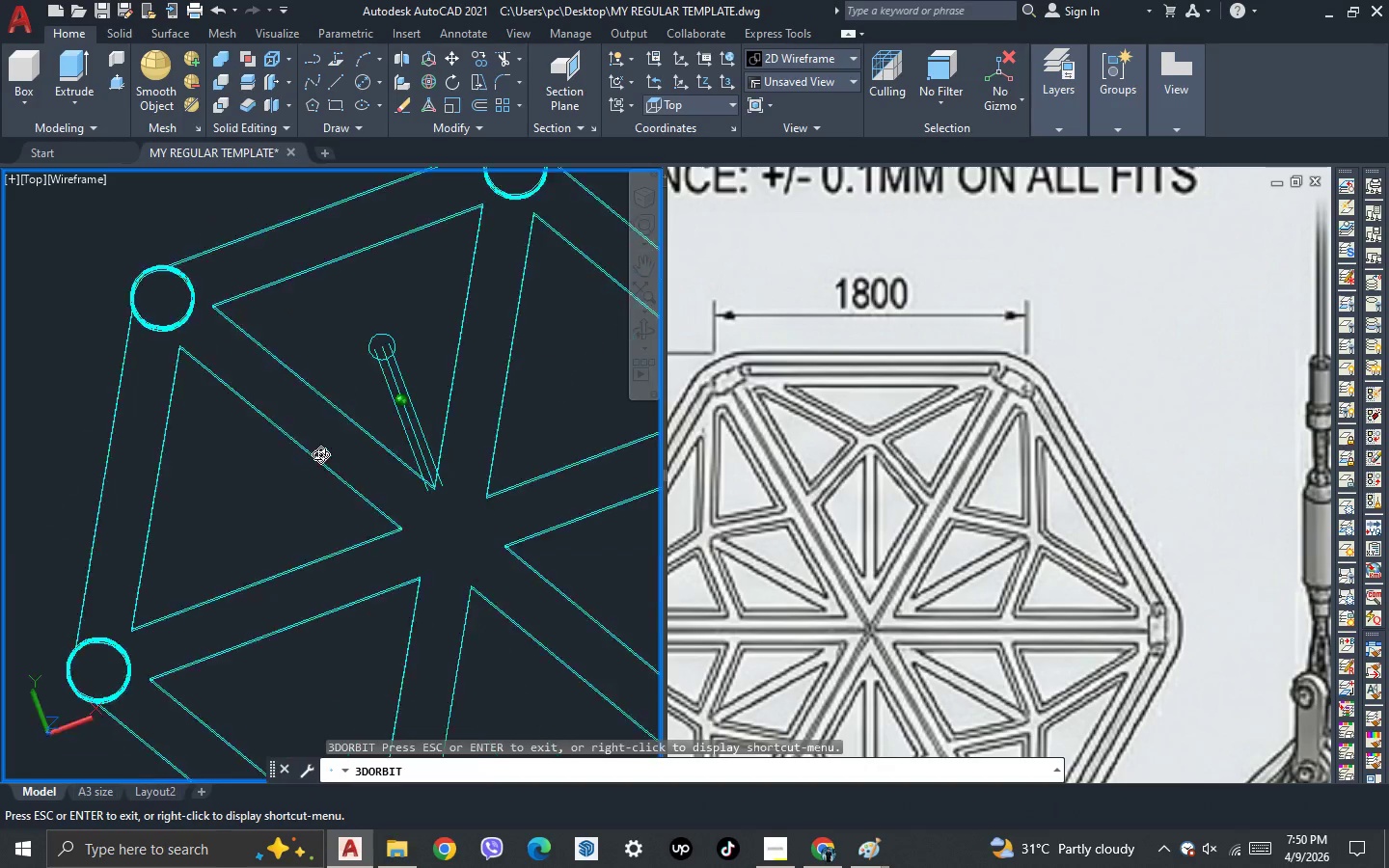 
left_click_drag(start_coordinate=[315, 458], to_coordinate=[351, 400])
 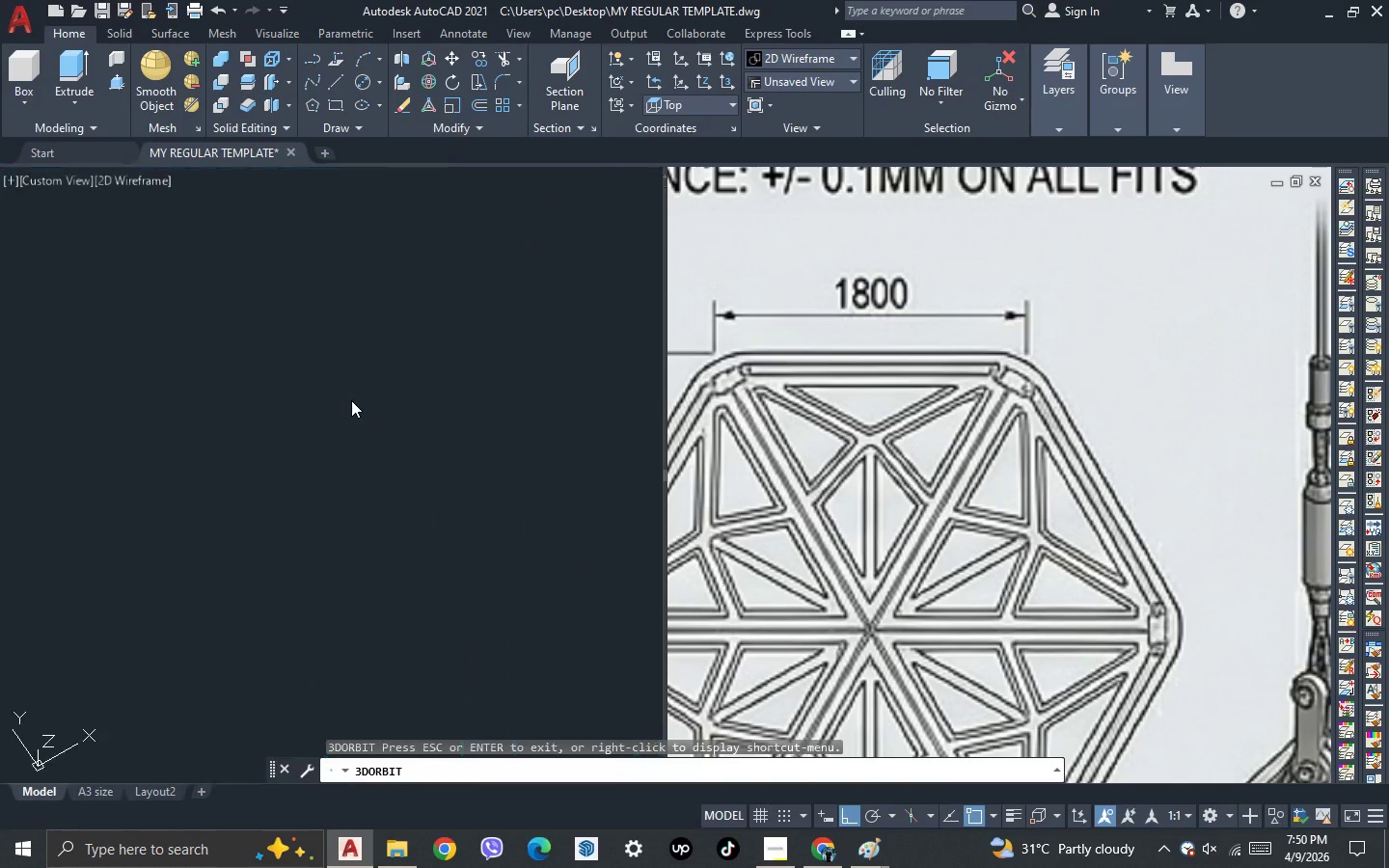 
key(Escape)
 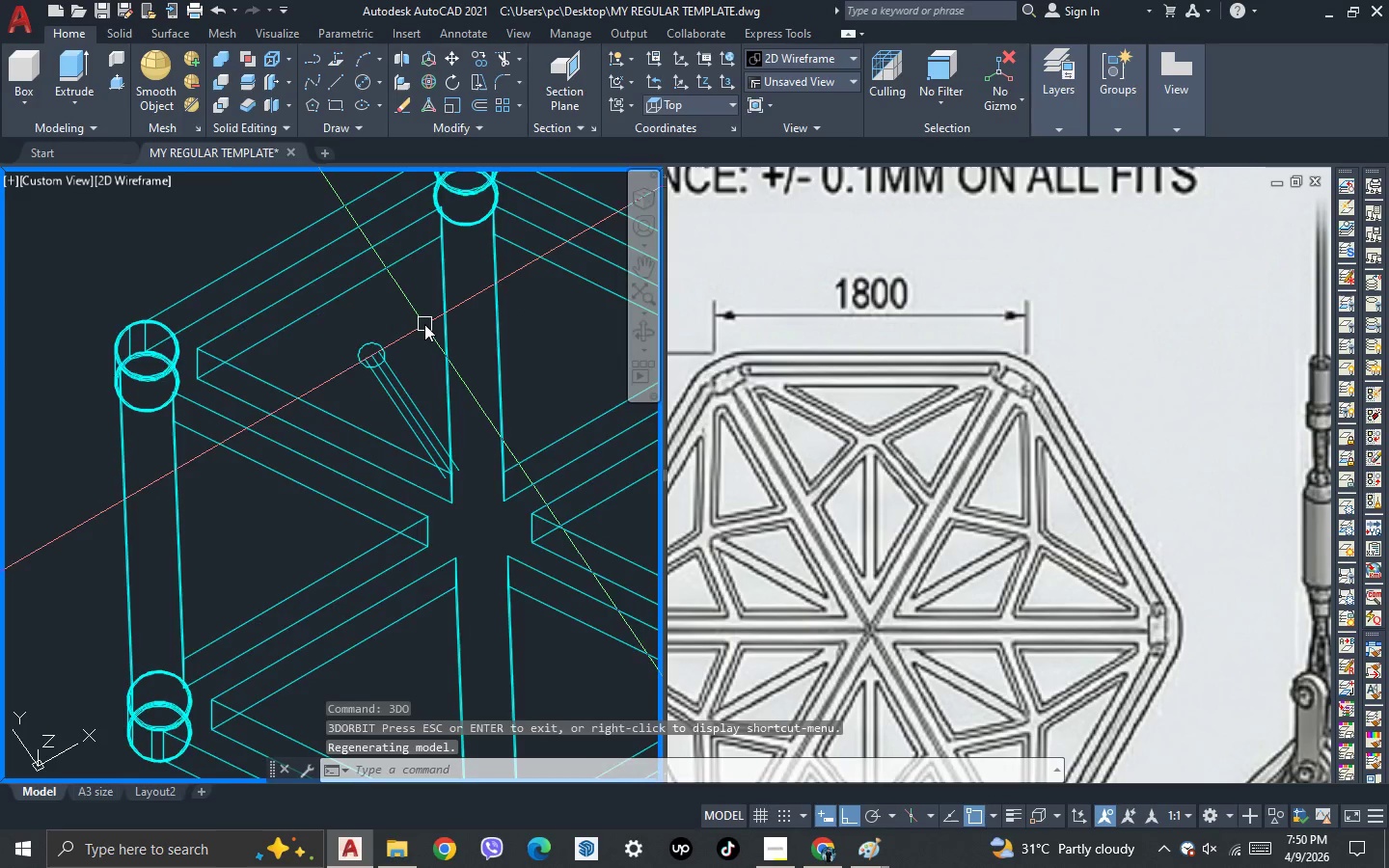 
scroll: coordinate [424, 327], scroll_direction: up, amount: 1.0
 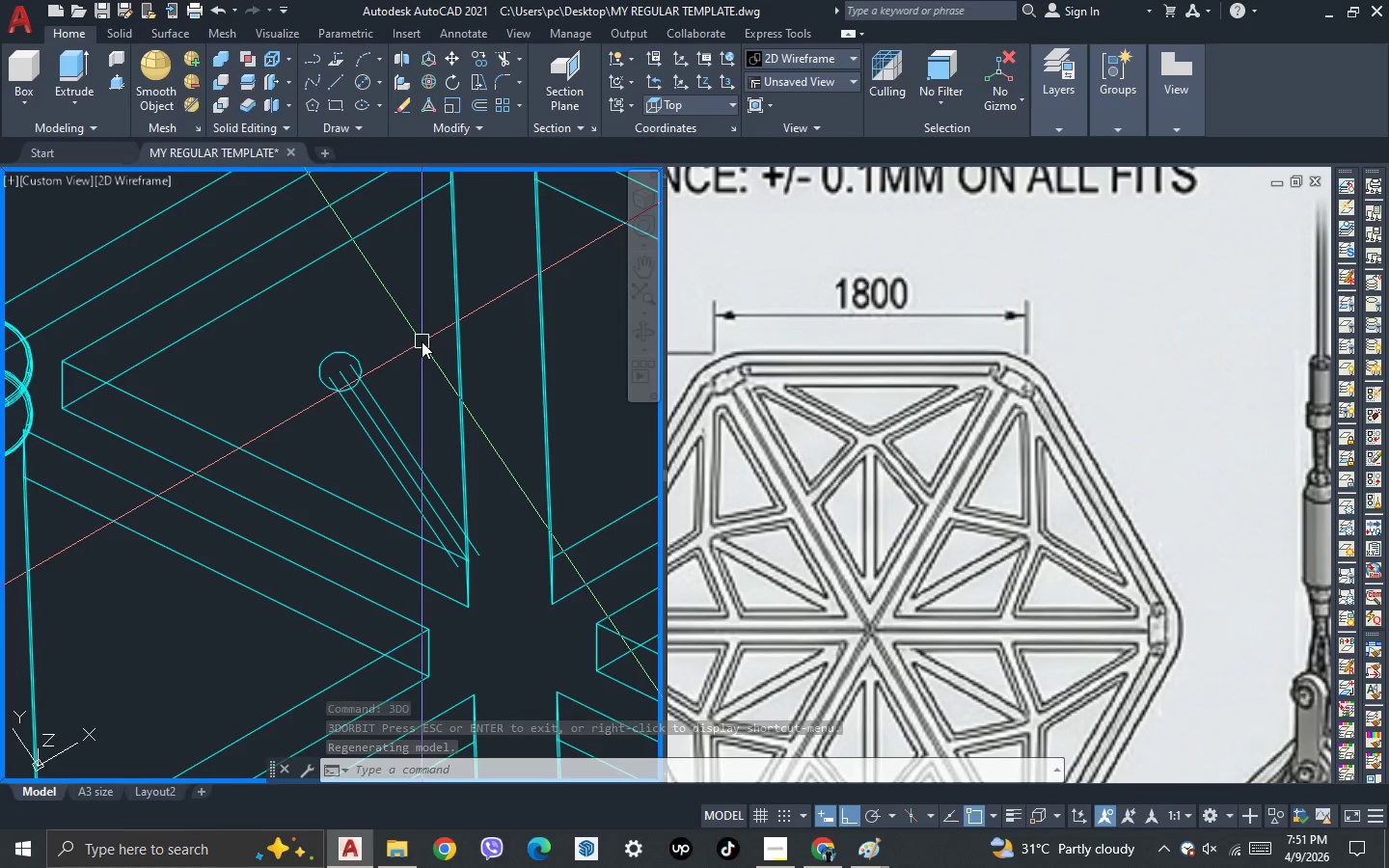 
key(K)
 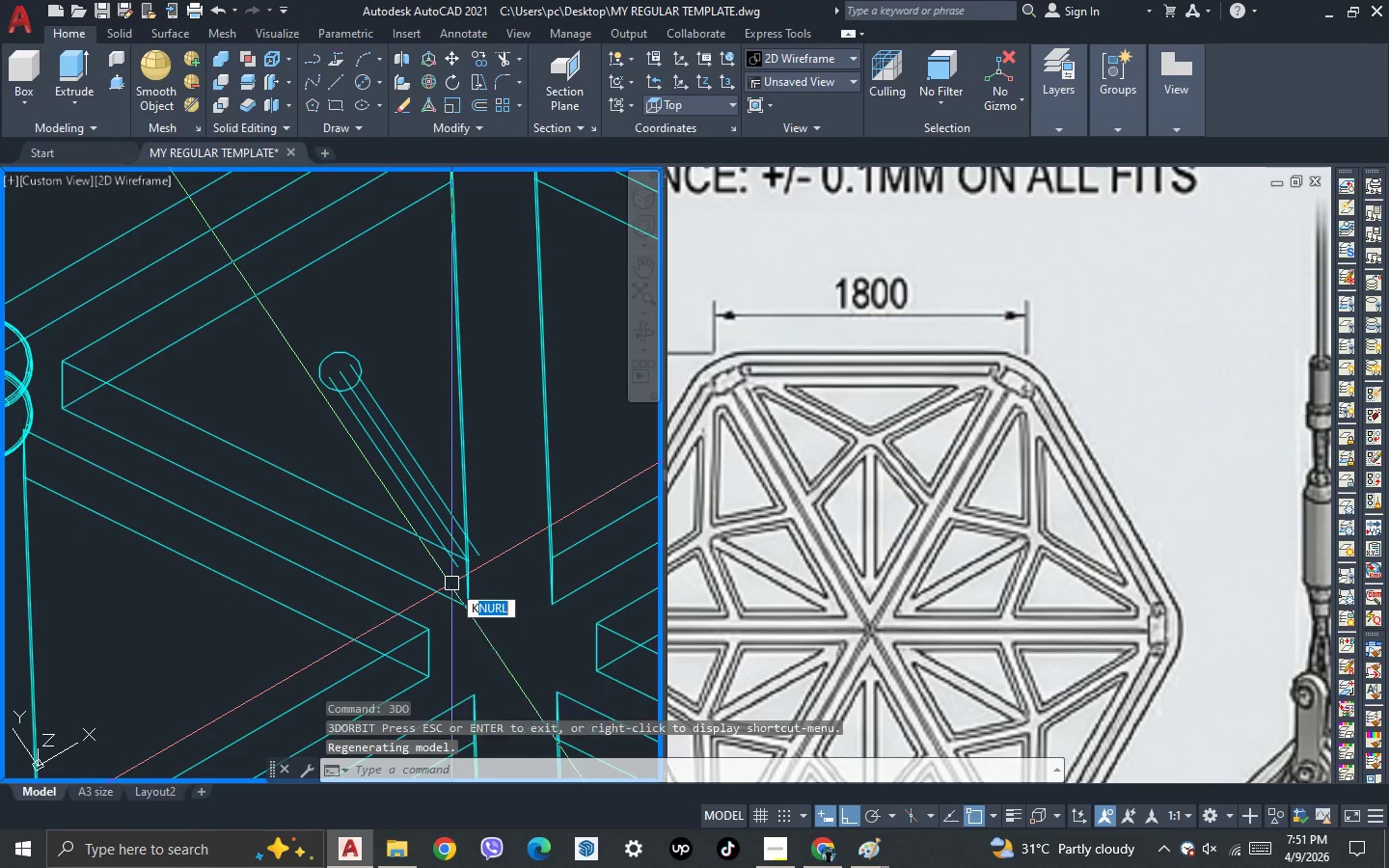 
key(Escape)
 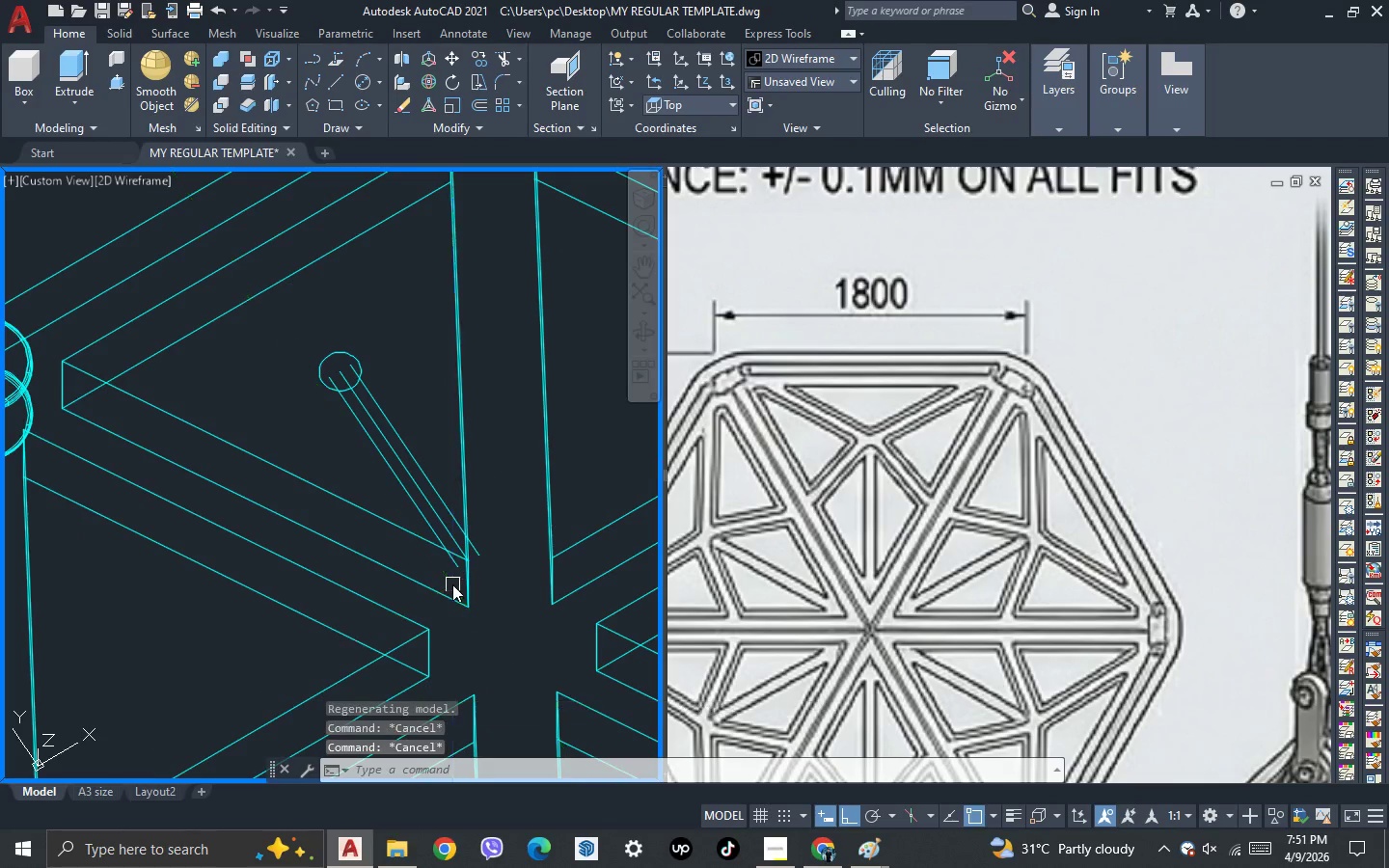 
key(Escape)
 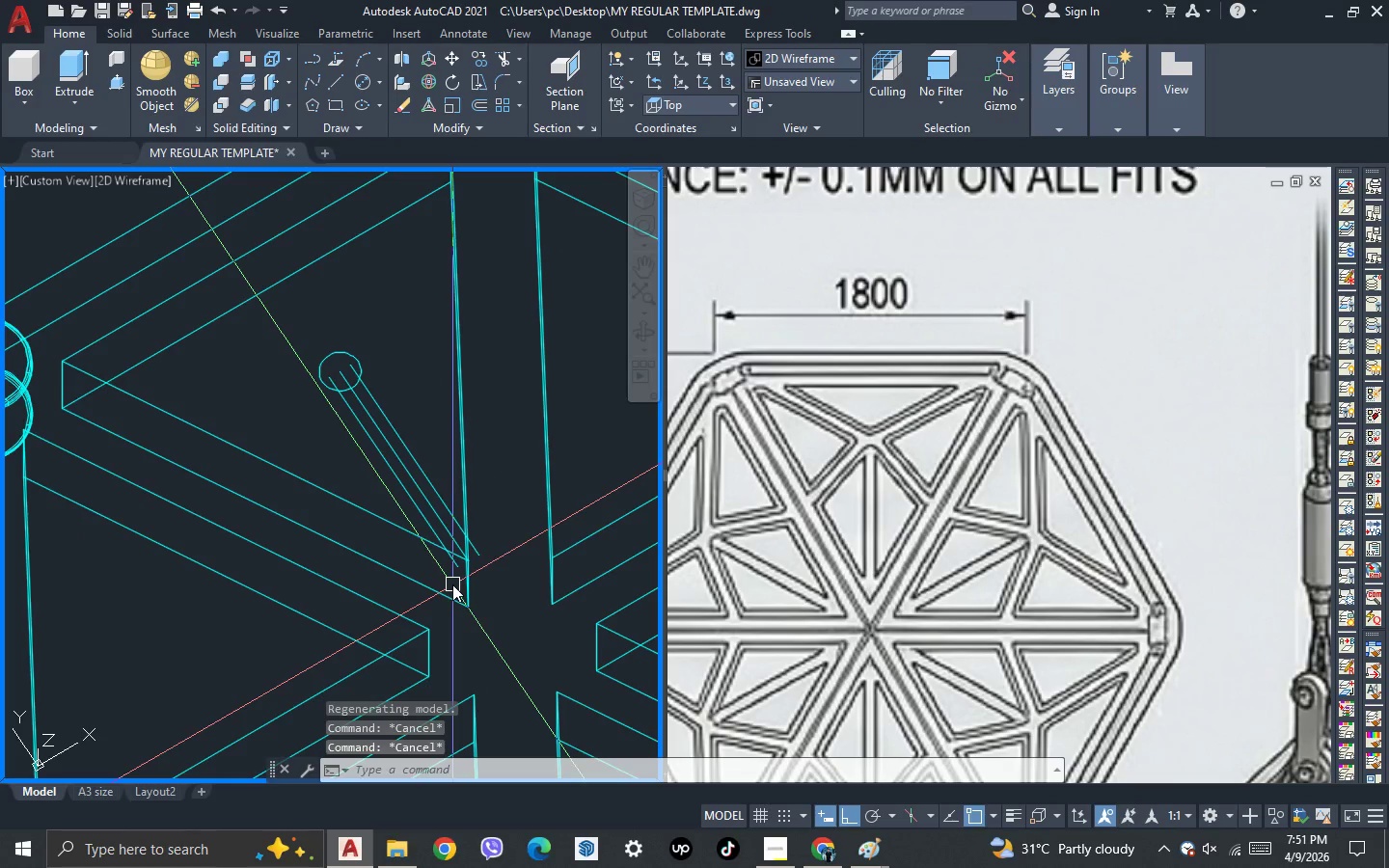 
key(L)
 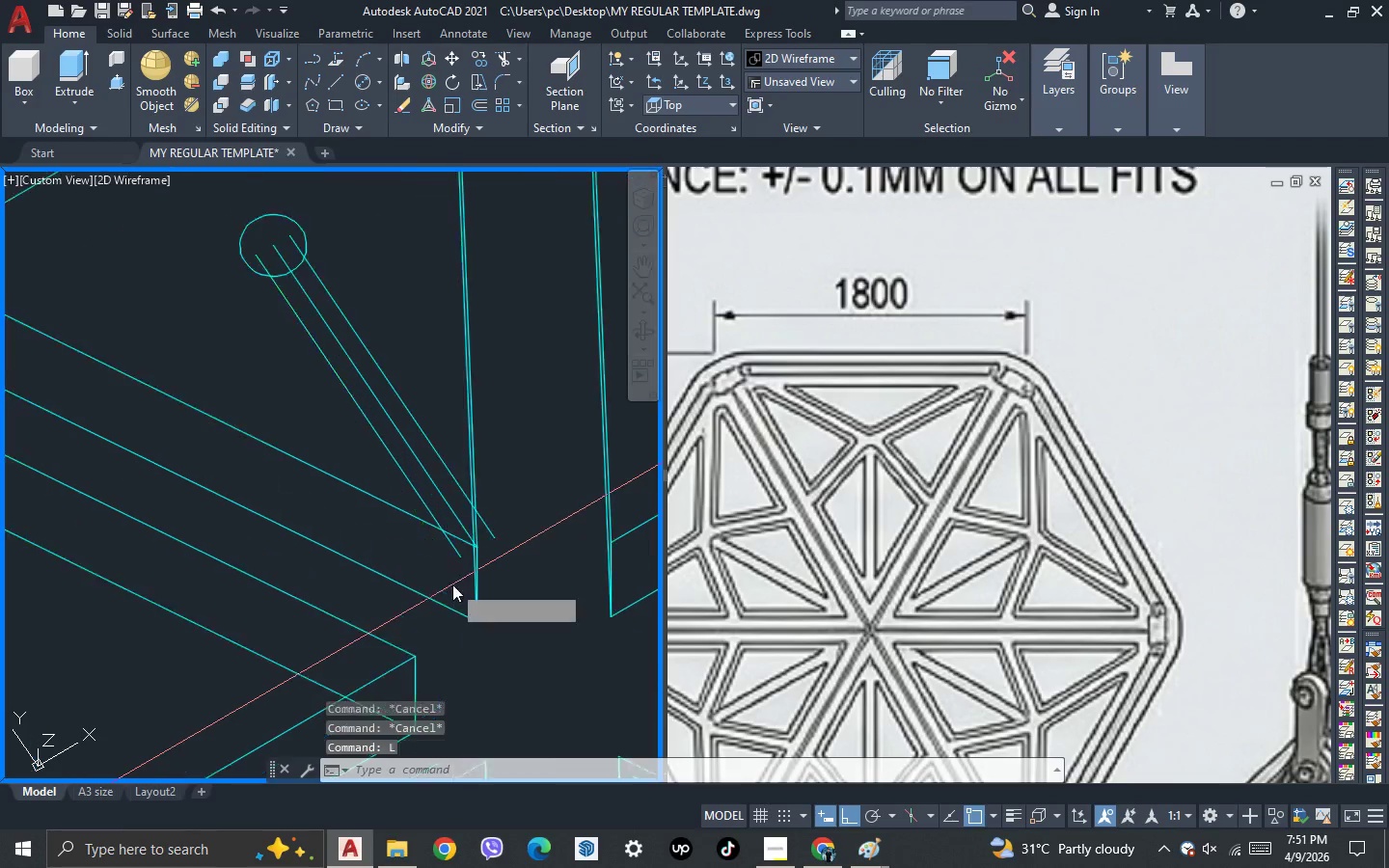 
key(Space)
 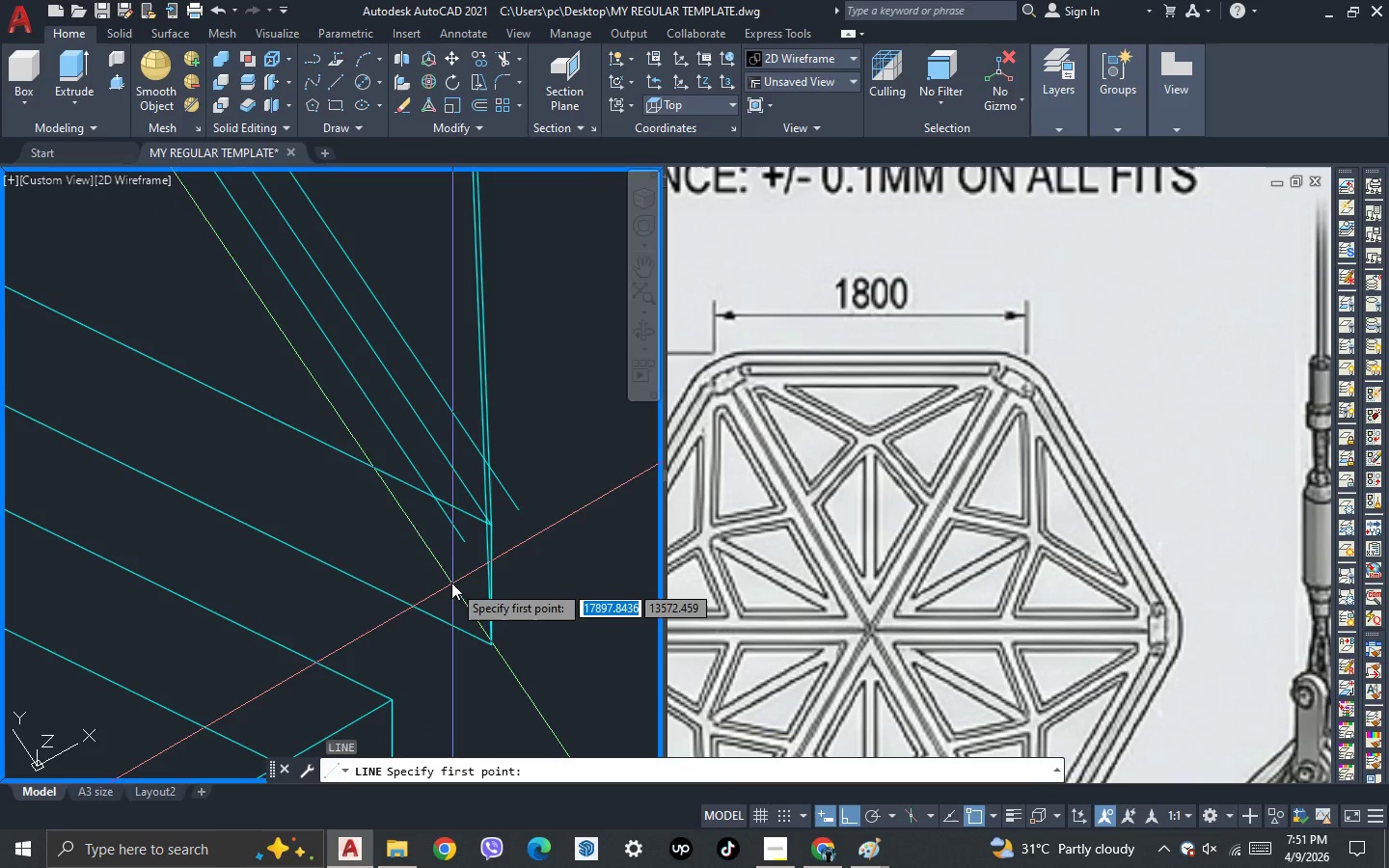 
scroll: coordinate [452, 584], scroll_direction: up, amount: 2.0
 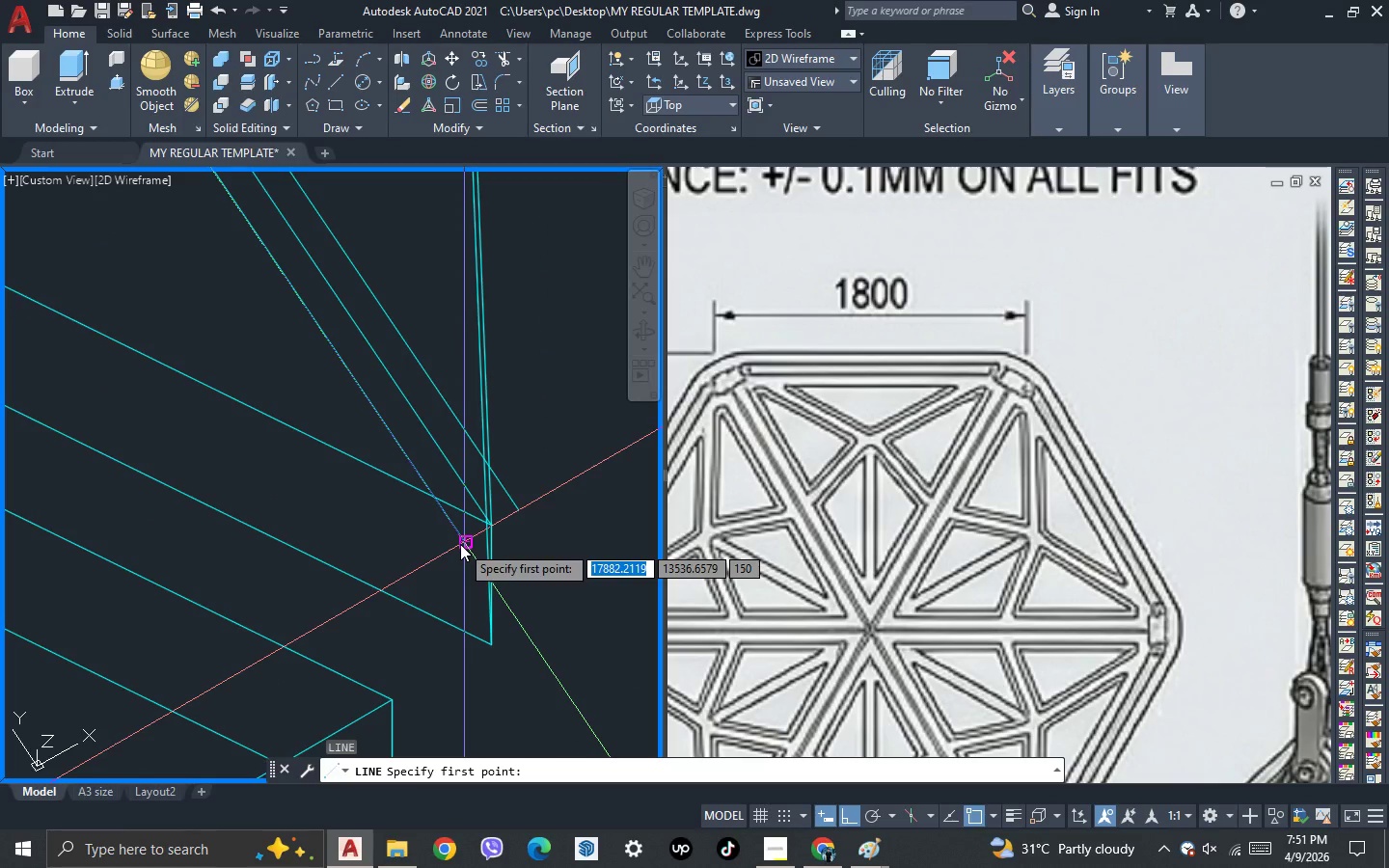 
left_click([460, 544])
 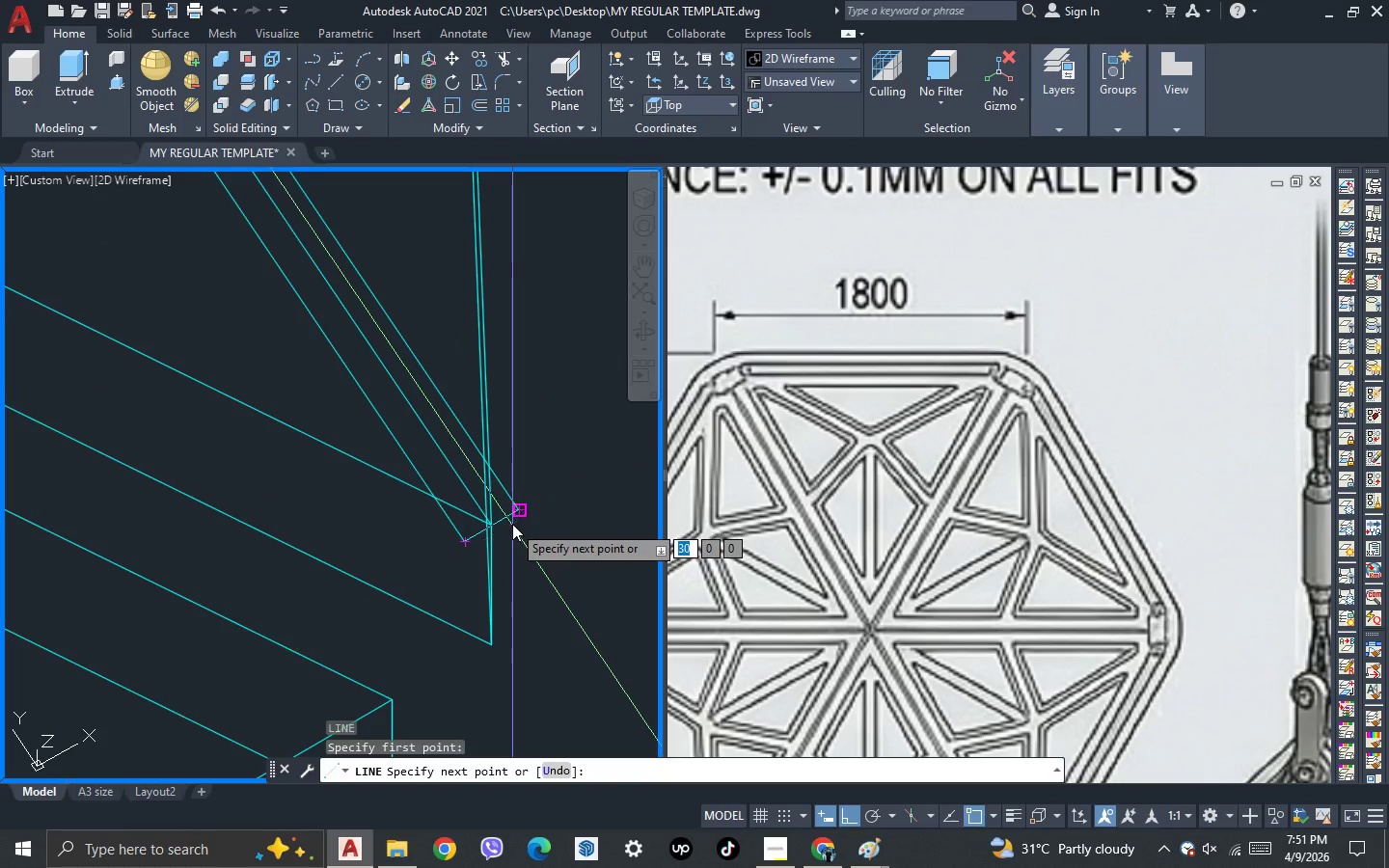 
left_click([512, 524])
 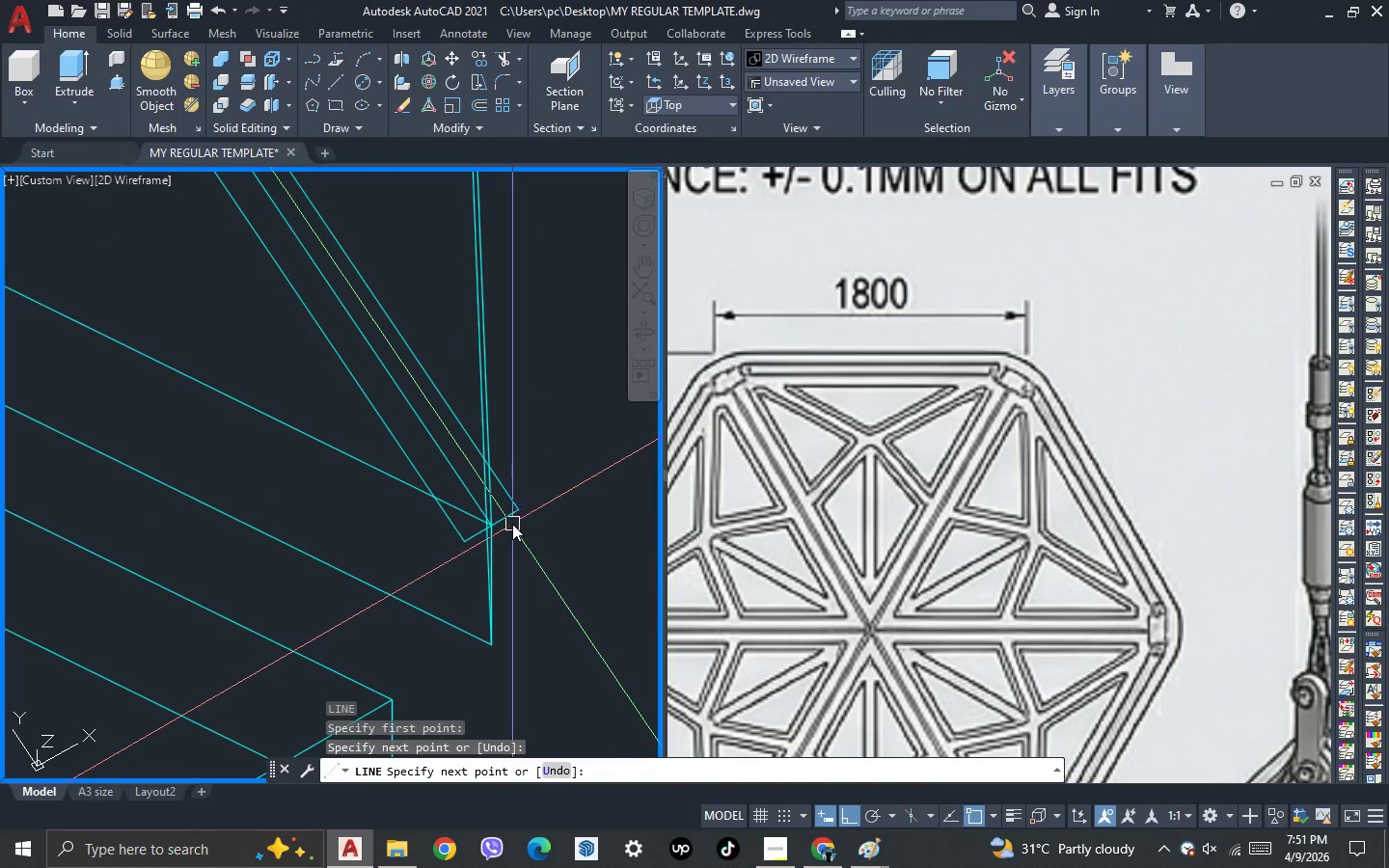 
key(Space)
 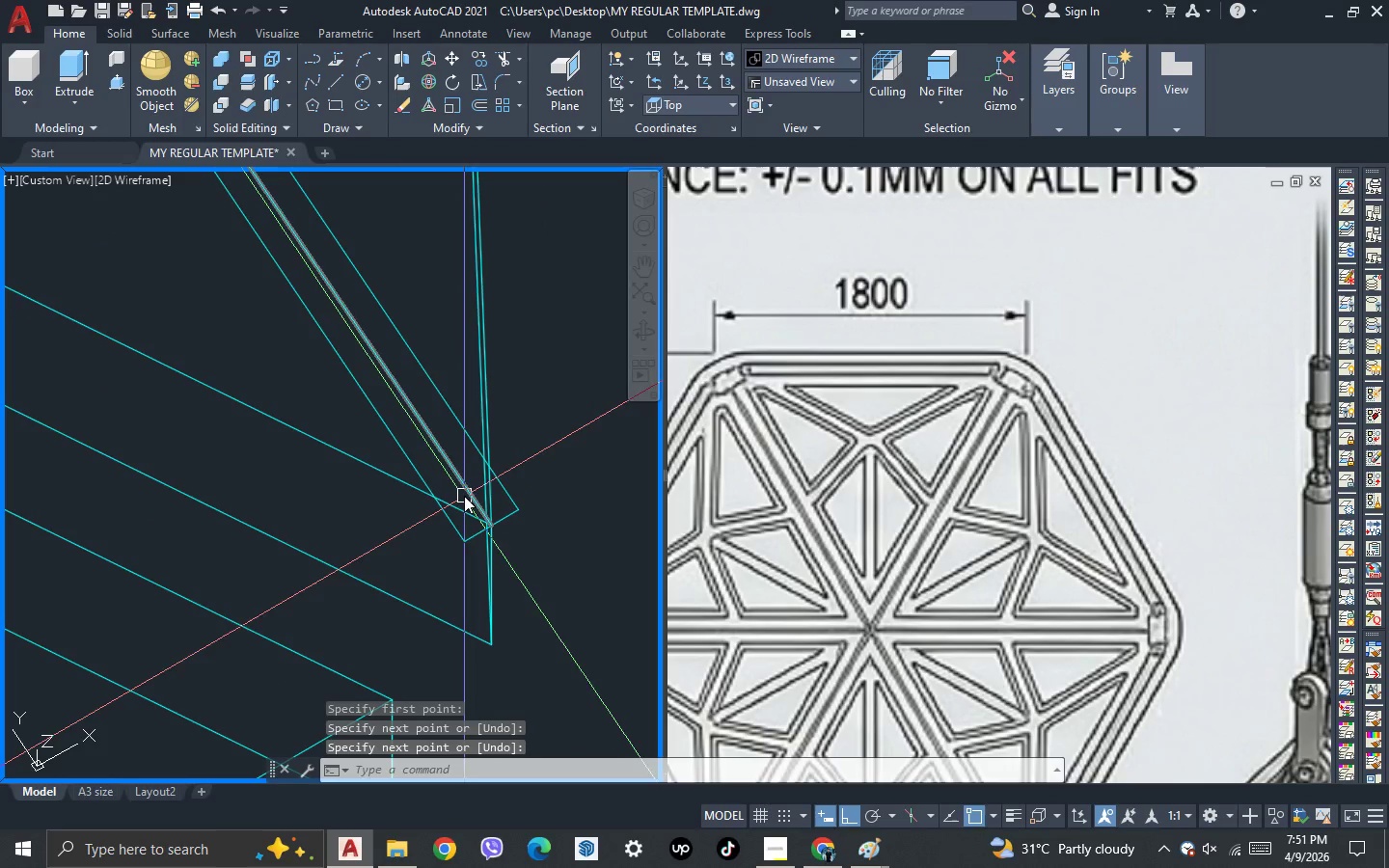 
left_click([464, 496])
 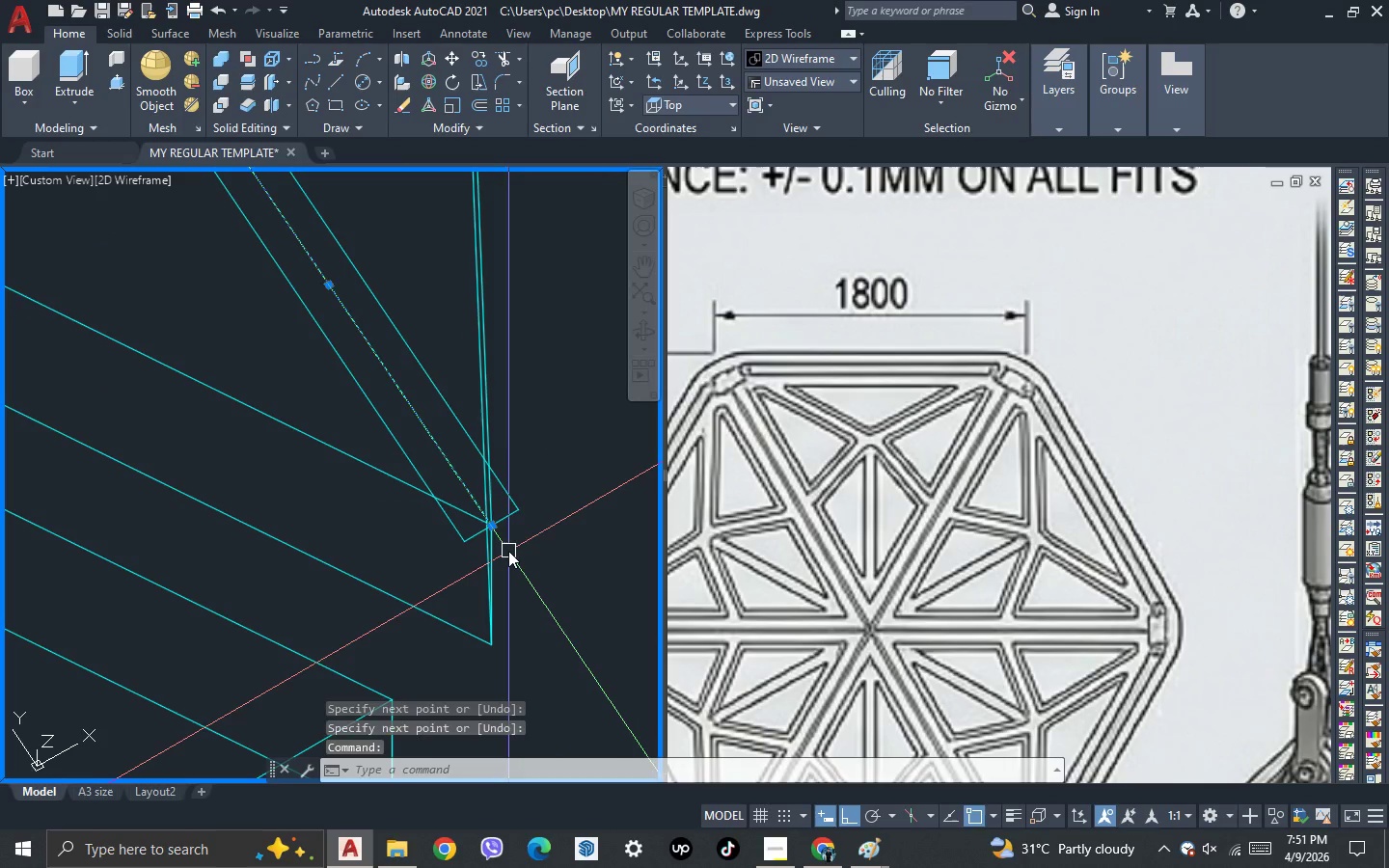 
key(Delete)
 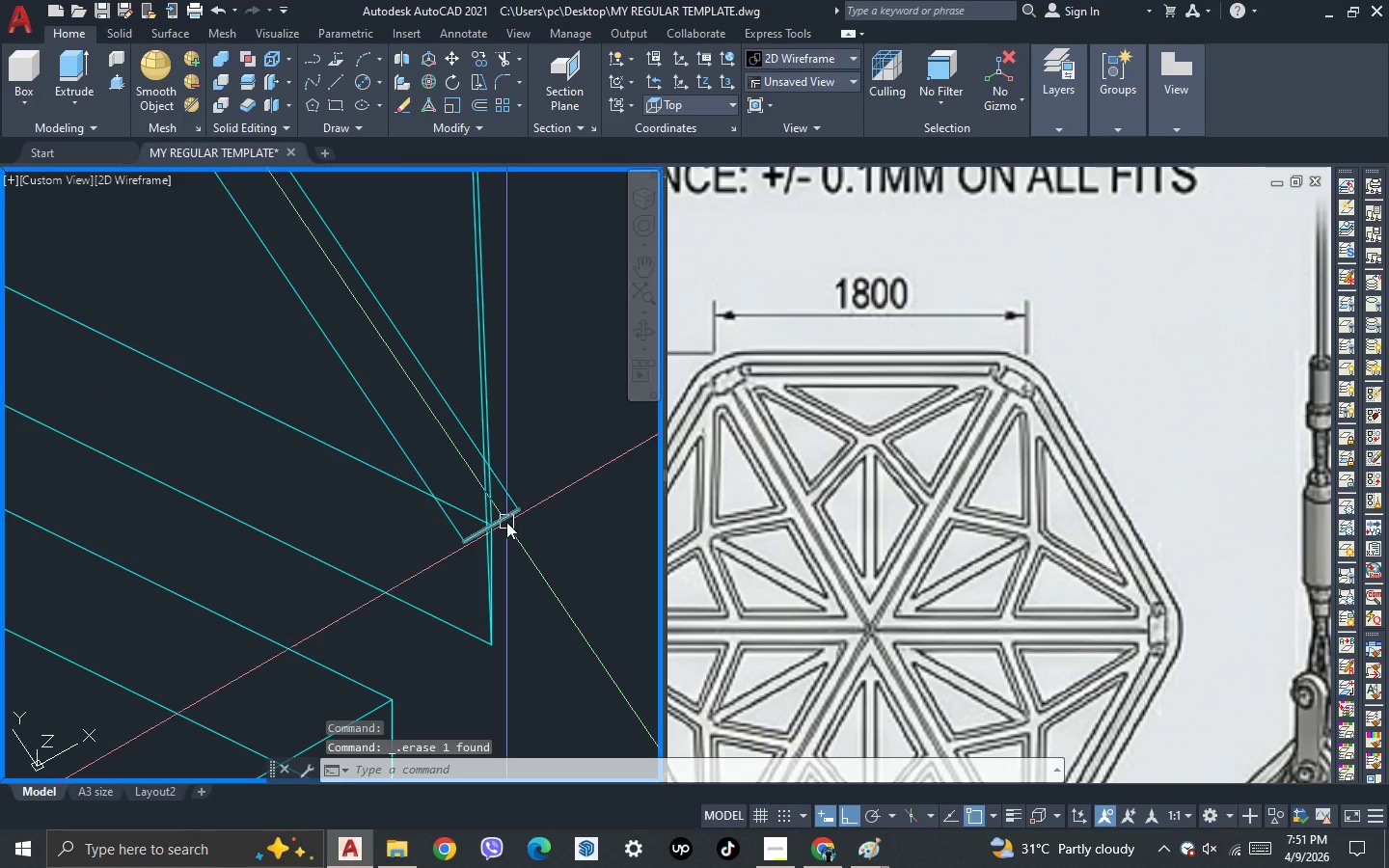 
left_click([506, 522])
 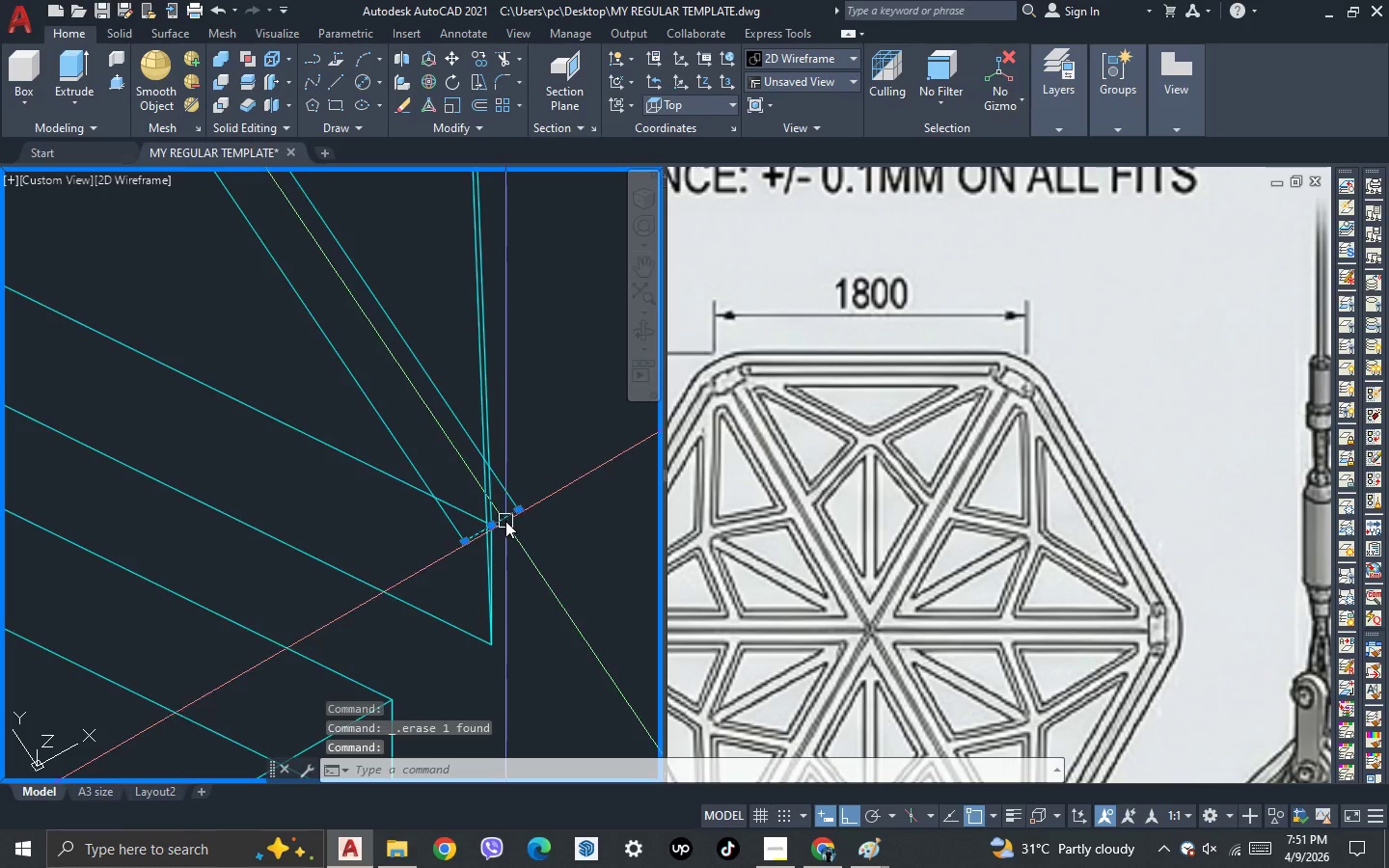 
scroll: coordinate [505, 521], scroll_direction: up, amount: 1.0
 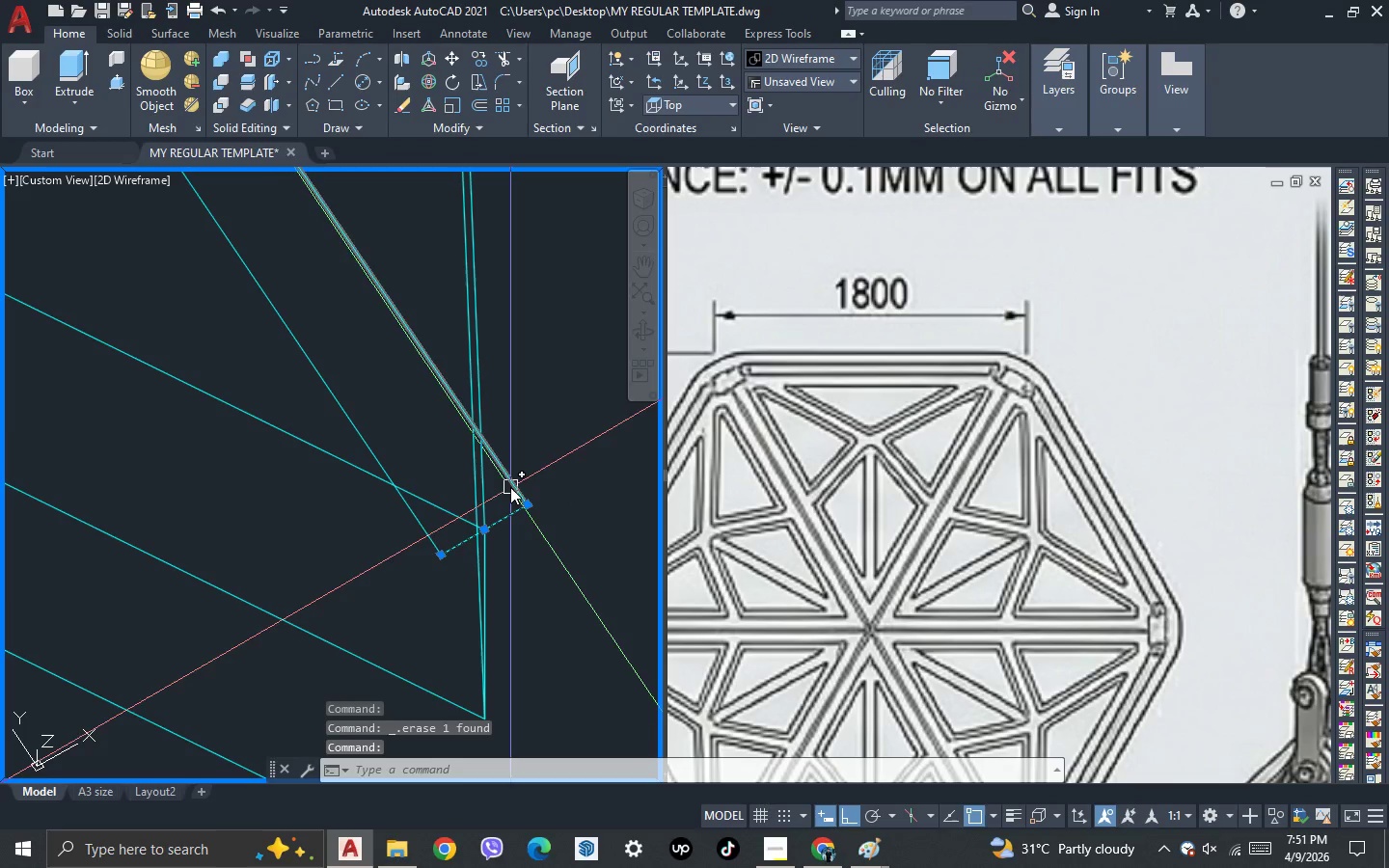 
left_click([510, 487])
 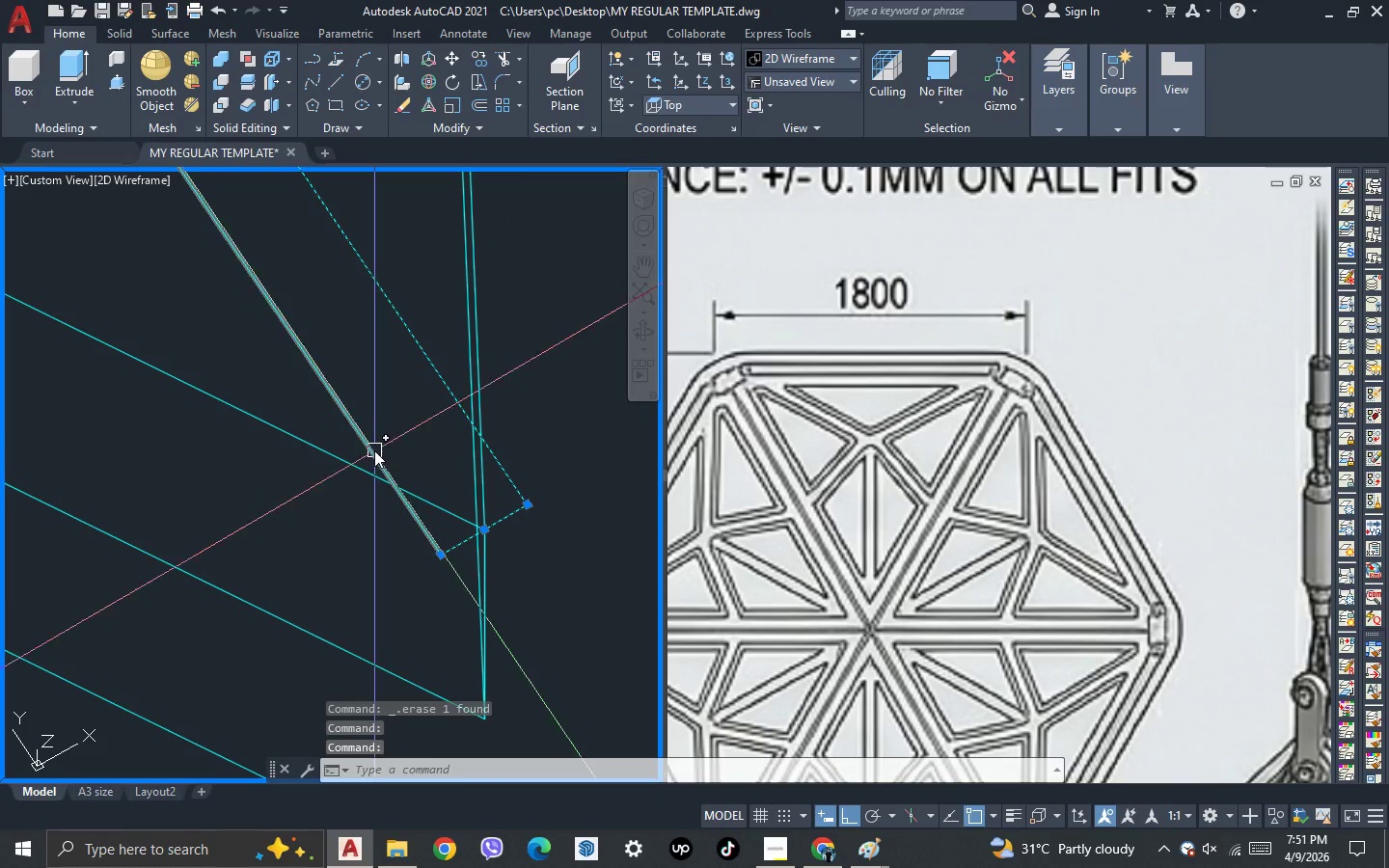 
left_click([374, 450])
 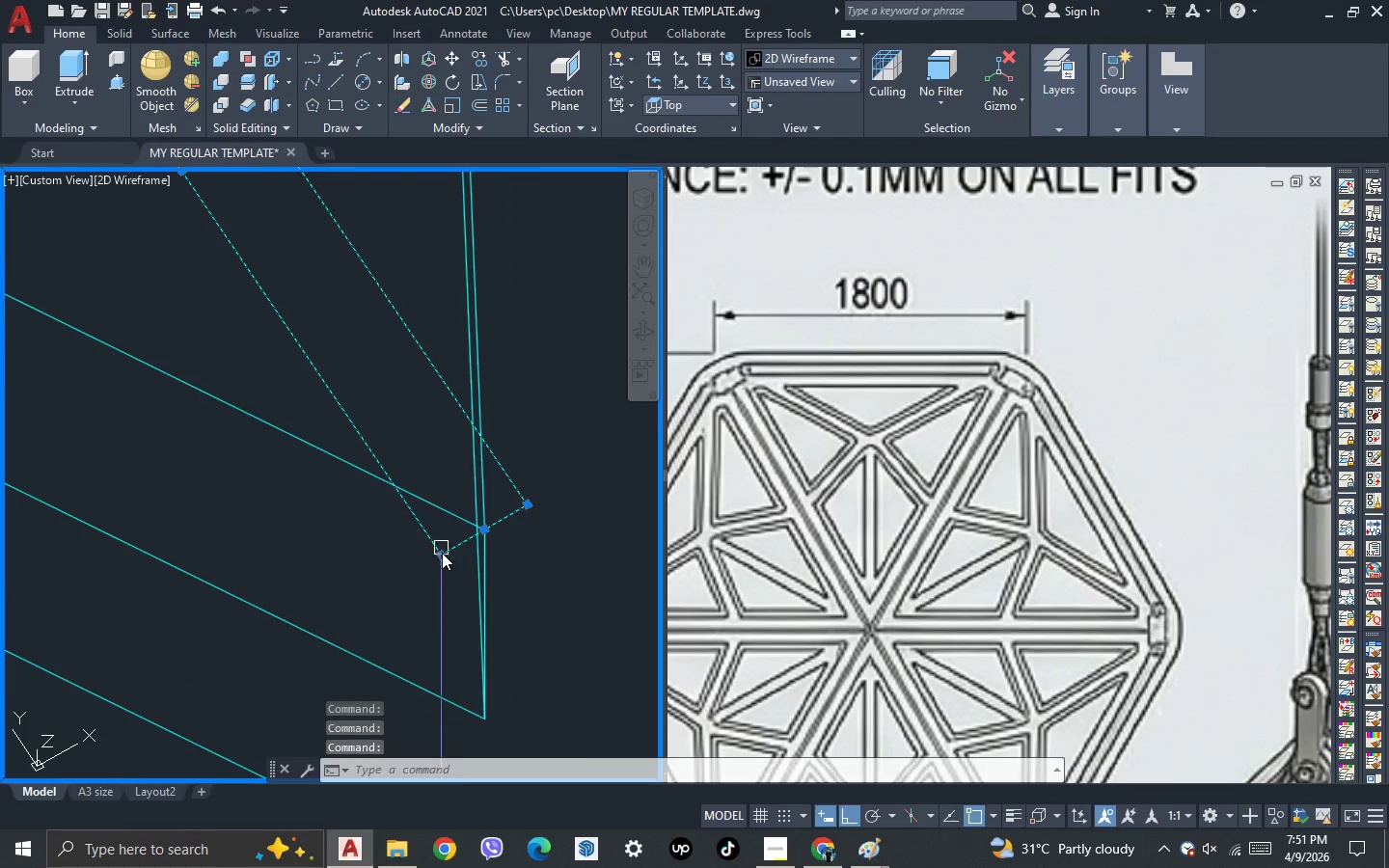 
scroll: coordinate [442, 553], scroll_direction: down, amount: 3.0
 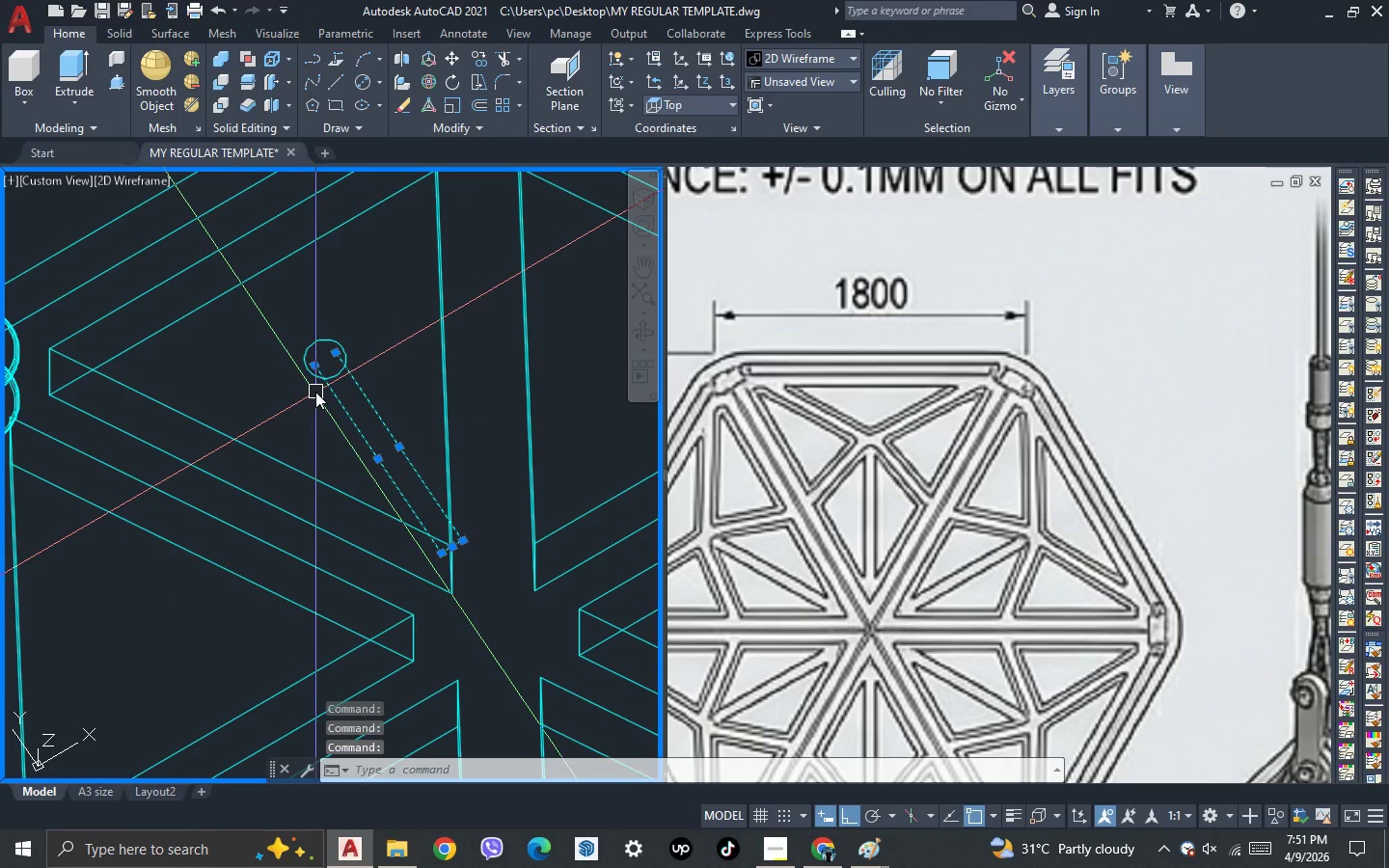 
key(J)
 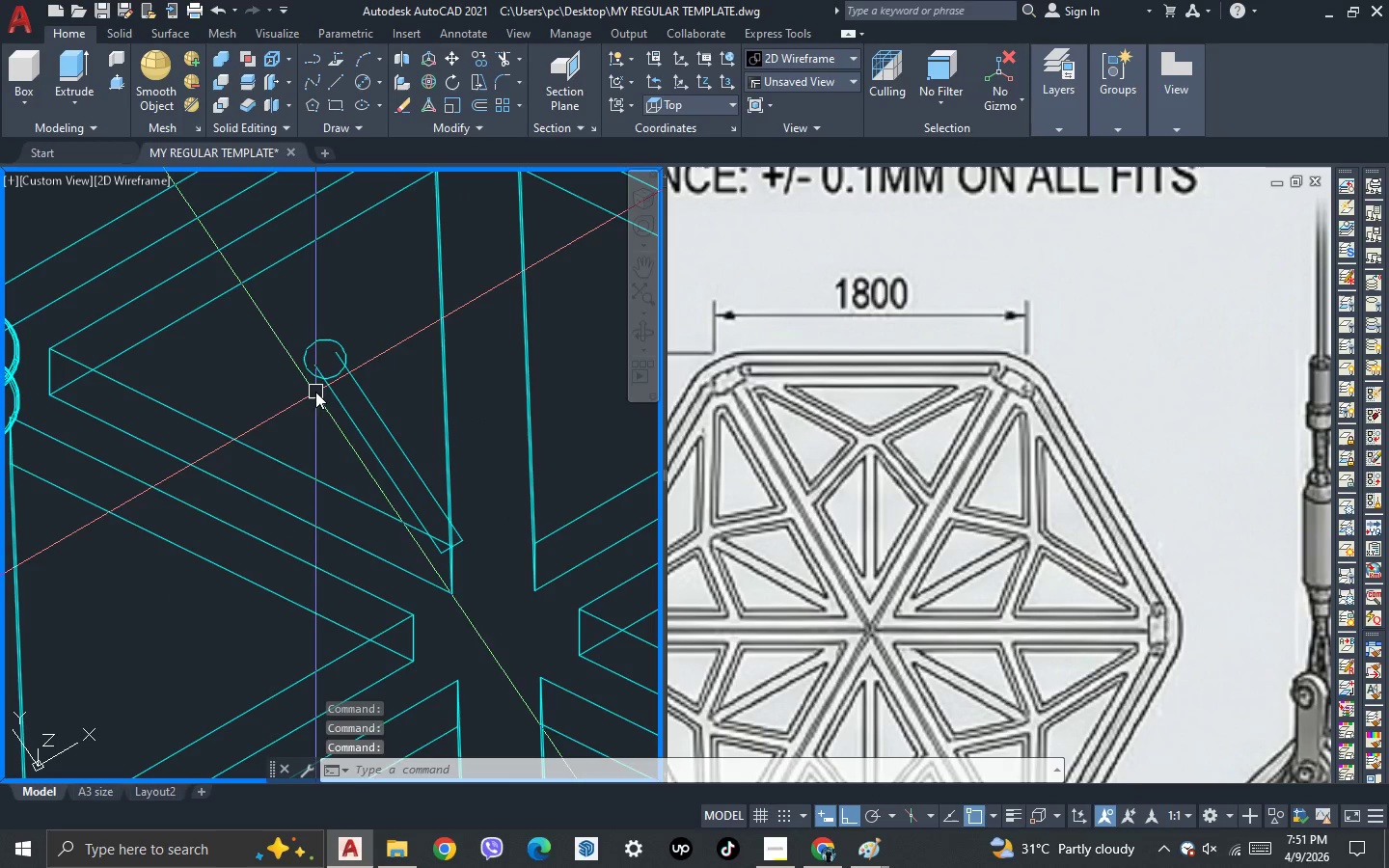 
key(Space)
 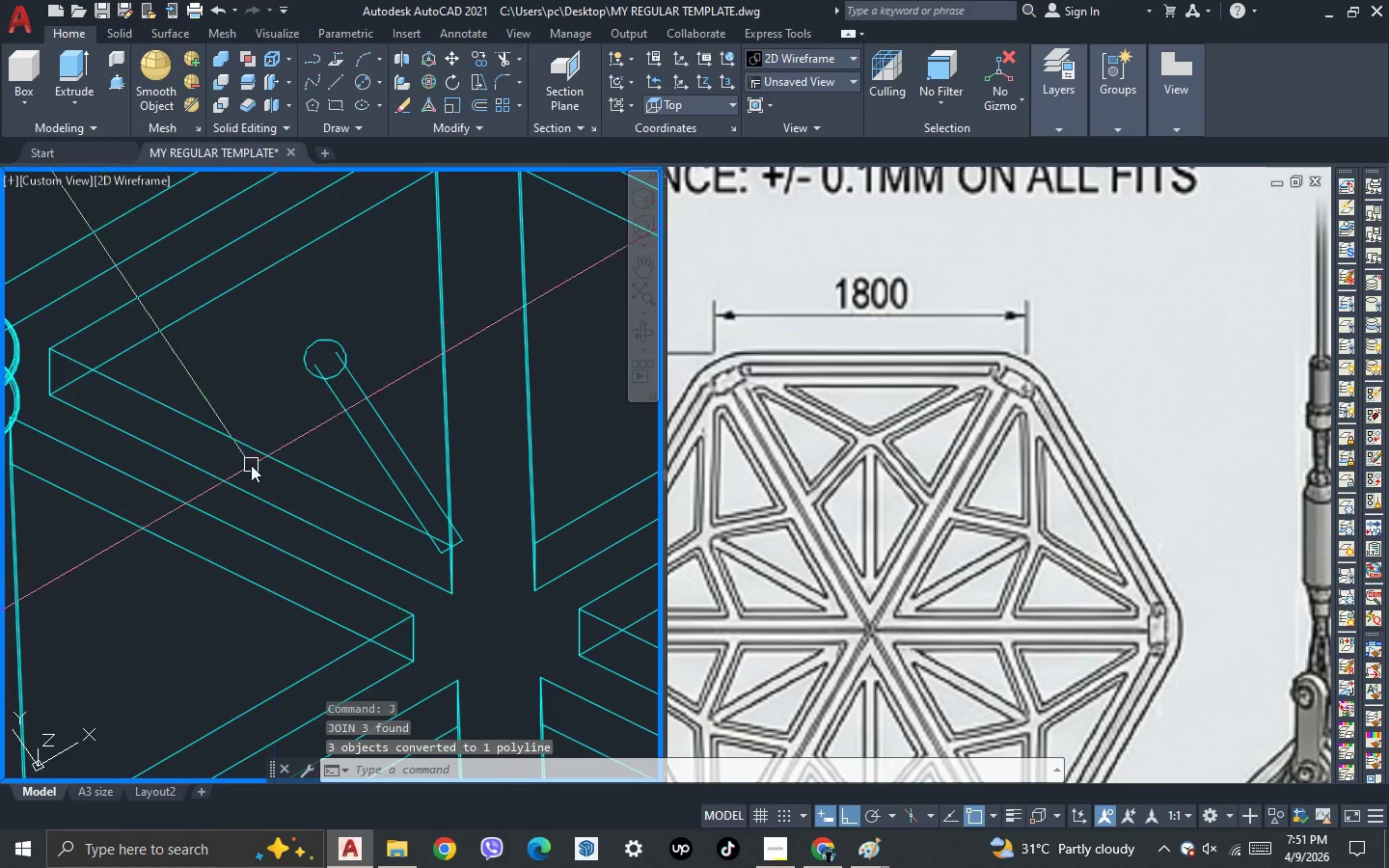 
scroll: coordinate [251, 465], scroll_direction: down, amount: 2.0
 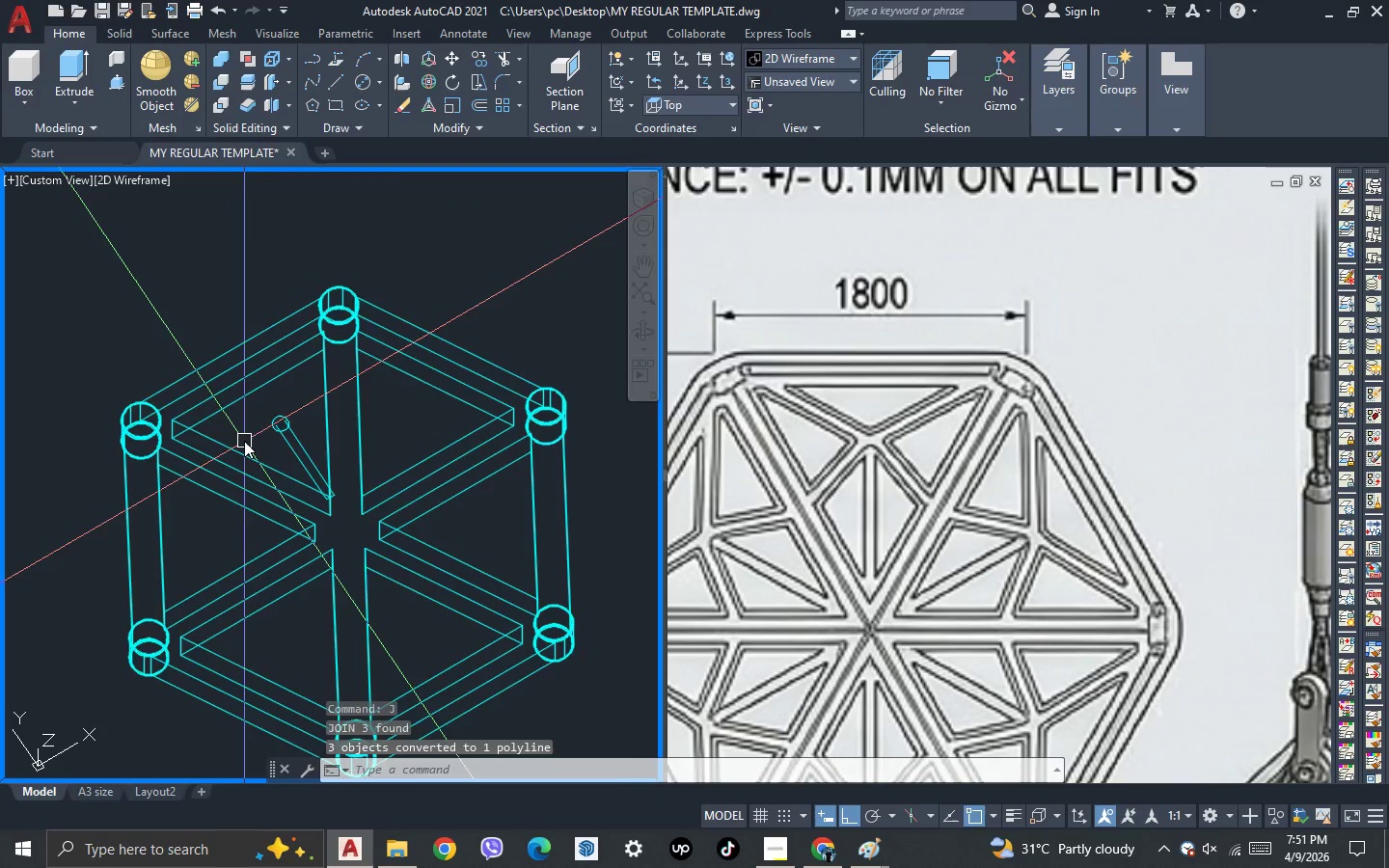 
key(3)
 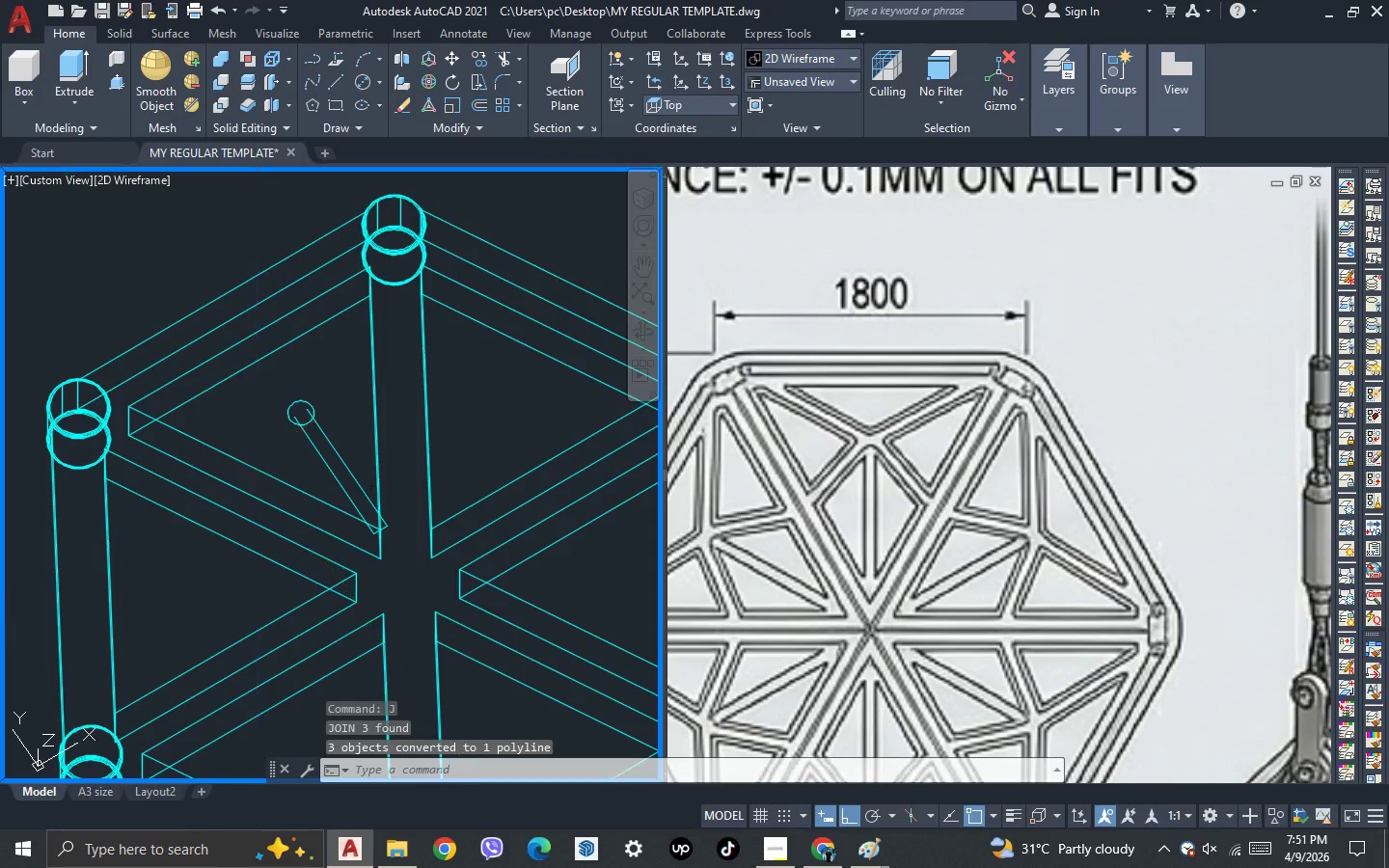 
scroll: coordinate [244, 441], scroll_direction: up, amount: 1.0
 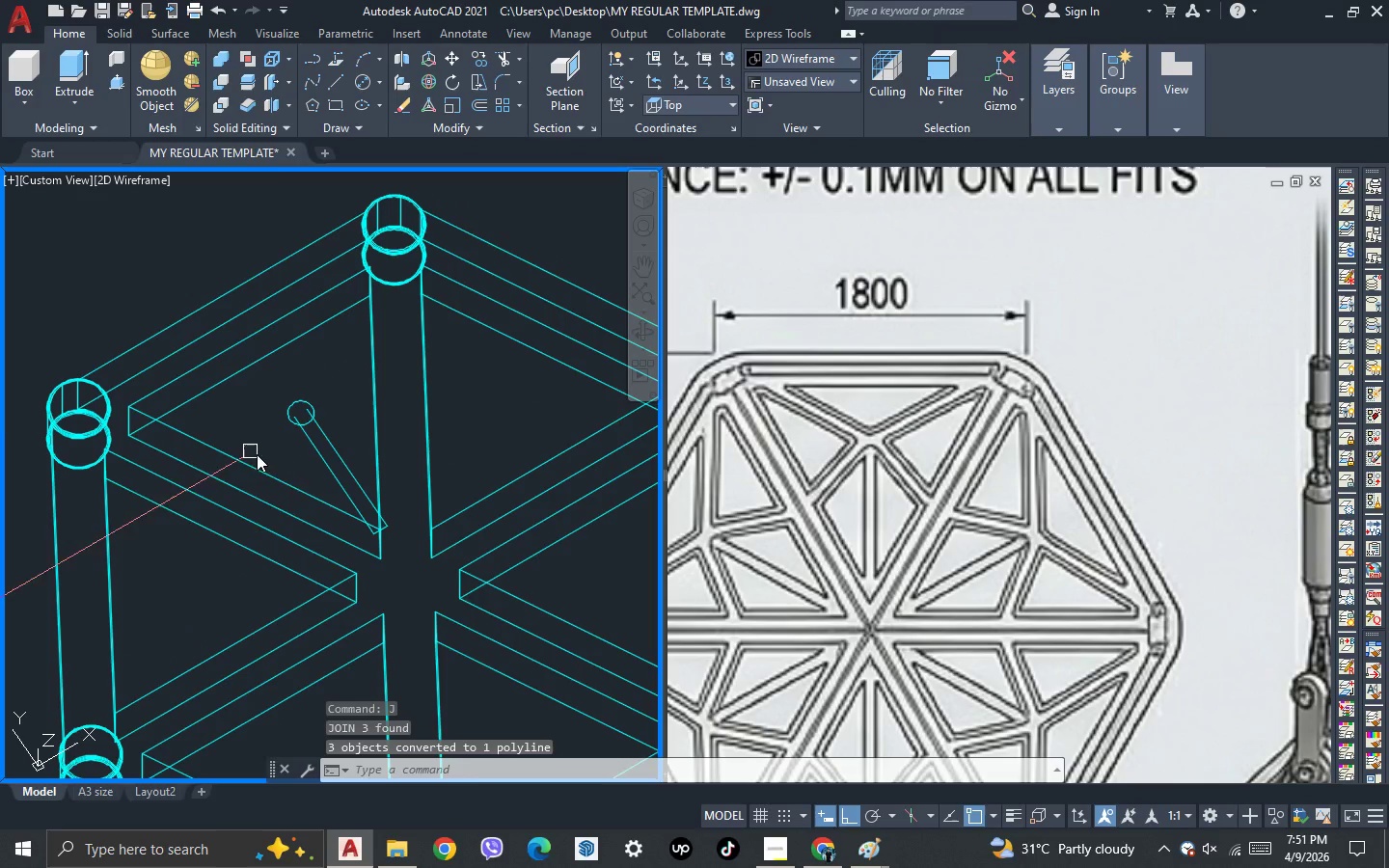 
key(Space)
 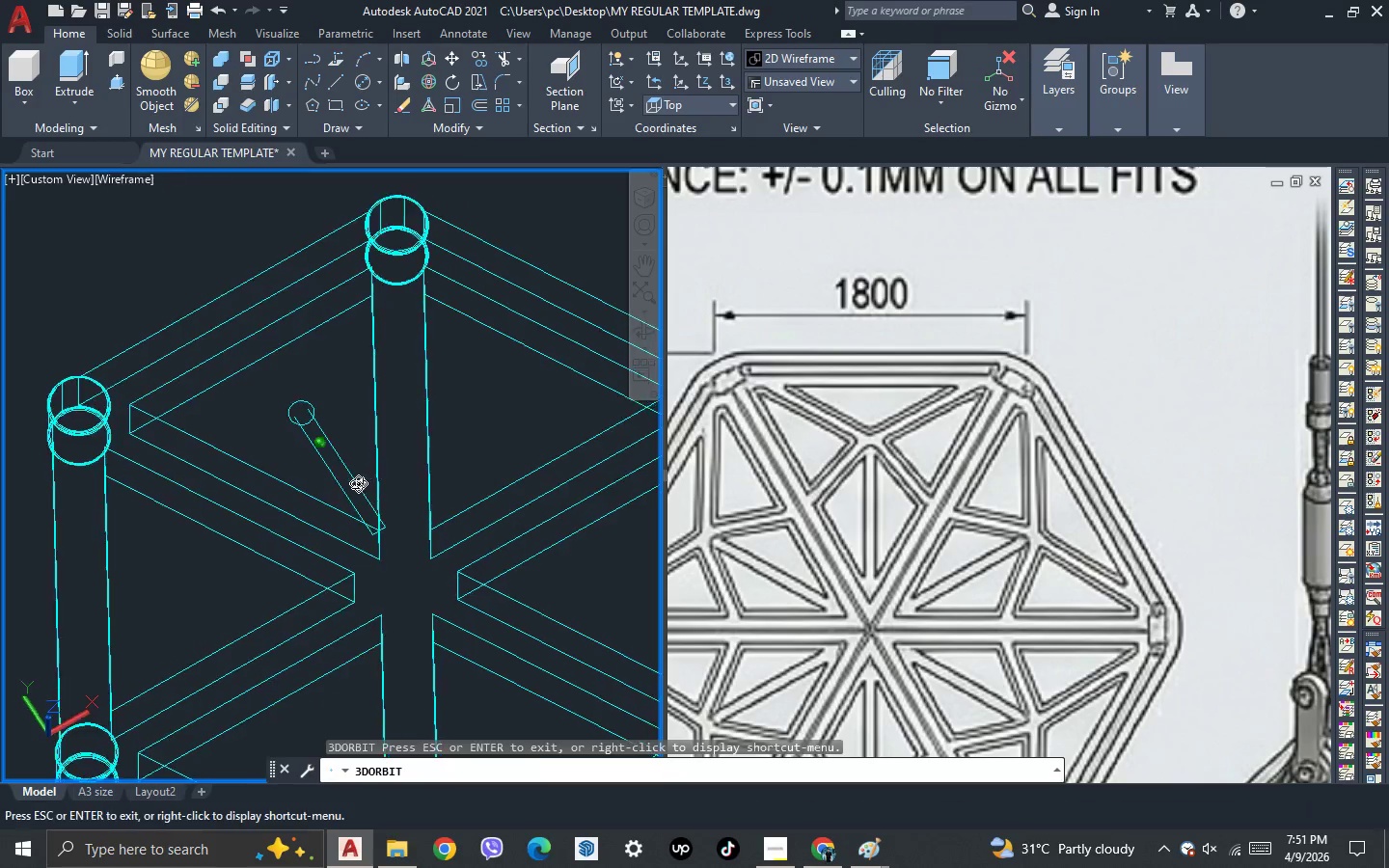 
left_click_drag(start_coordinate=[363, 479], to_coordinate=[284, 475])
 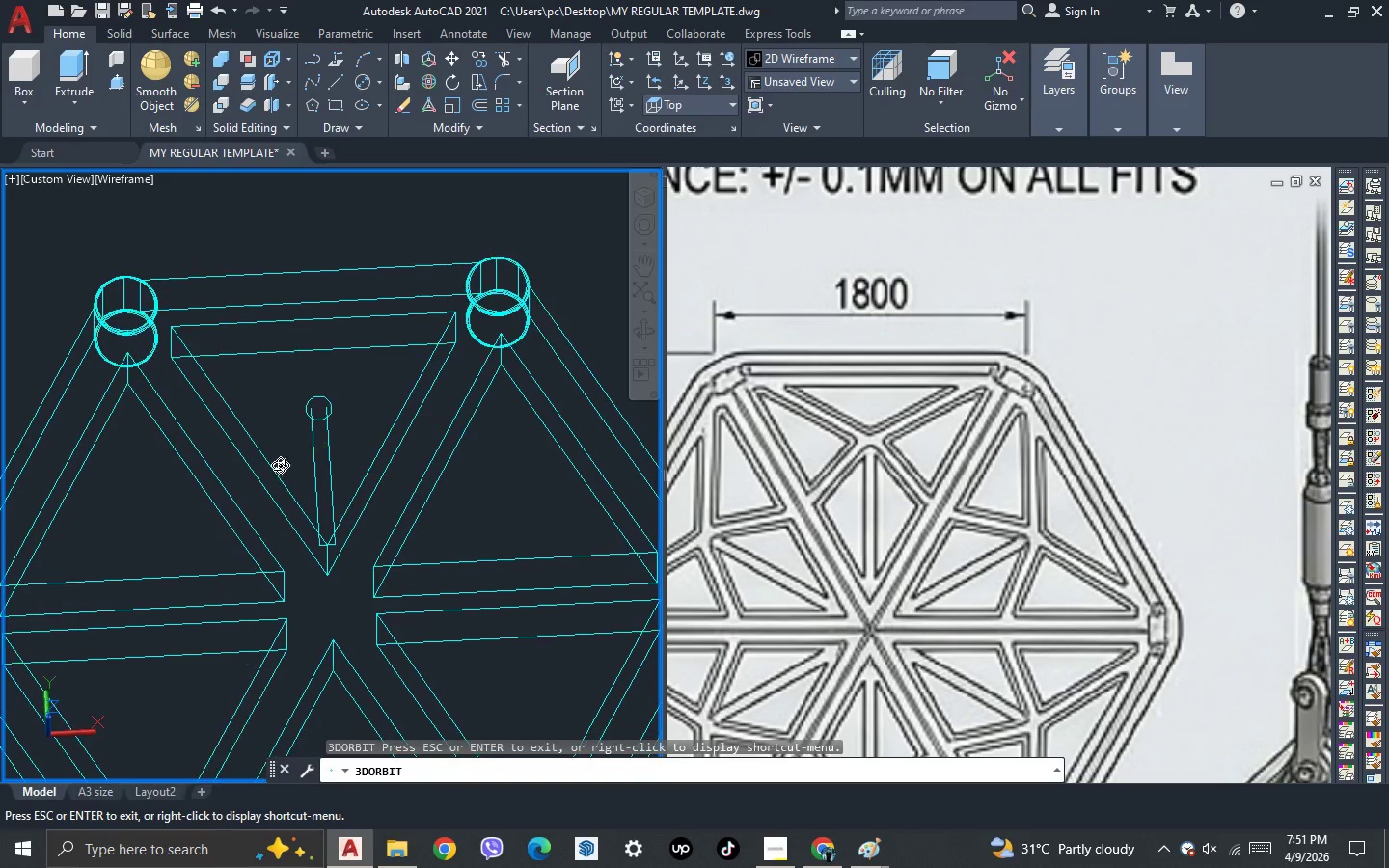 
left_click_drag(start_coordinate=[280, 465], to_coordinate=[280, 458])
 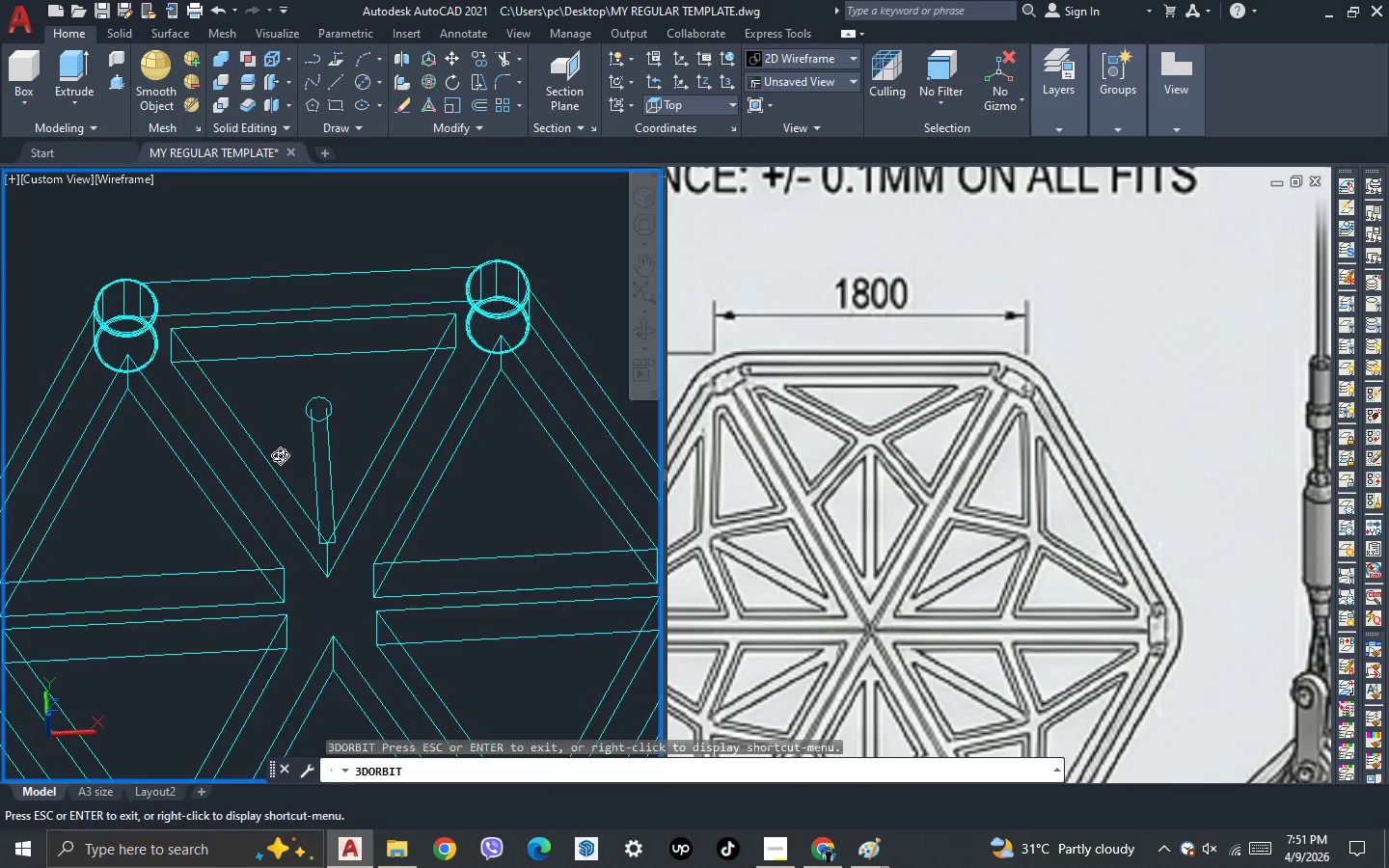 
key(Escape)
 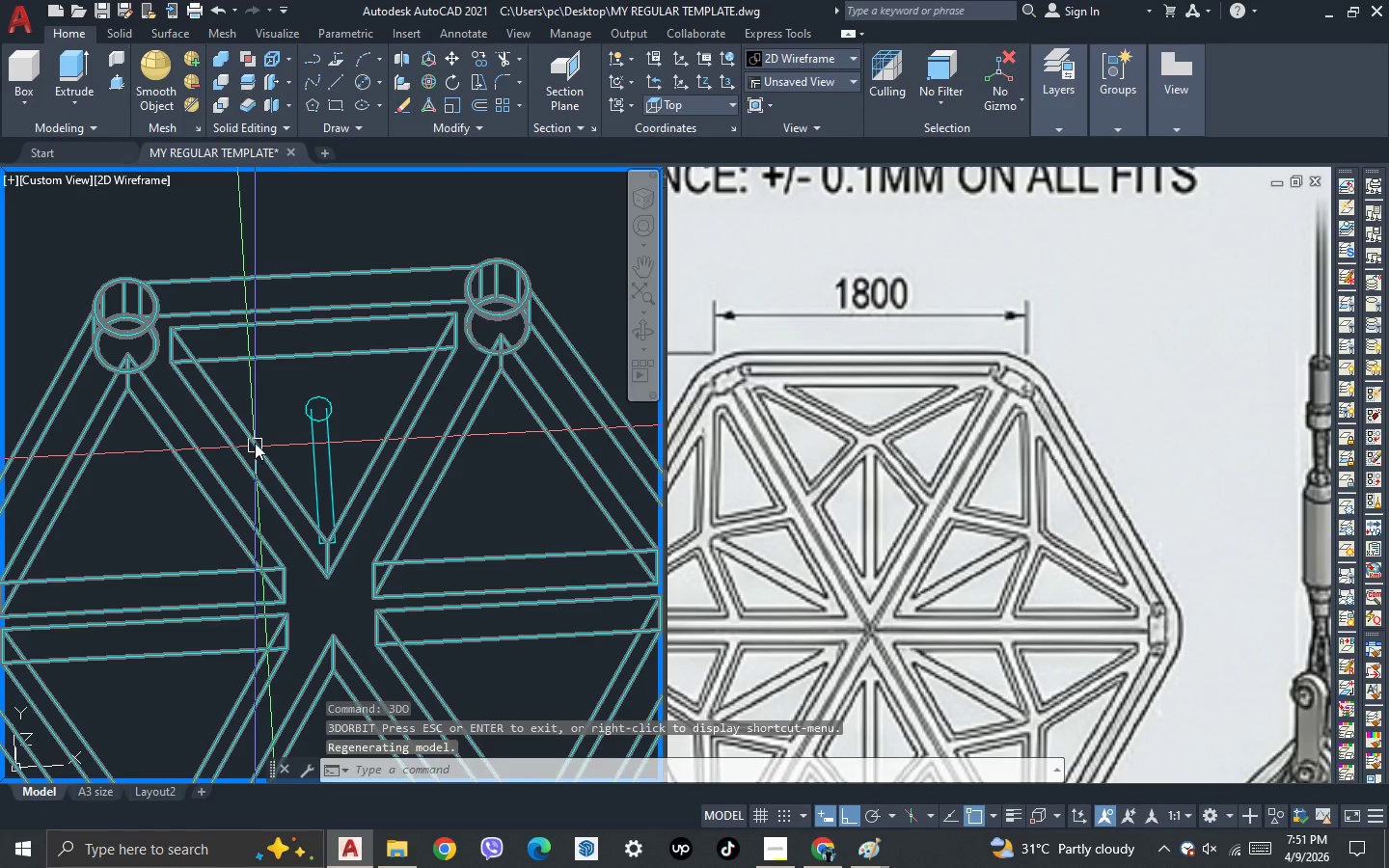 
key(L)
 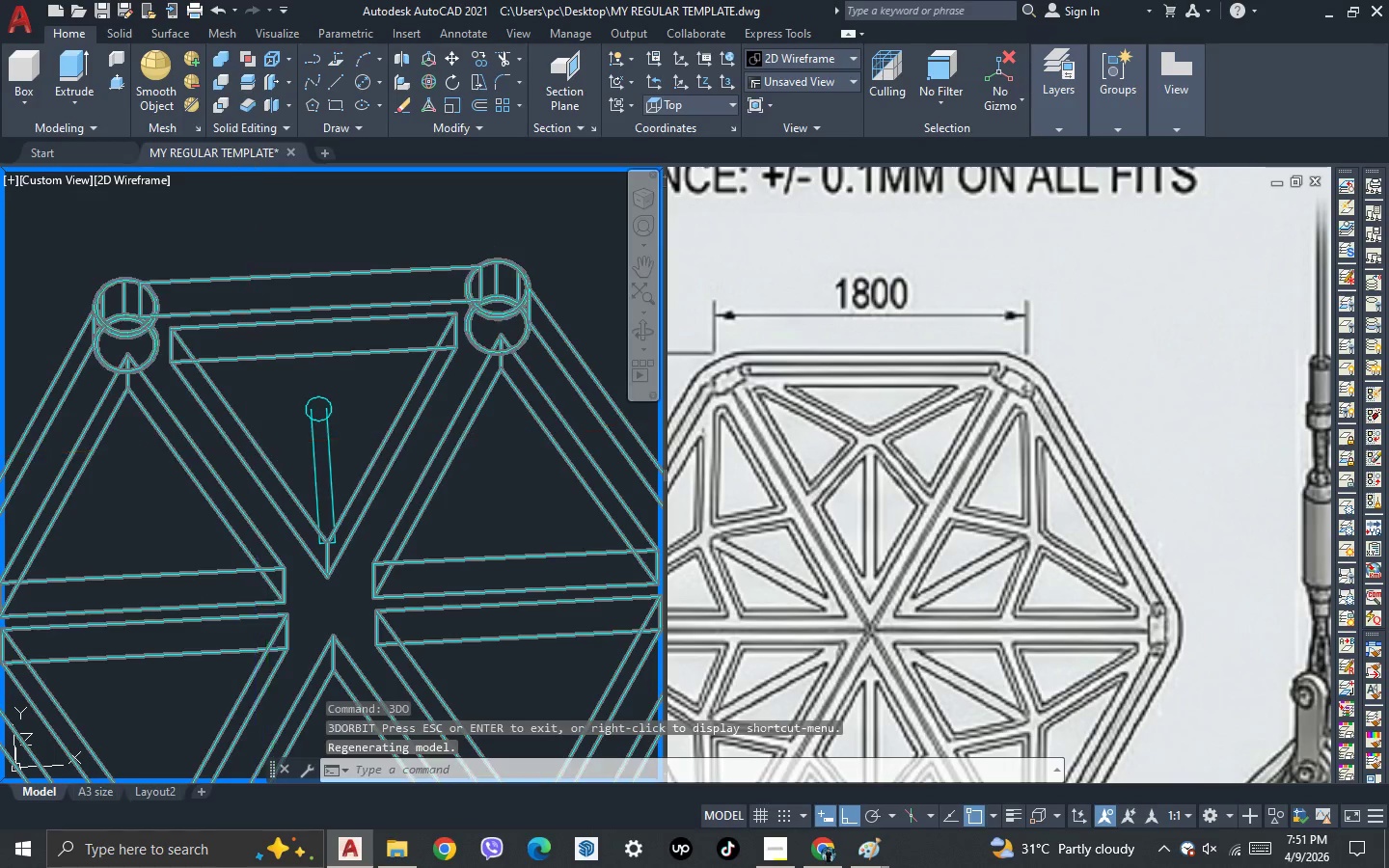 
key(Space)
 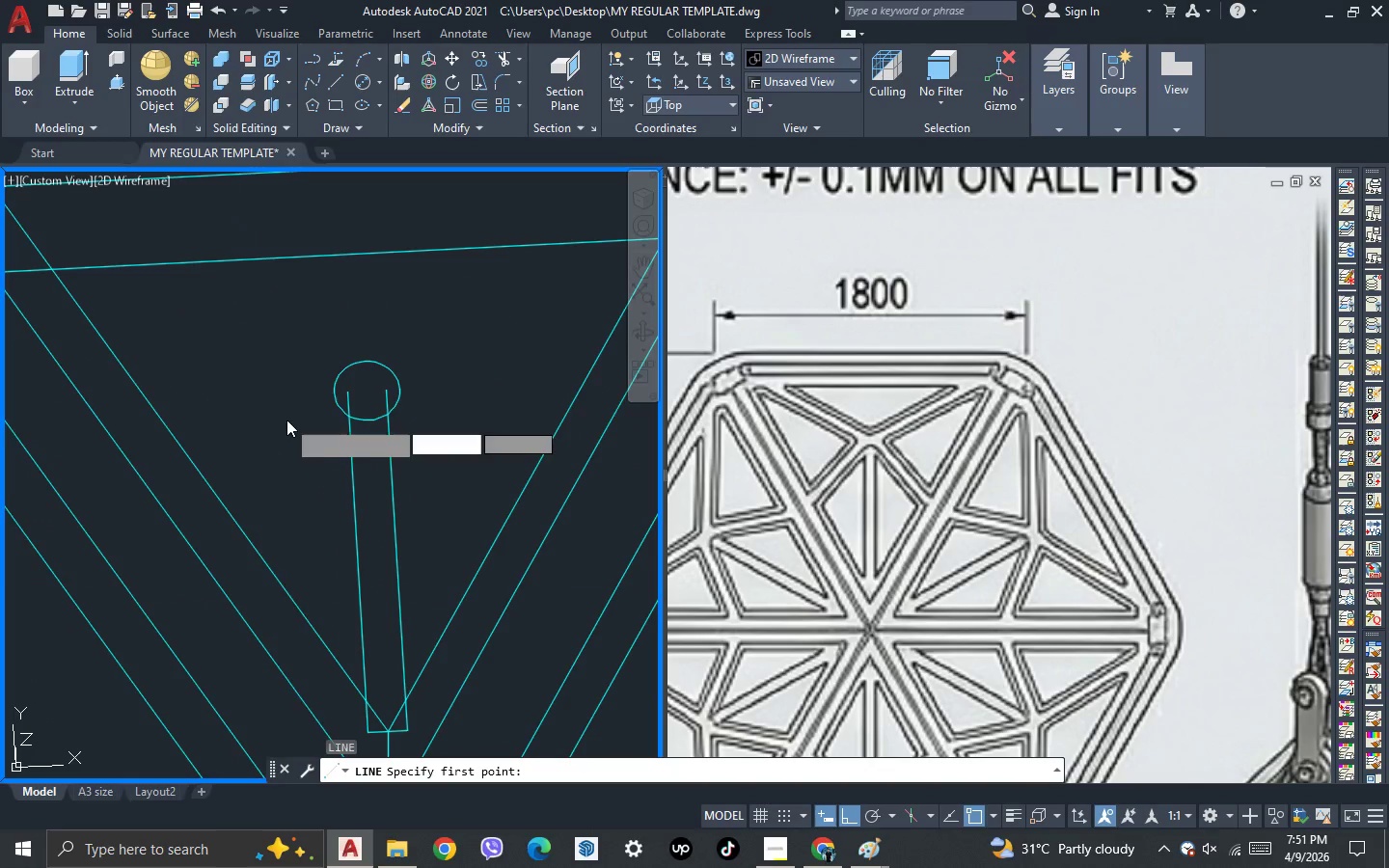 
scroll: coordinate [286, 420], scroll_direction: up, amount: 2.0
 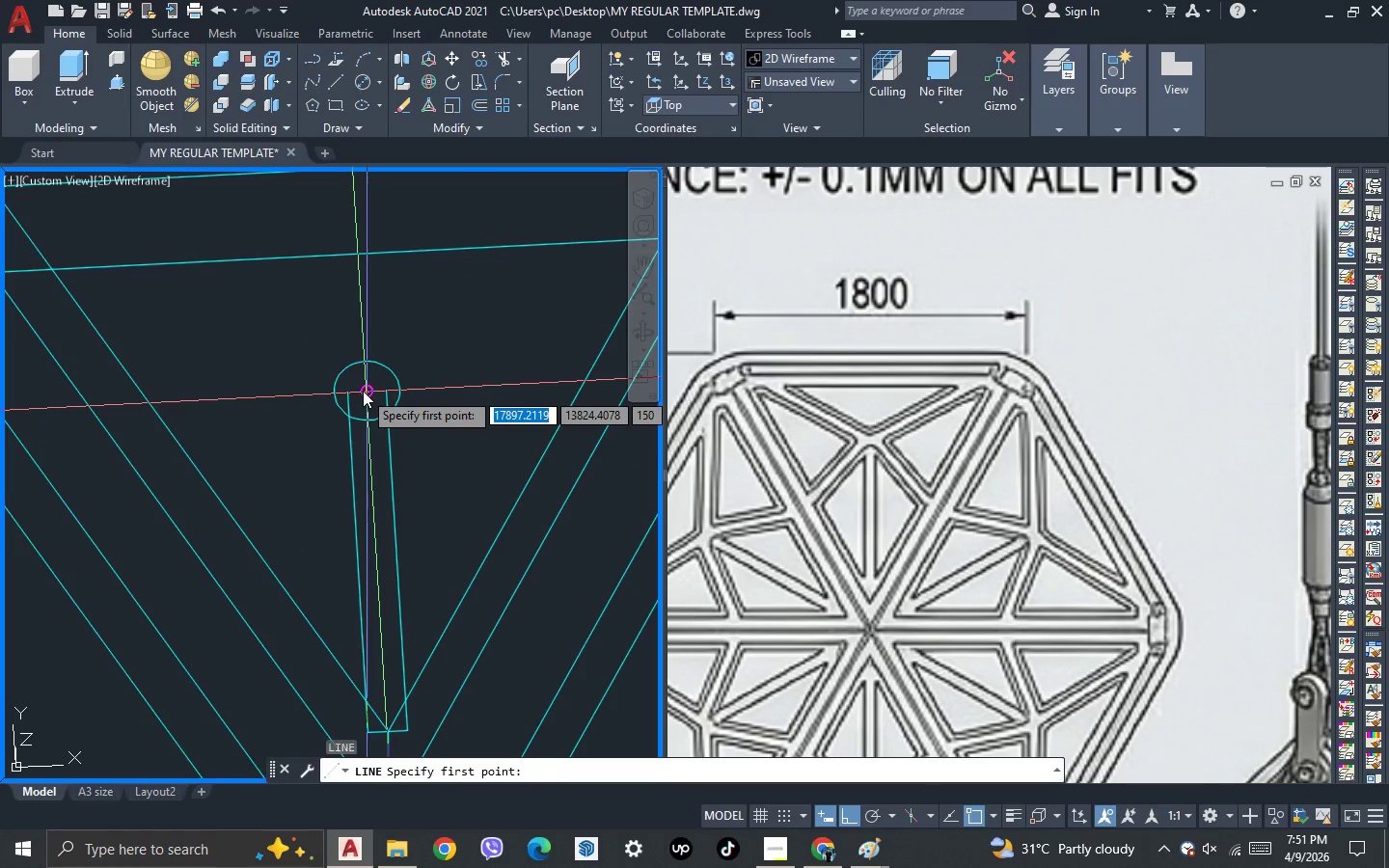 
left_click_drag(start_coordinate=[363, 391], to_coordinate=[347, 426])
 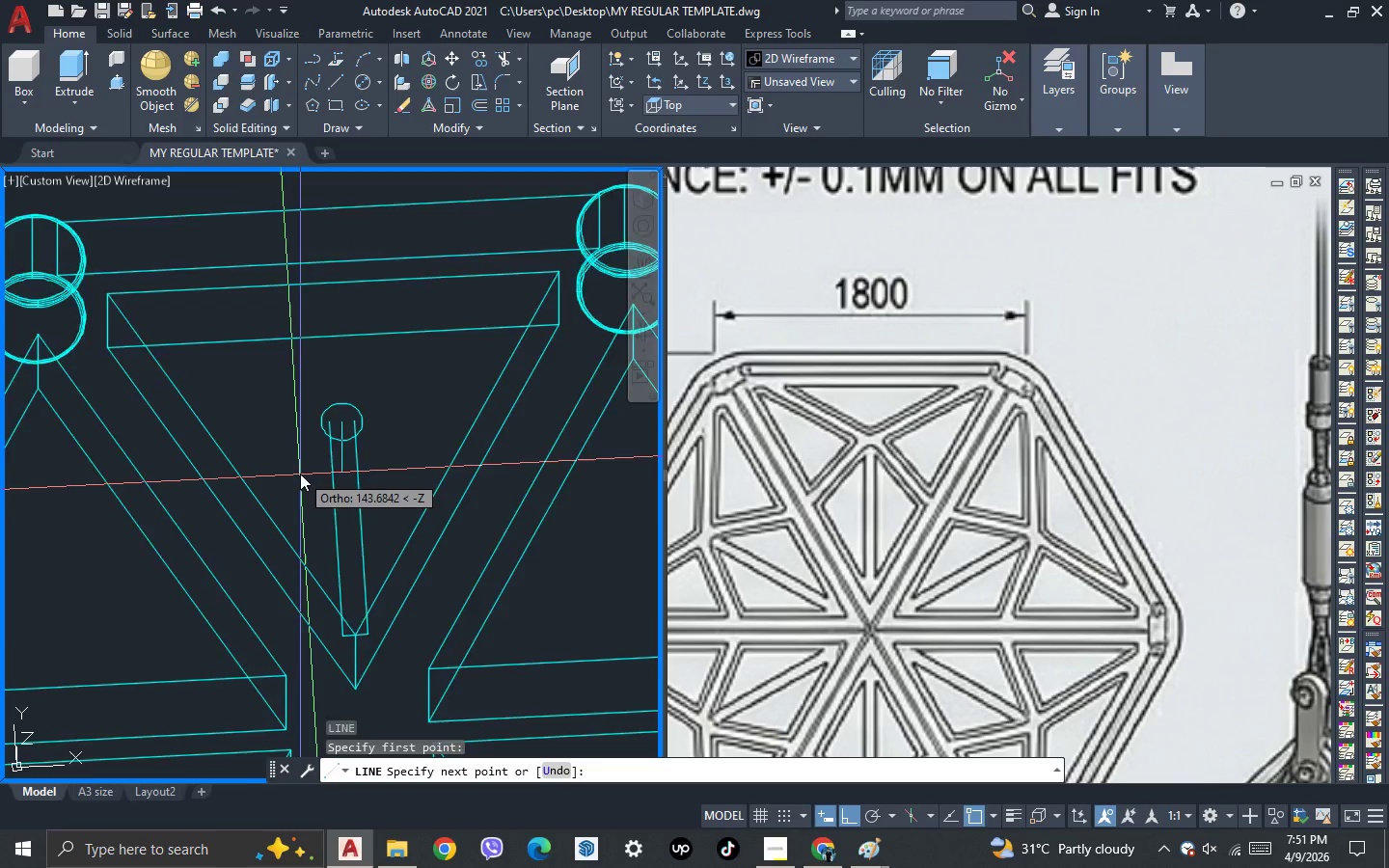 
scroll: coordinate [239, 402], scroll_direction: none, amount: 0.0
 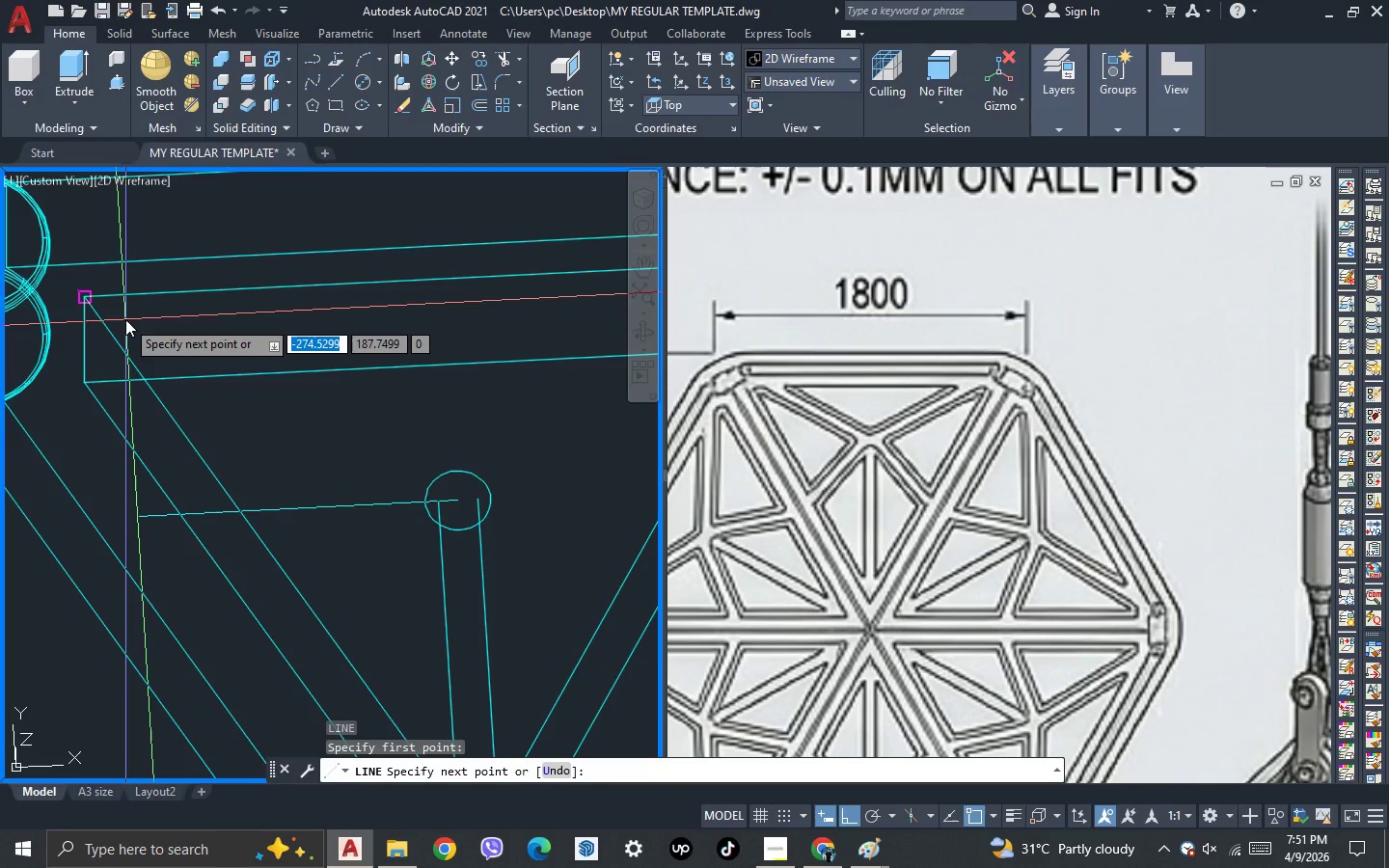 
left_click([124, 318])
 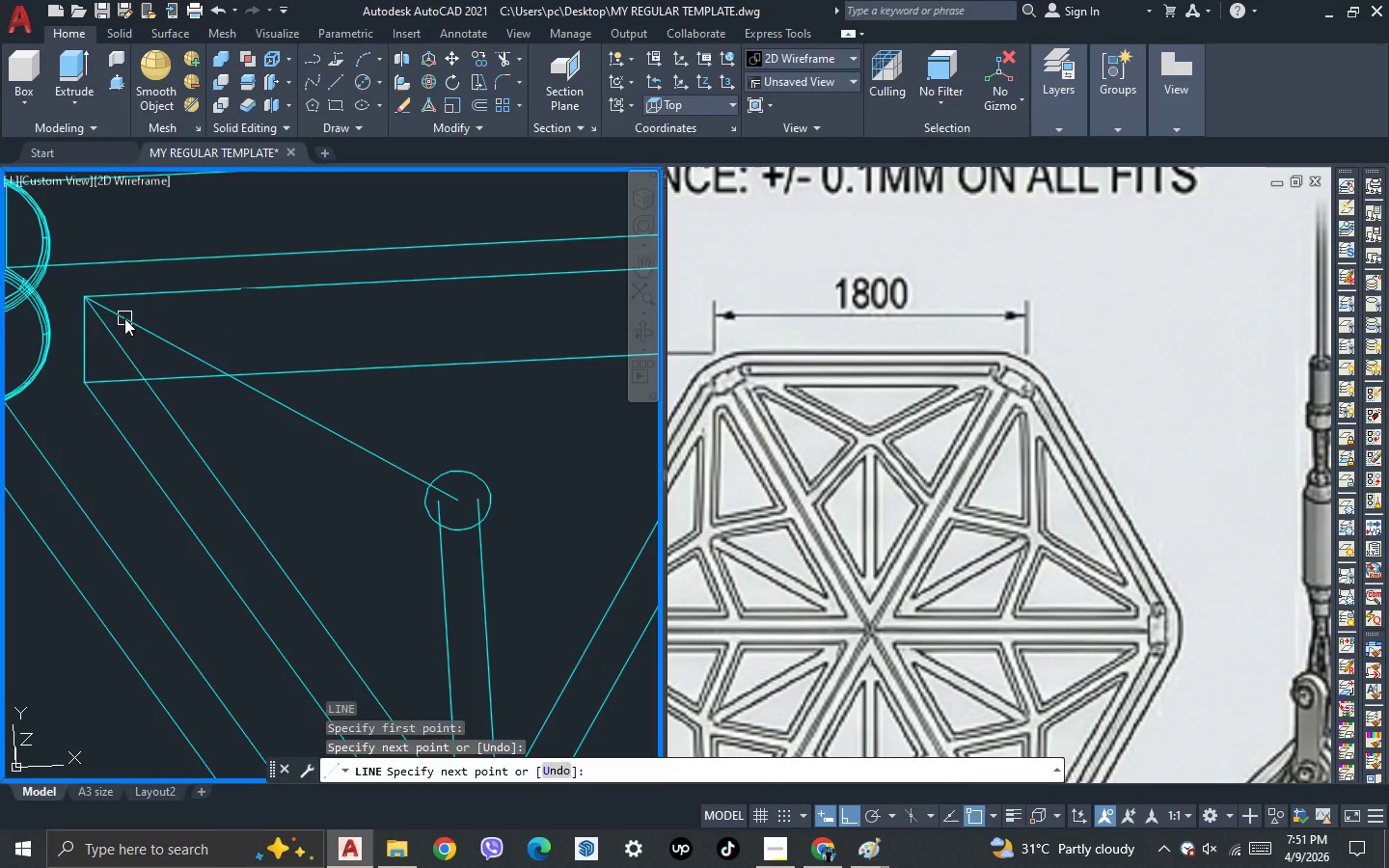 
key(Space)
 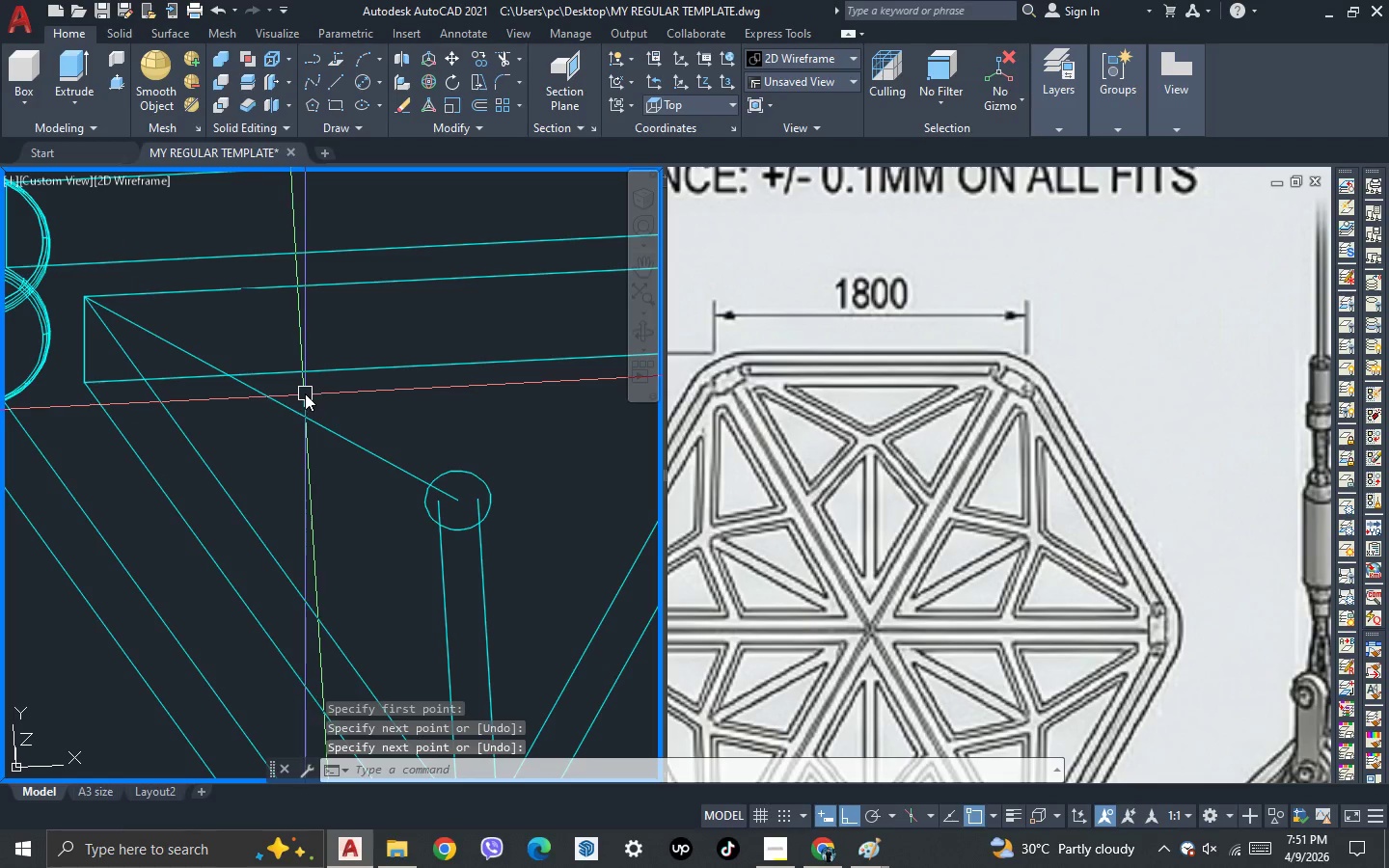 
scroll: coordinate [274, 440], scroll_direction: down, amount: 2.0
 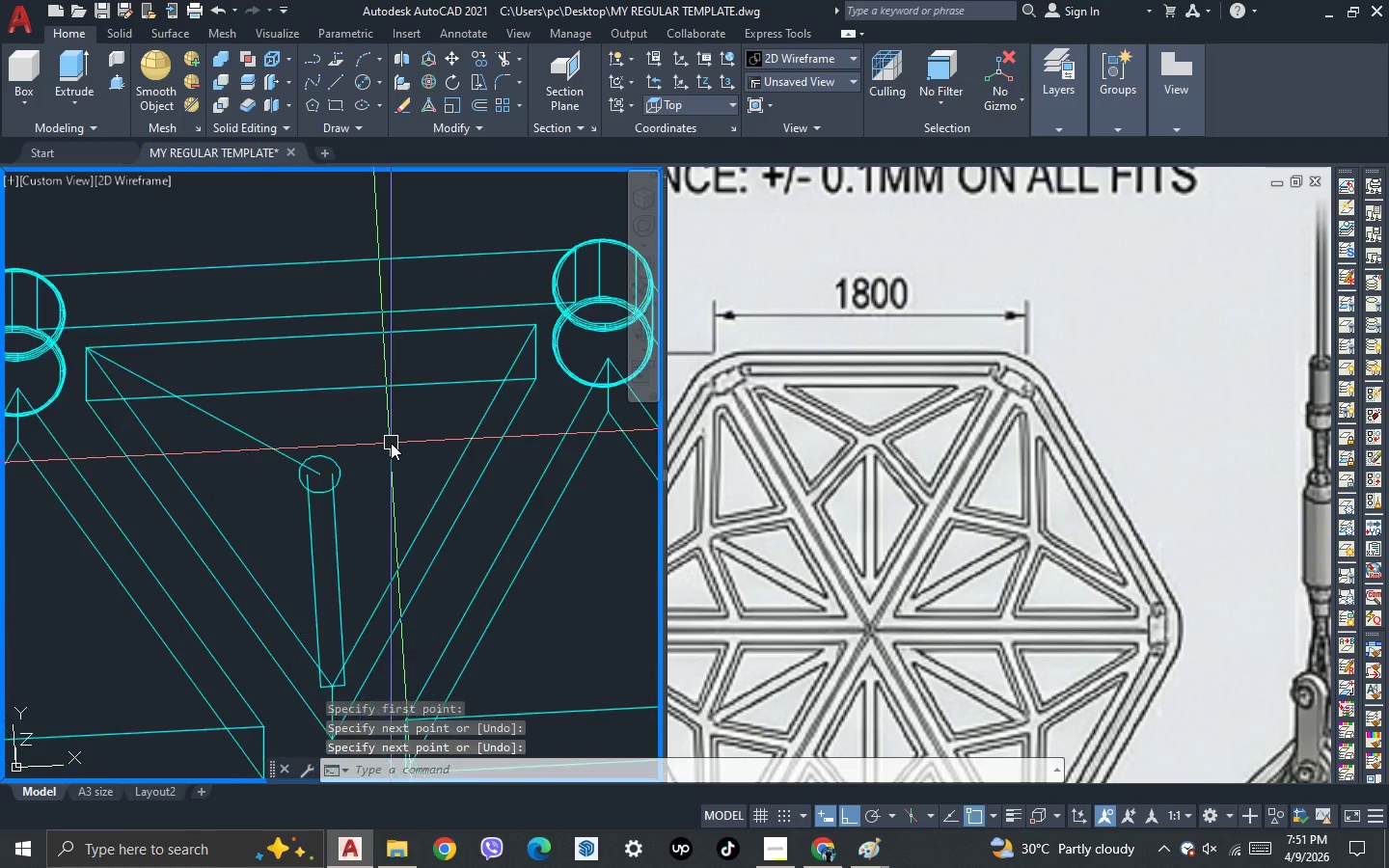 
scroll: coordinate [391, 443], scroll_direction: up, amount: 1.0
 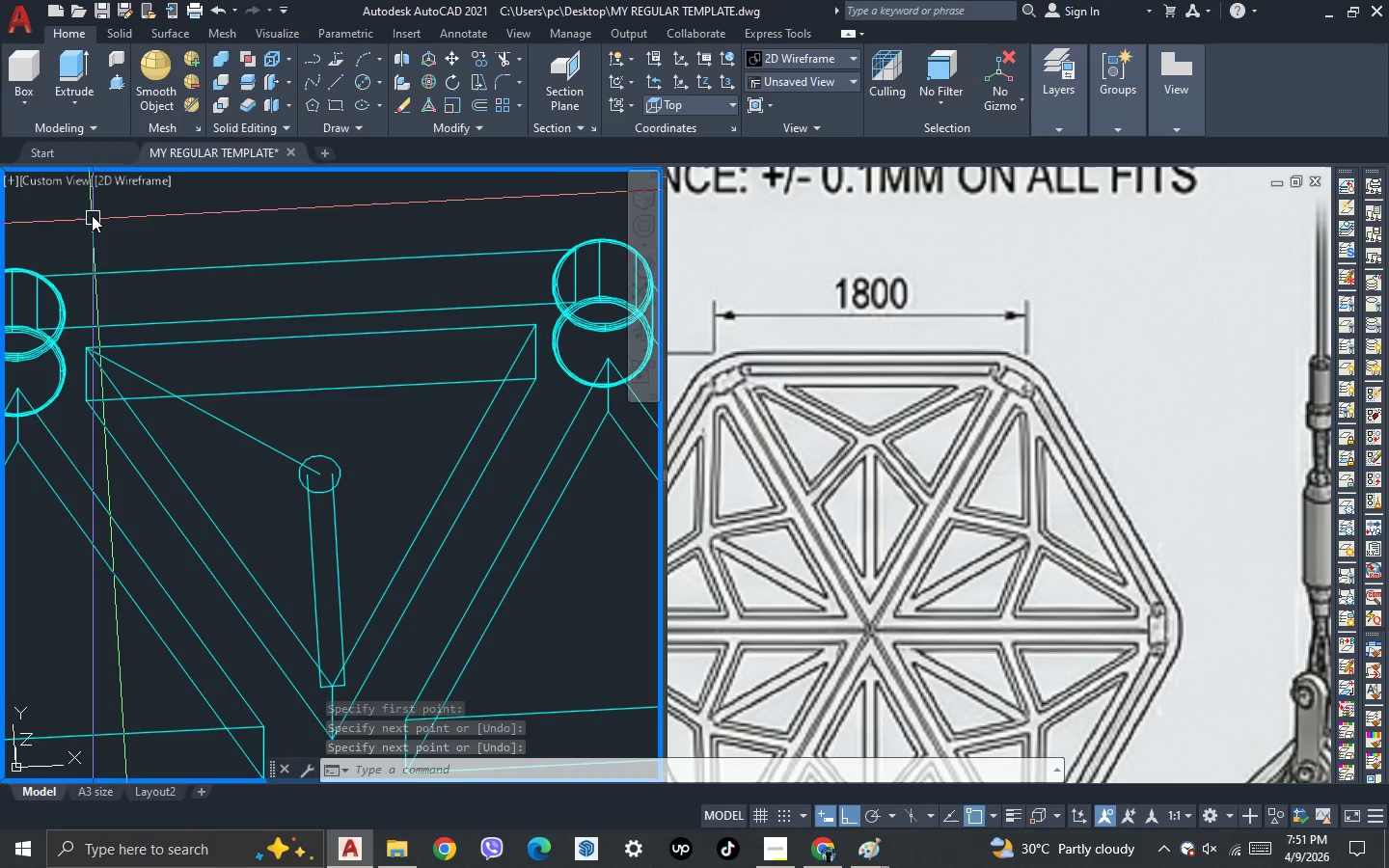 
left_click([68, 188])
 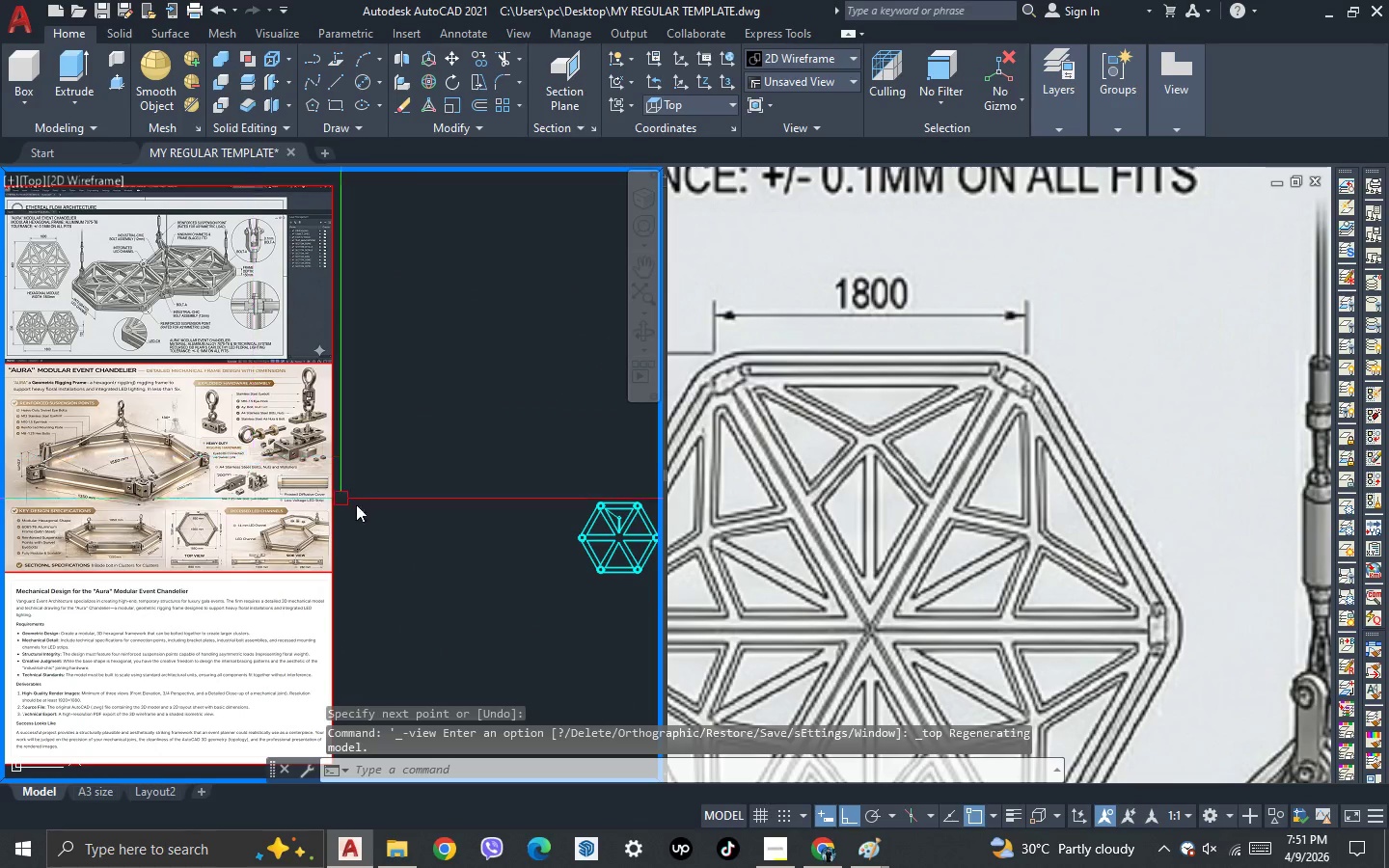 
scroll: coordinate [455, 459], scroll_direction: up, amount: 6.0
 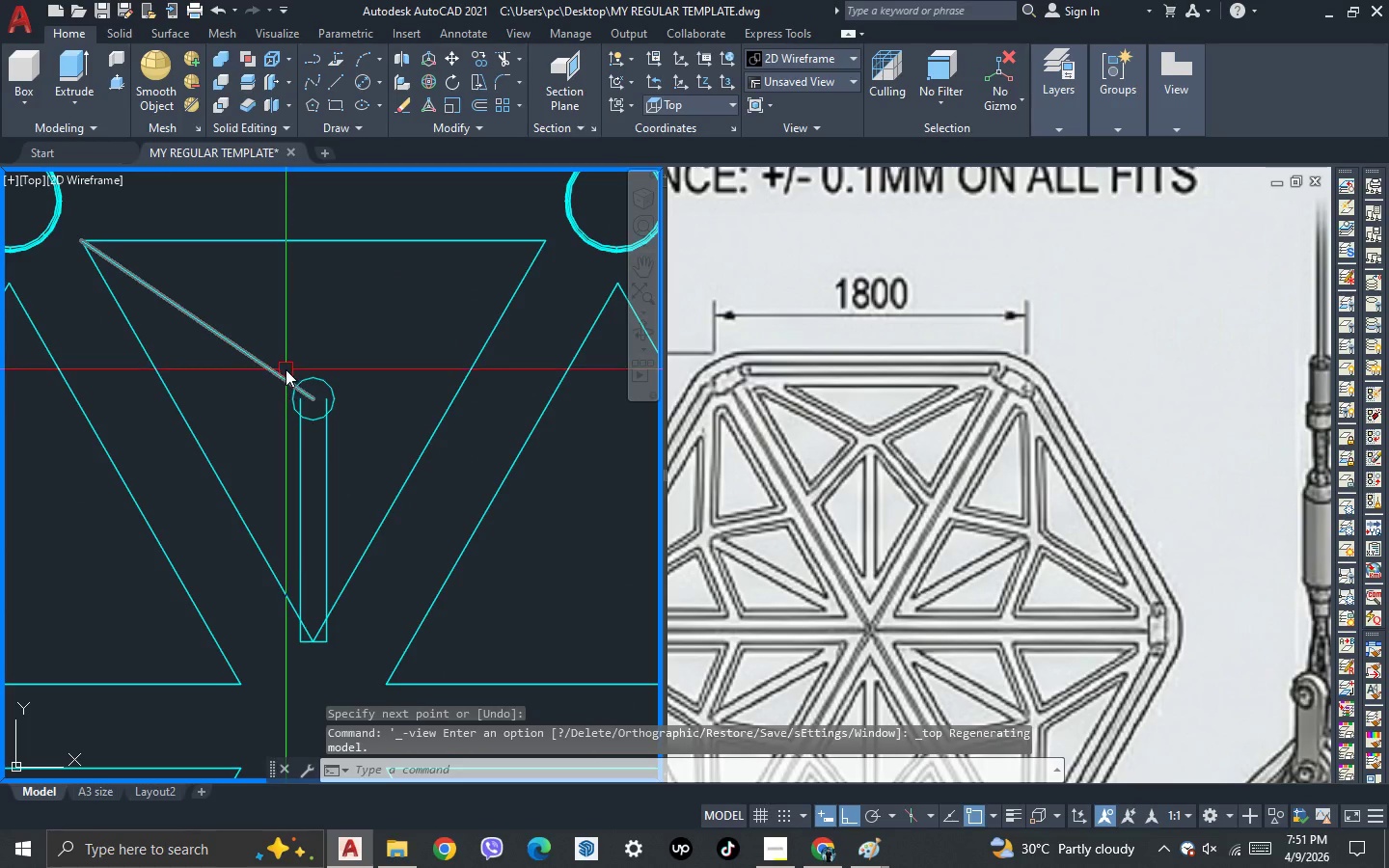 
left_click([284, 370])
 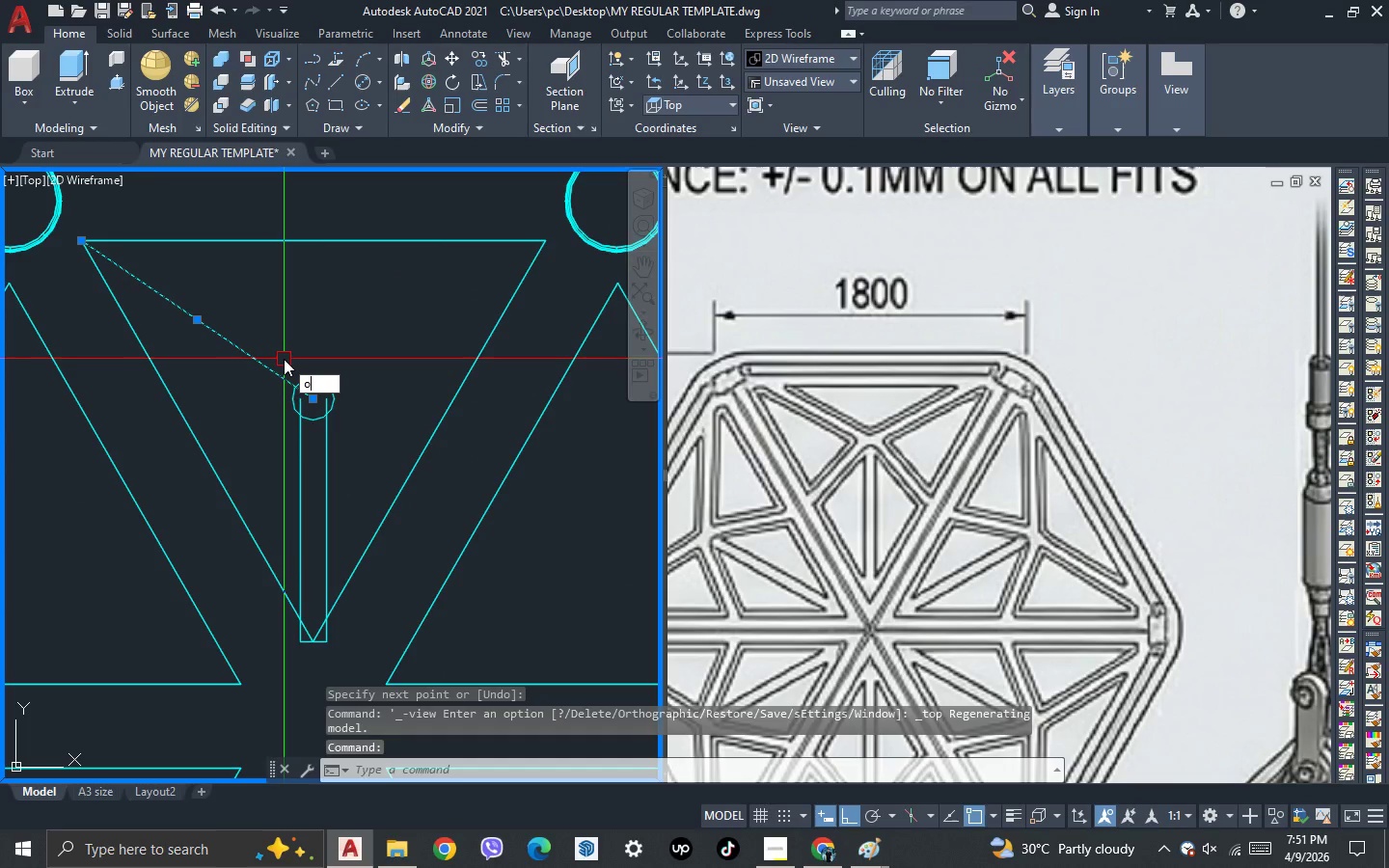 
key(O)
 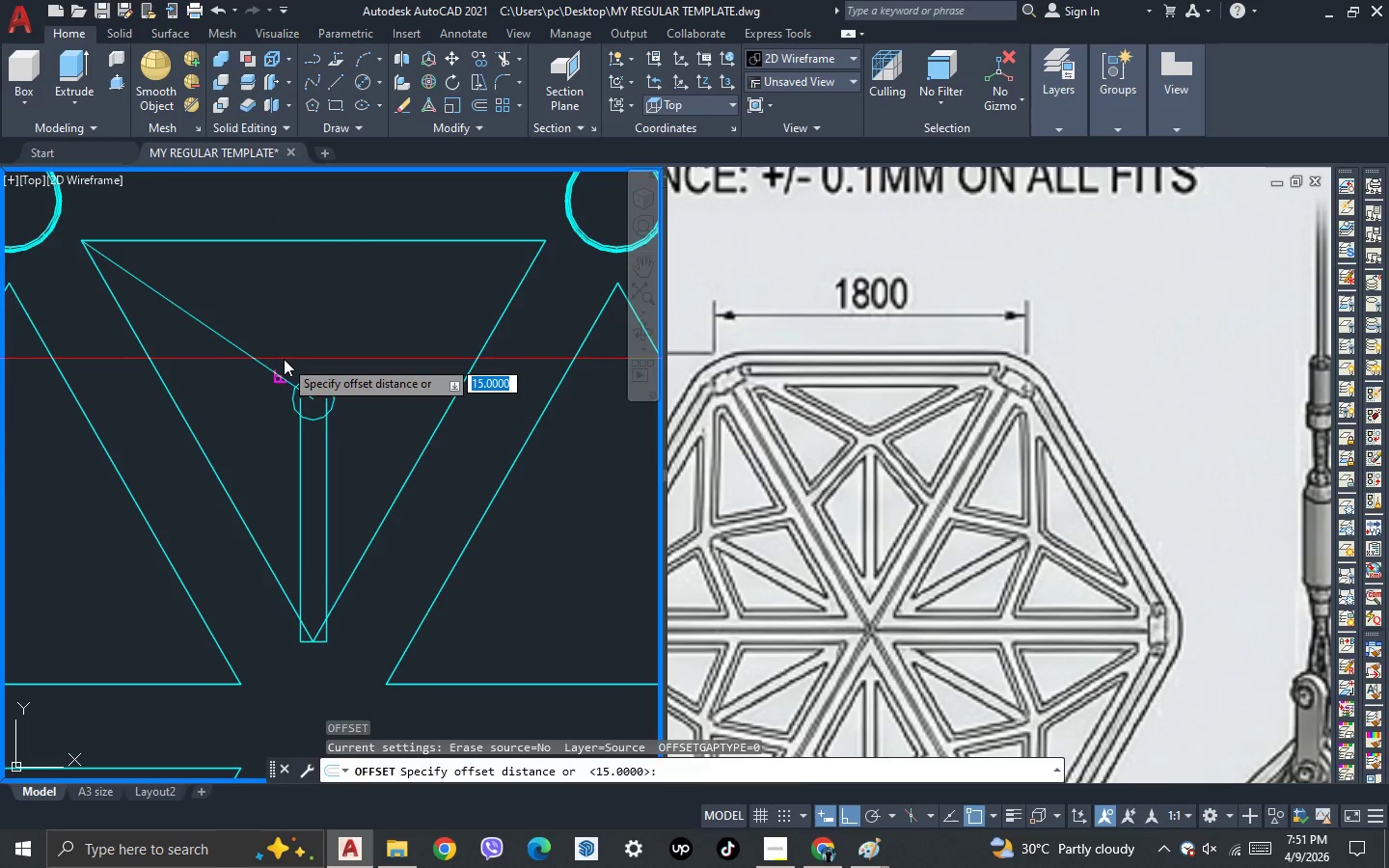 
key(Enter)
 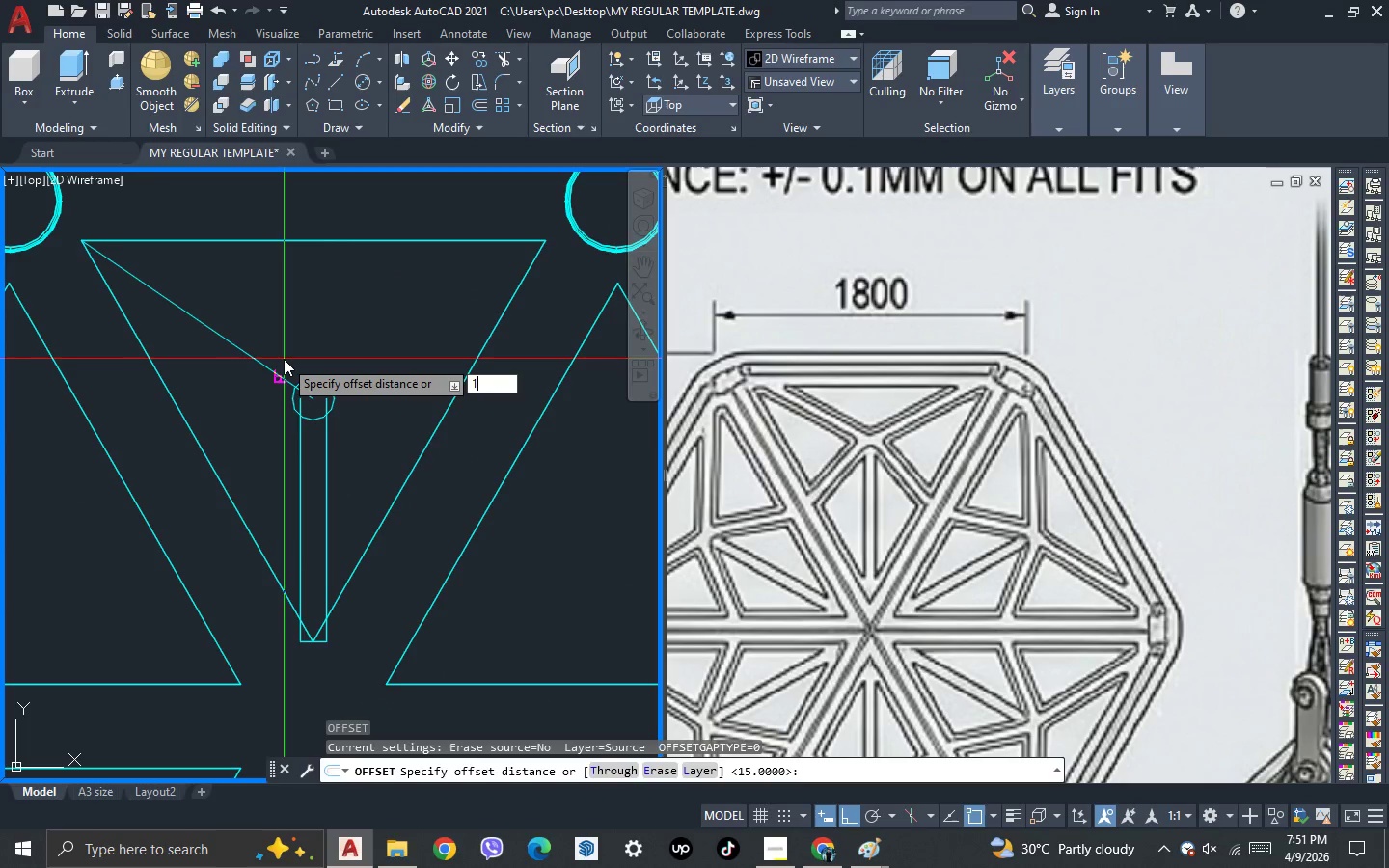 
type(15)
 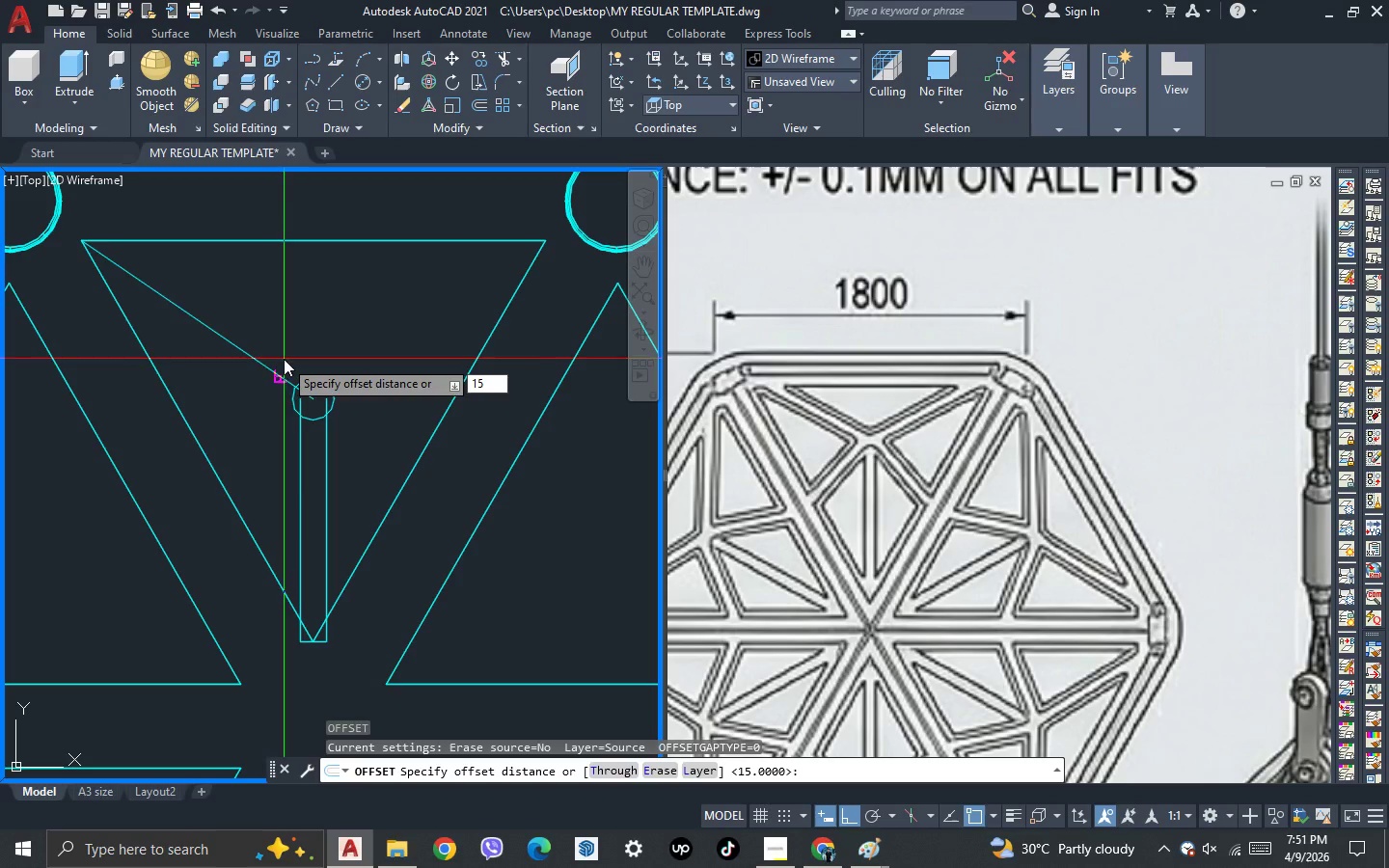 
key(Enter)
 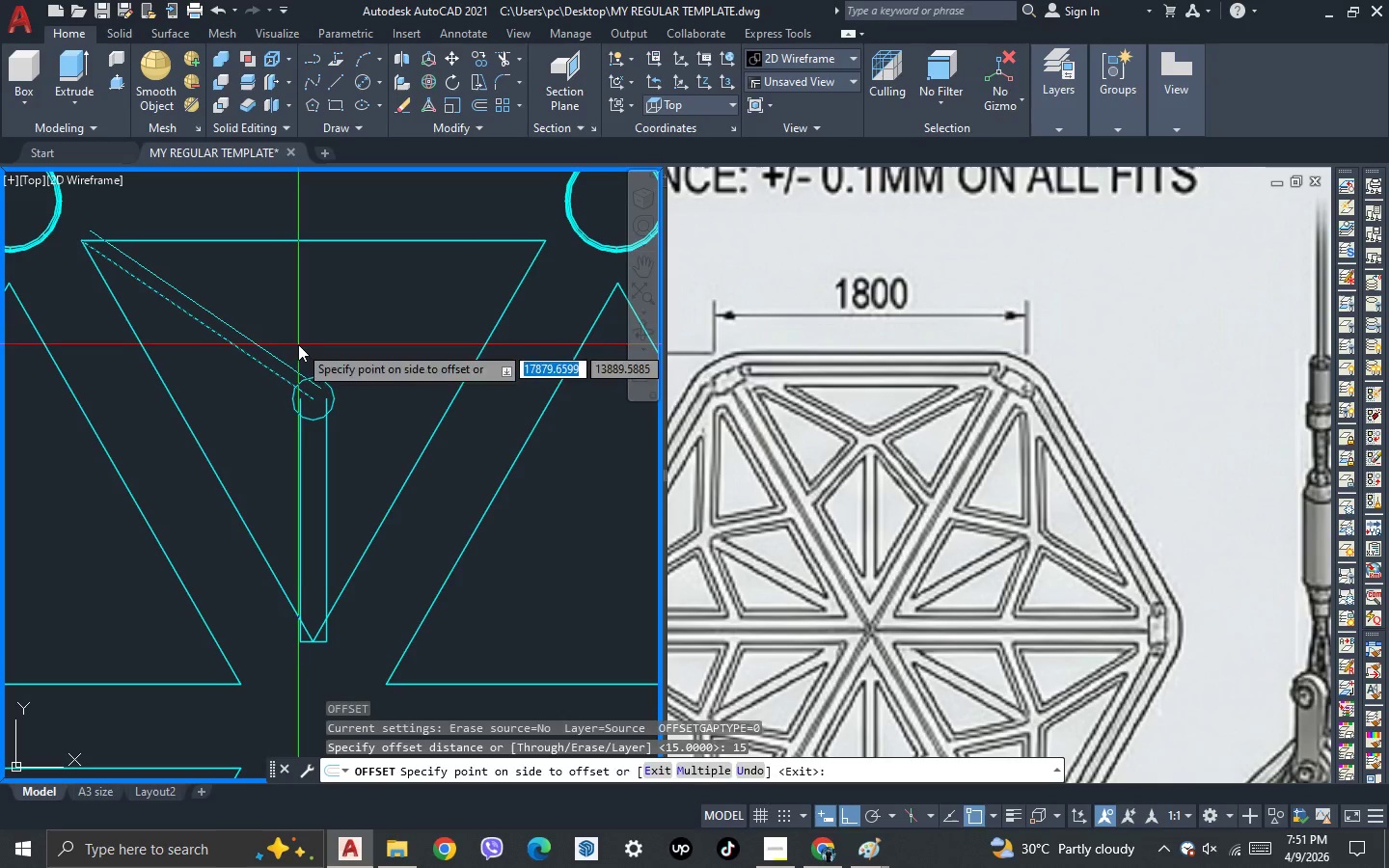 
left_click_drag(start_coordinate=[298, 344], to_coordinate=[298, 352])
 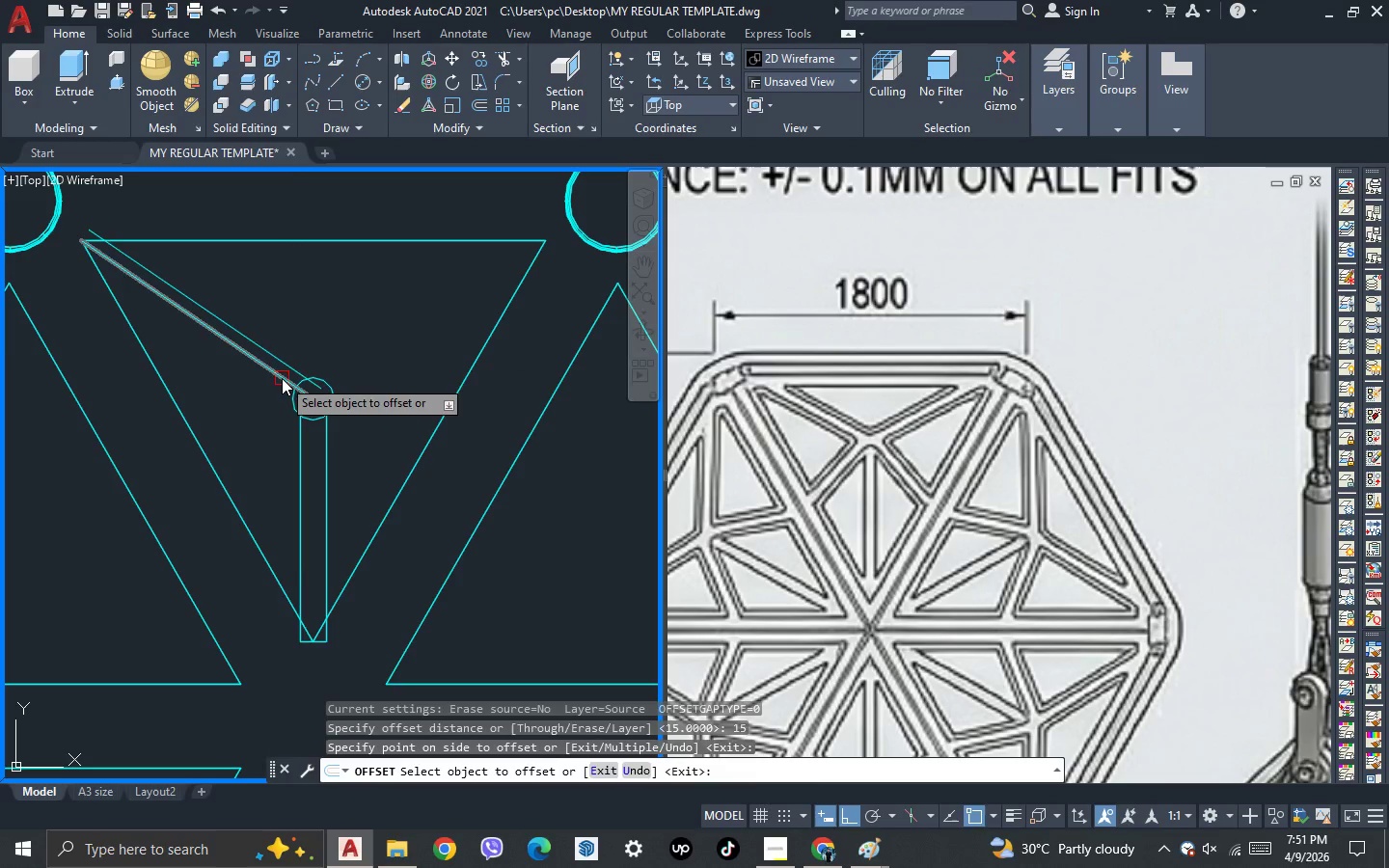 
left_click_drag(start_coordinate=[281, 378], to_coordinate=[277, 385])
 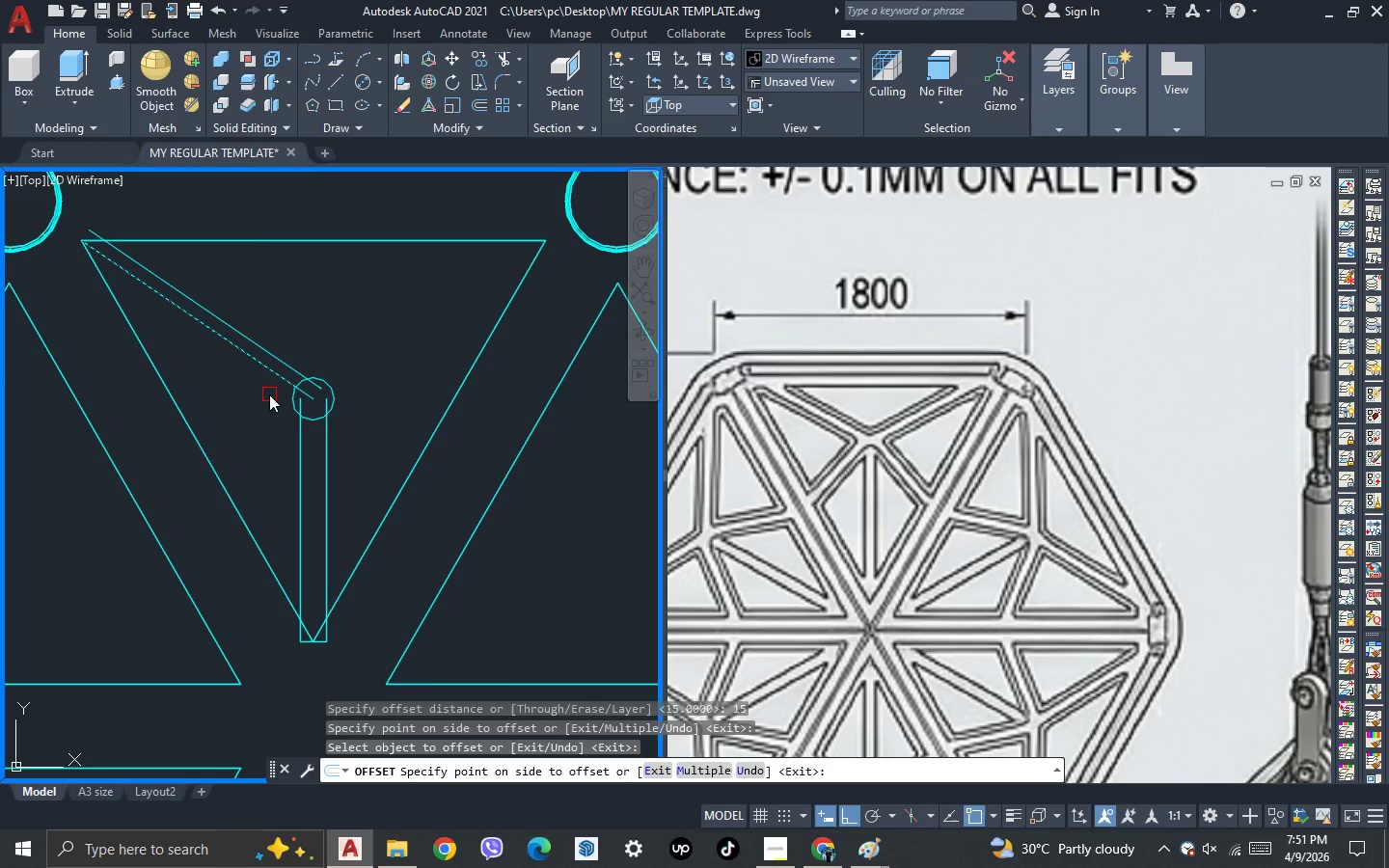 
double_click([269, 394])
 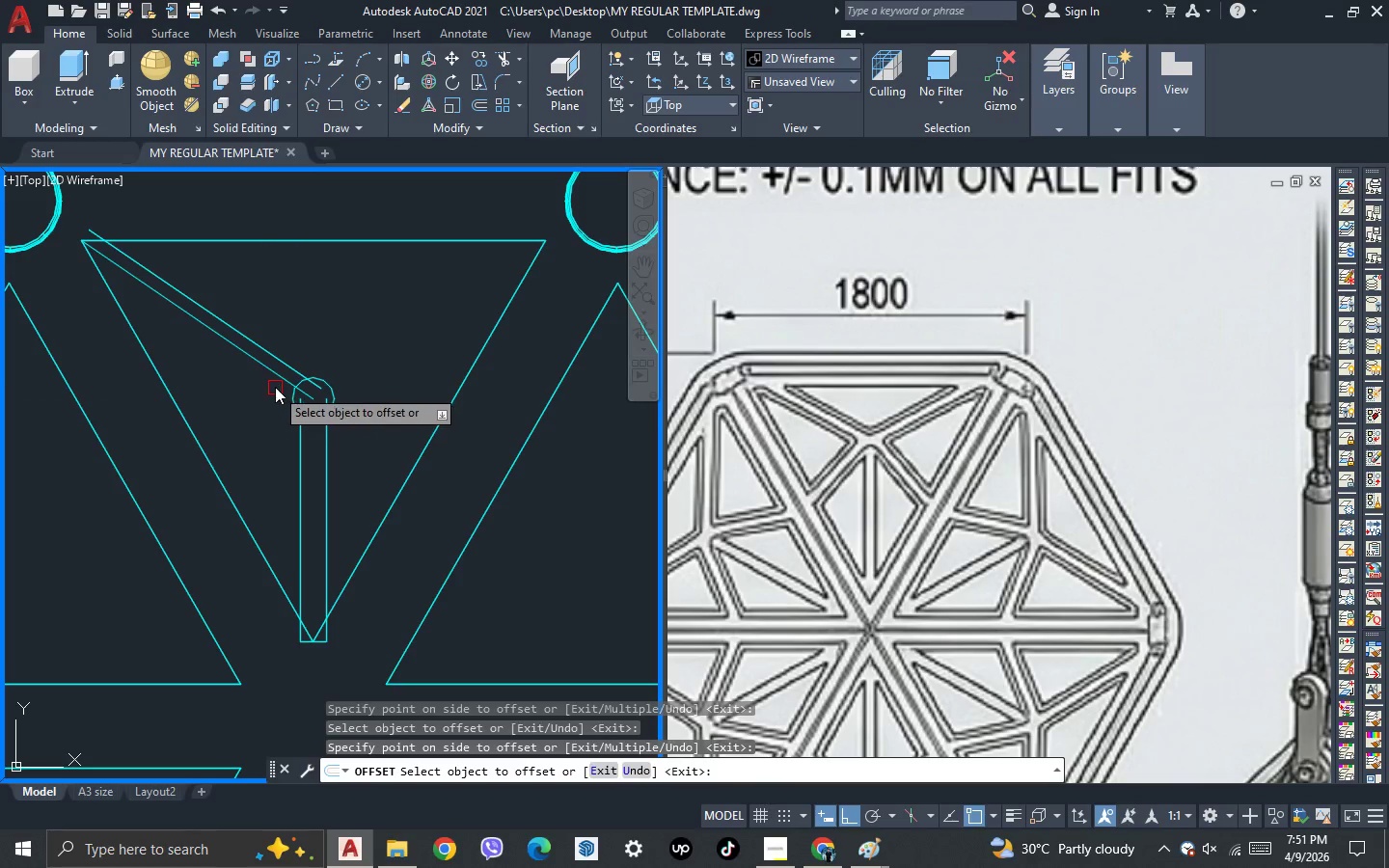 
left_click([275, 387])
 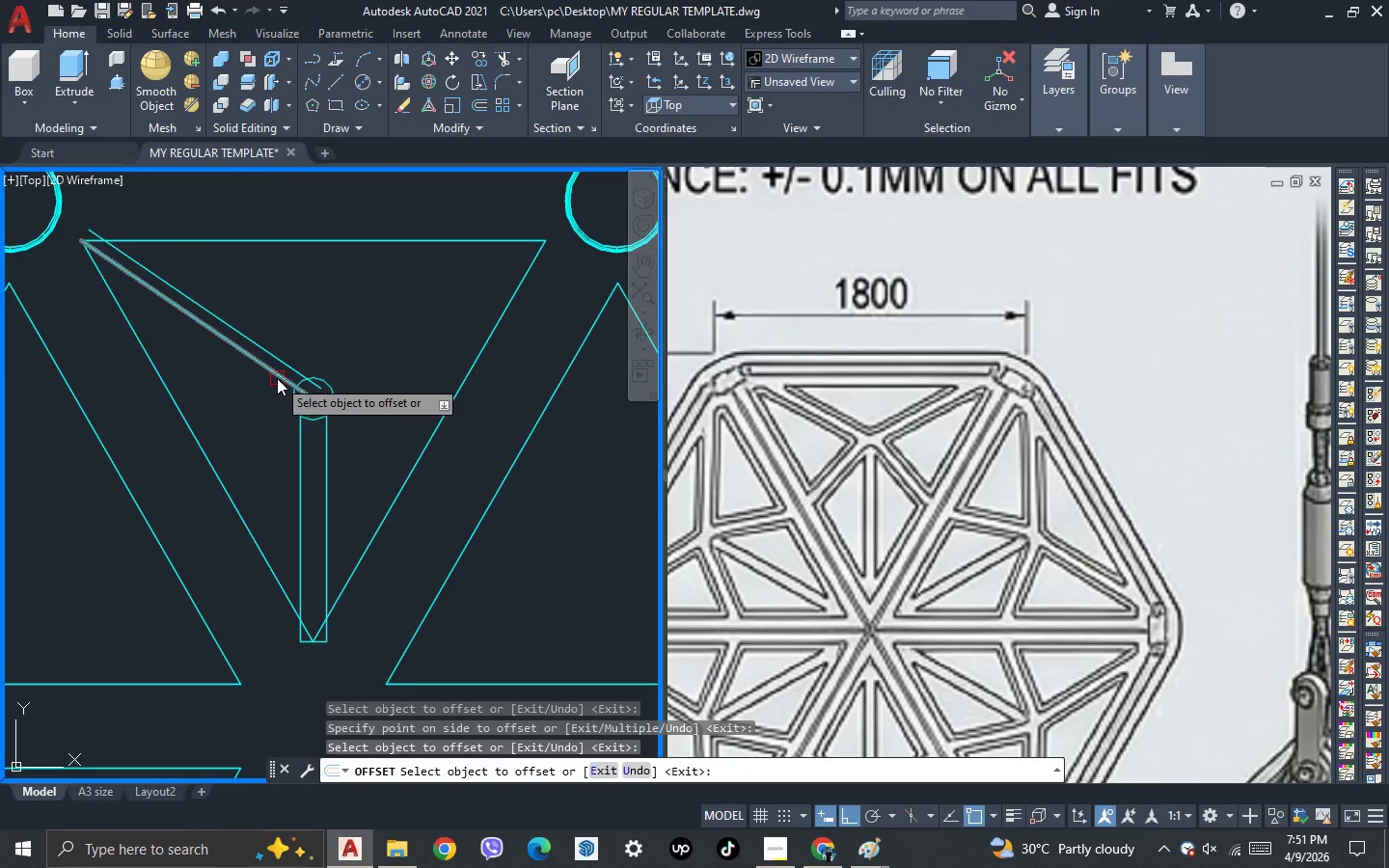 
left_click_drag(start_coordinate=[277, 378], to_coordinate=[274, 388])
 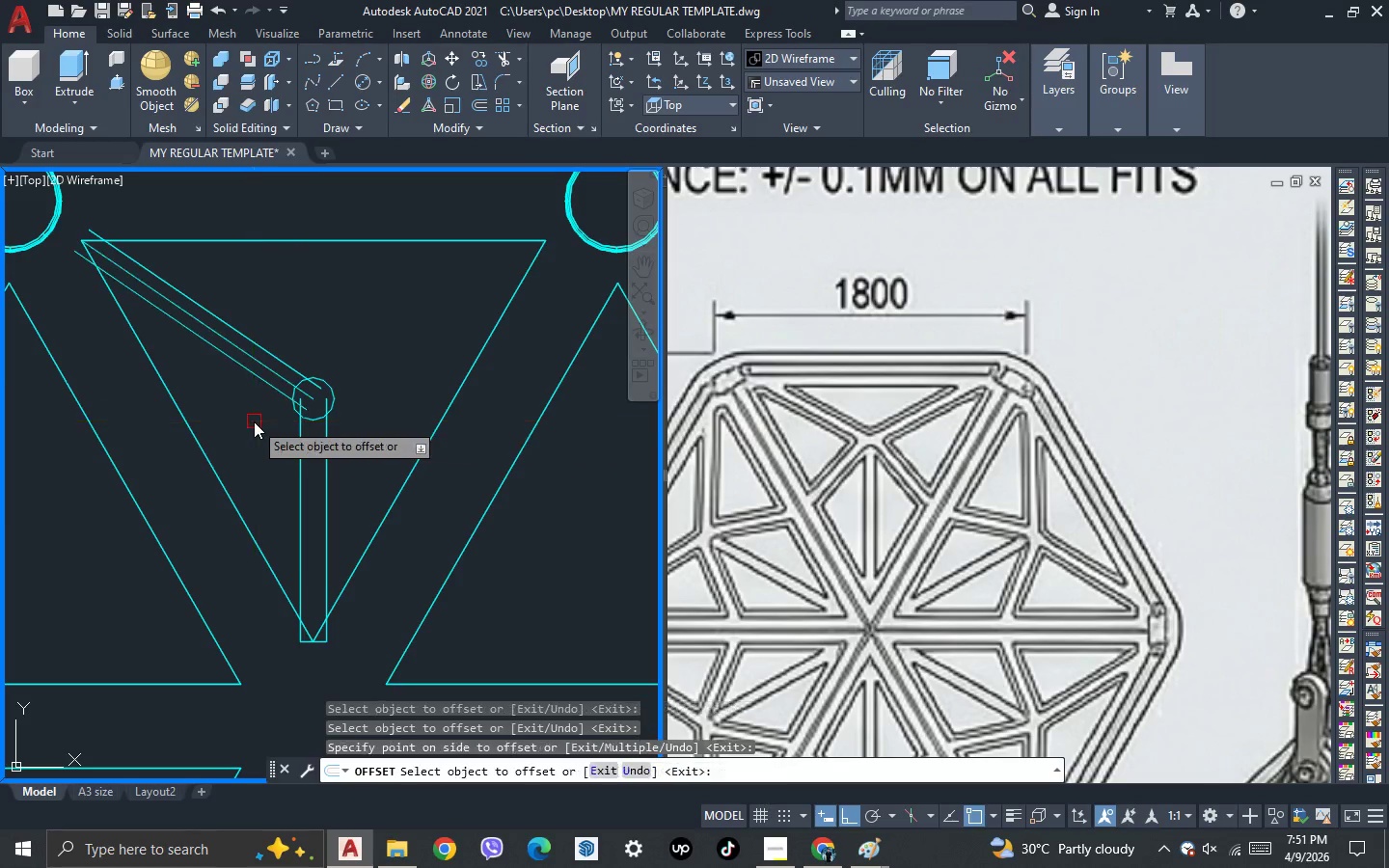 
triple_click([254, 421])
 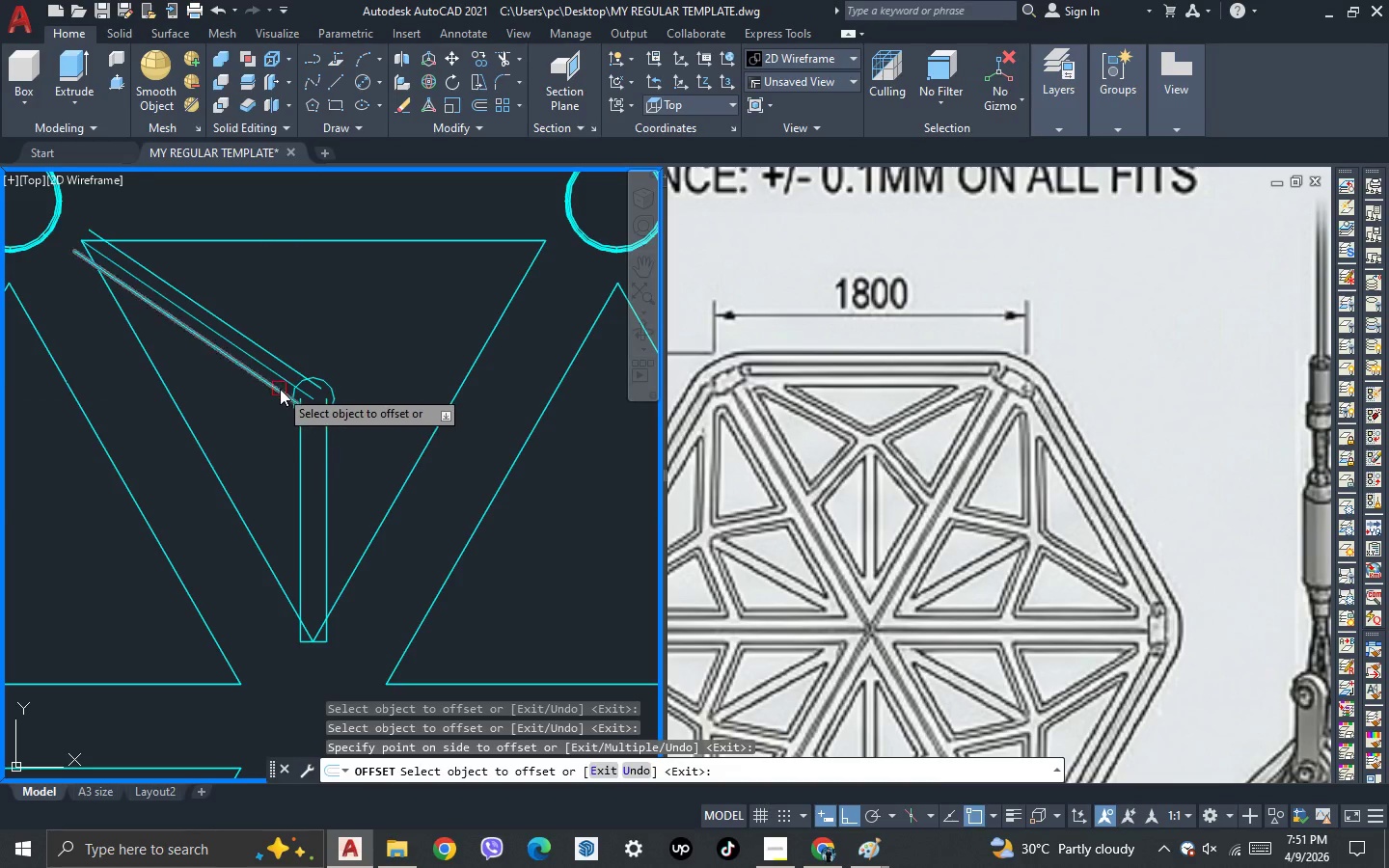 
key(Escape)
 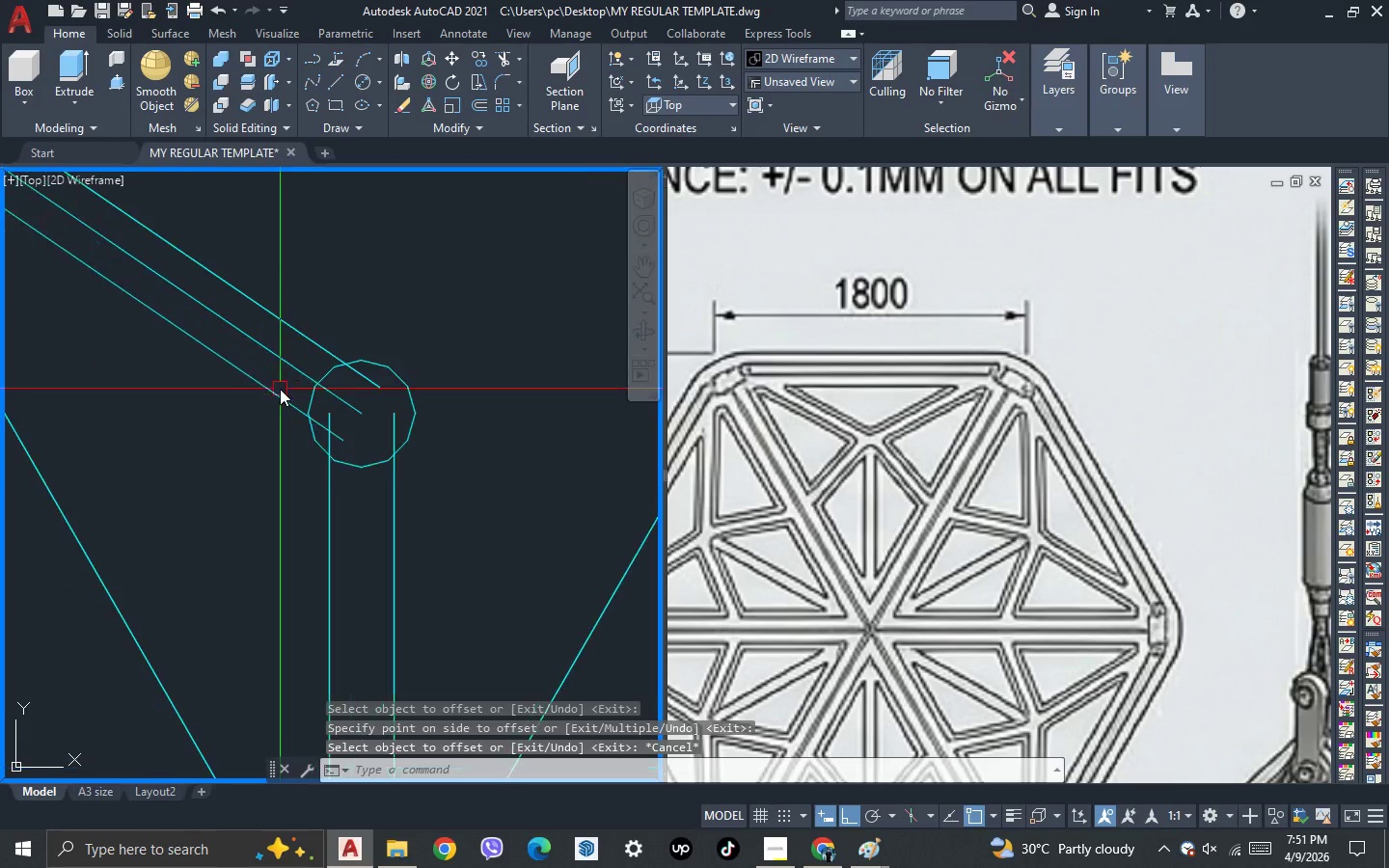 
scroll: coordinate [280, 389], scroll_direction: up, amount: 2.0
 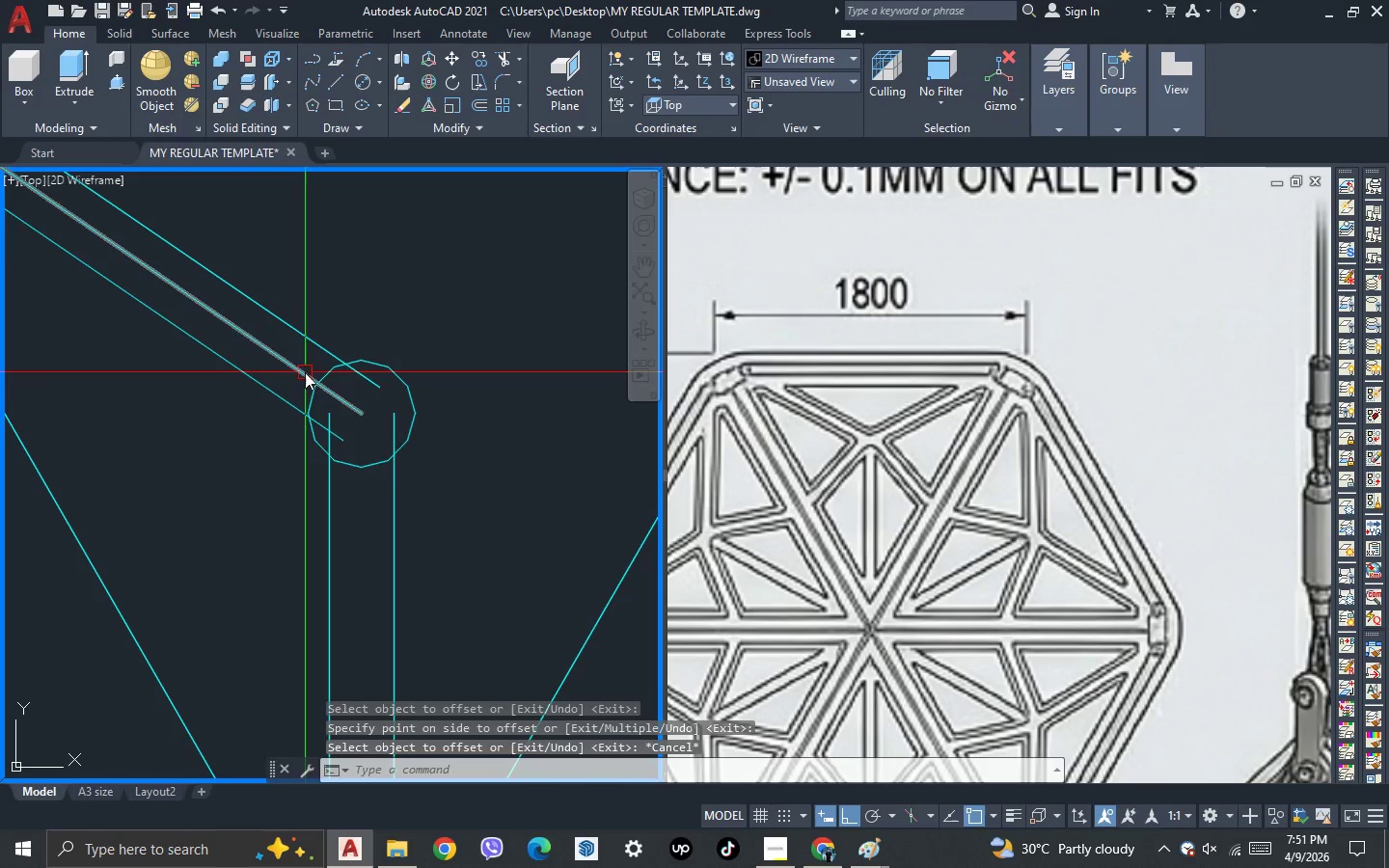 
left_click([306, 372])
 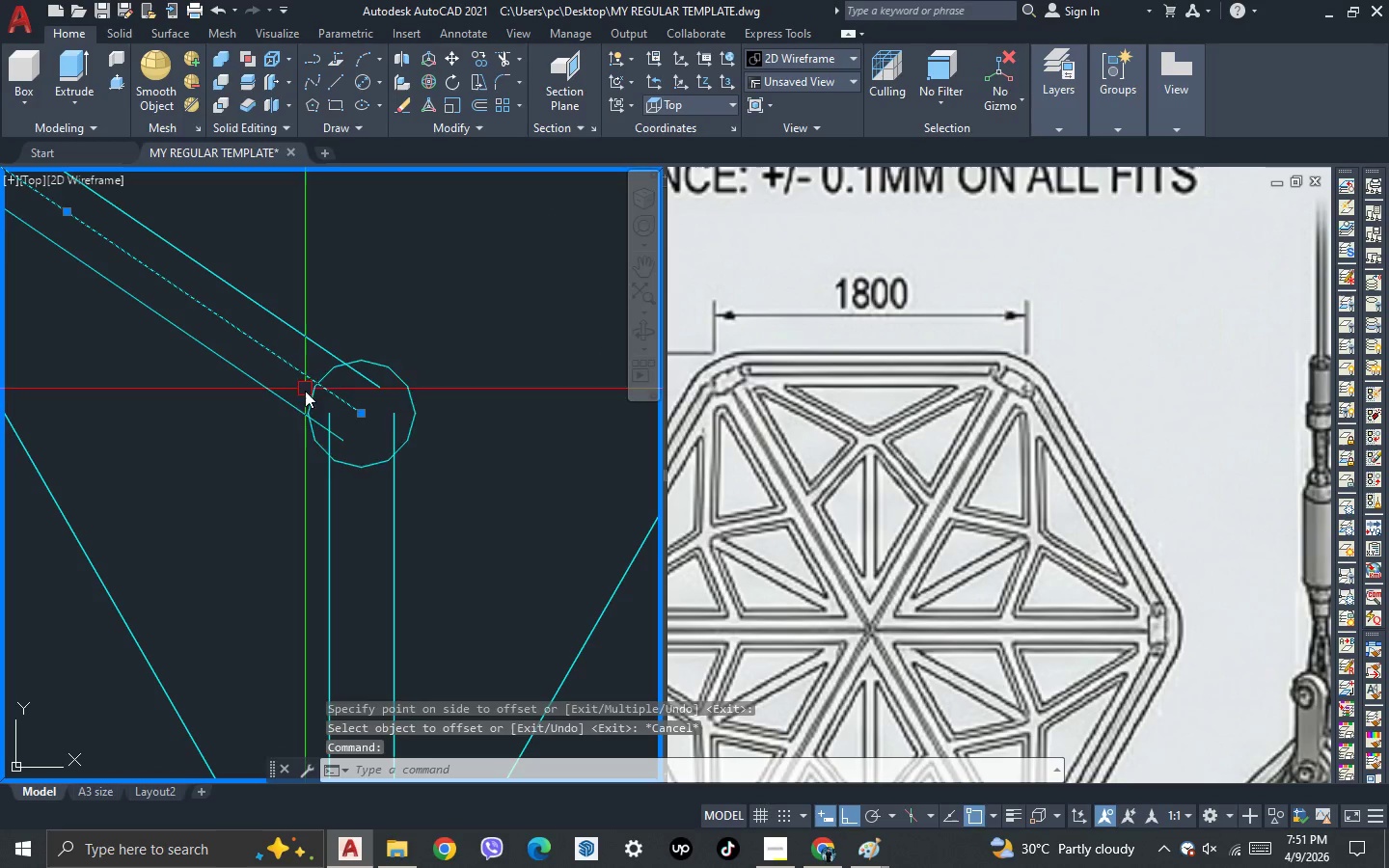 
key(Delete)
 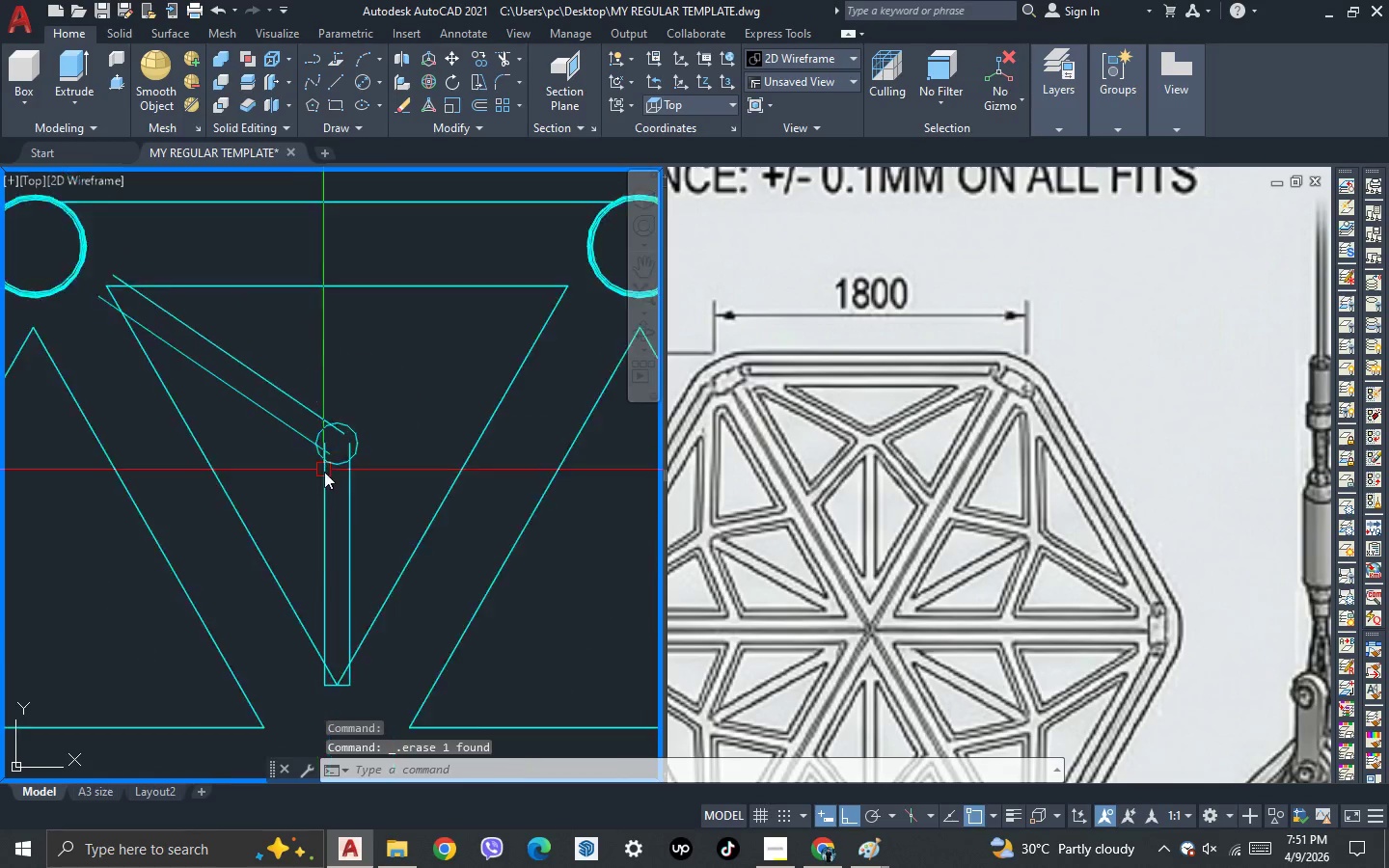 
scroll: coordinate [323, 471], scroll_direction: down, amount: 3.0
 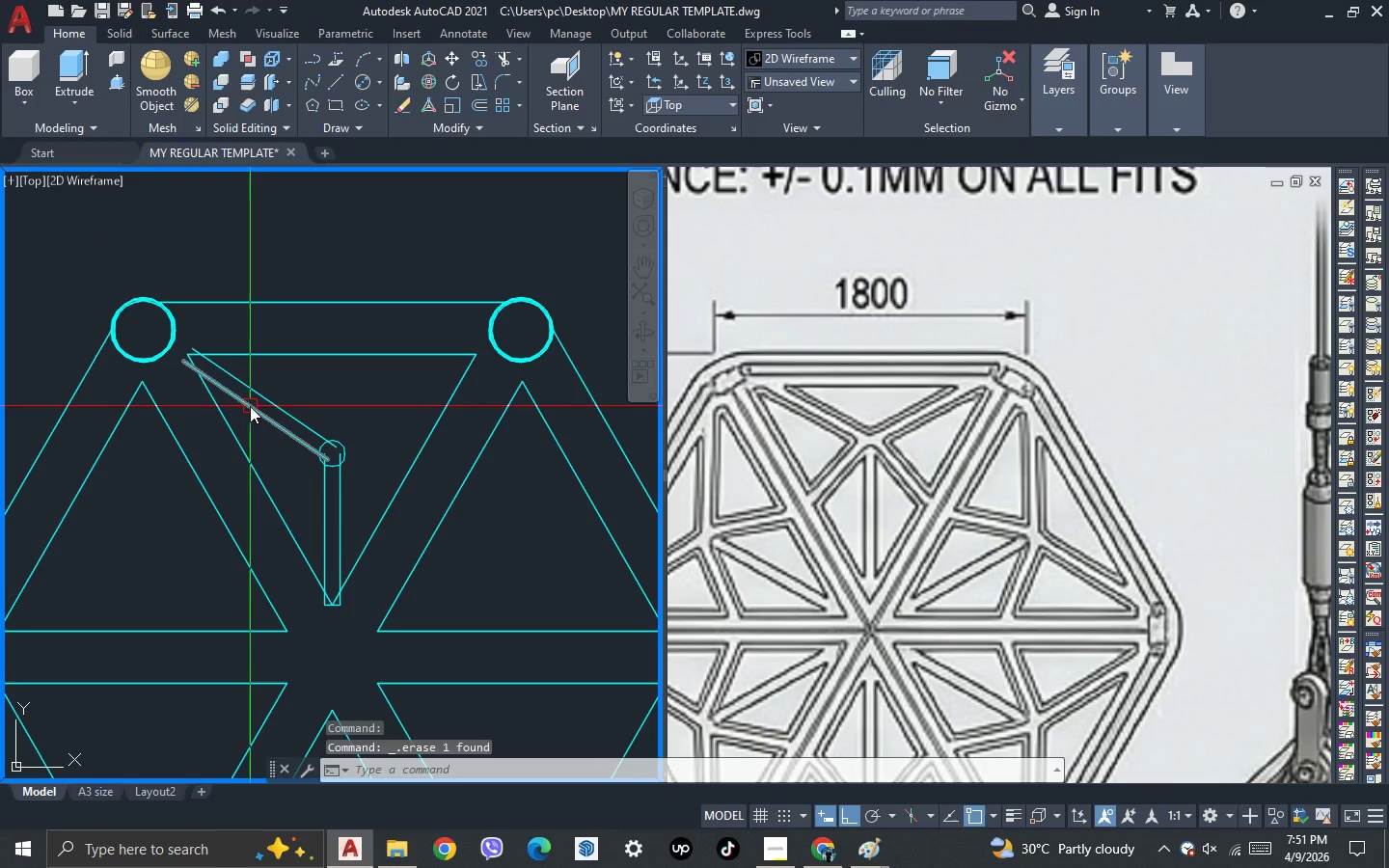 
scroll: coordinate [190, 371], scroll_direction: up, amount: 2.0
 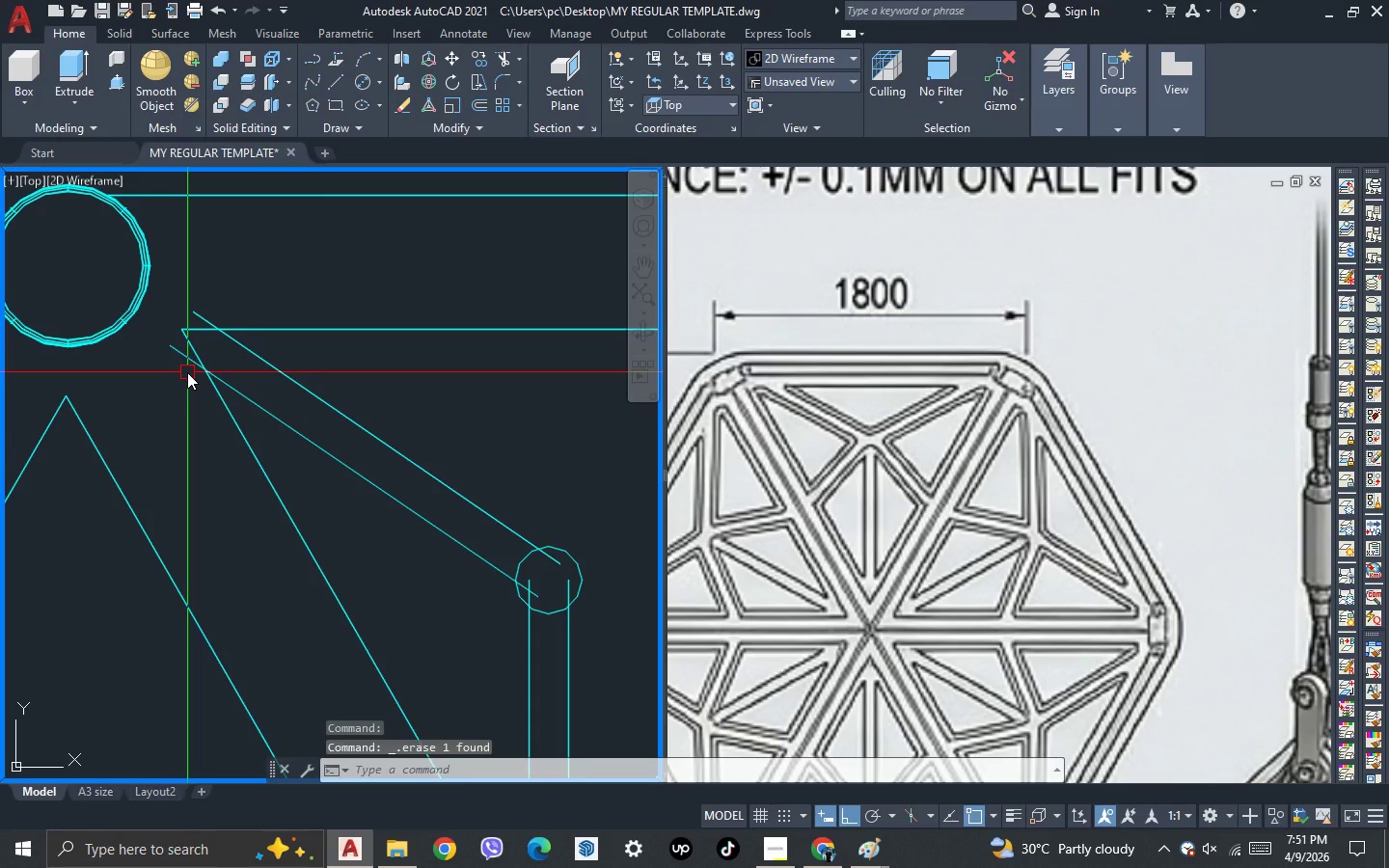 
key(L)
 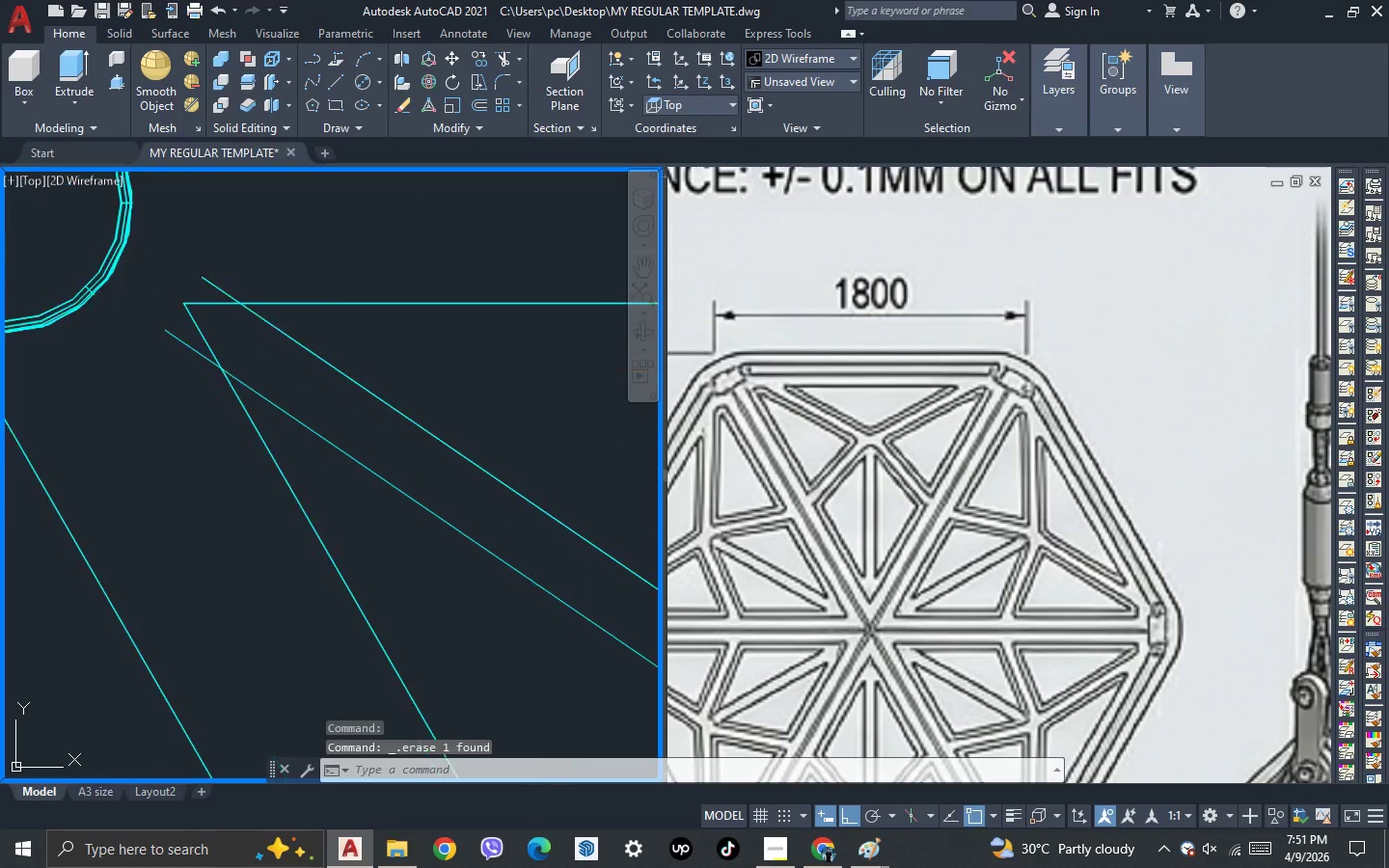 
key(Space)
 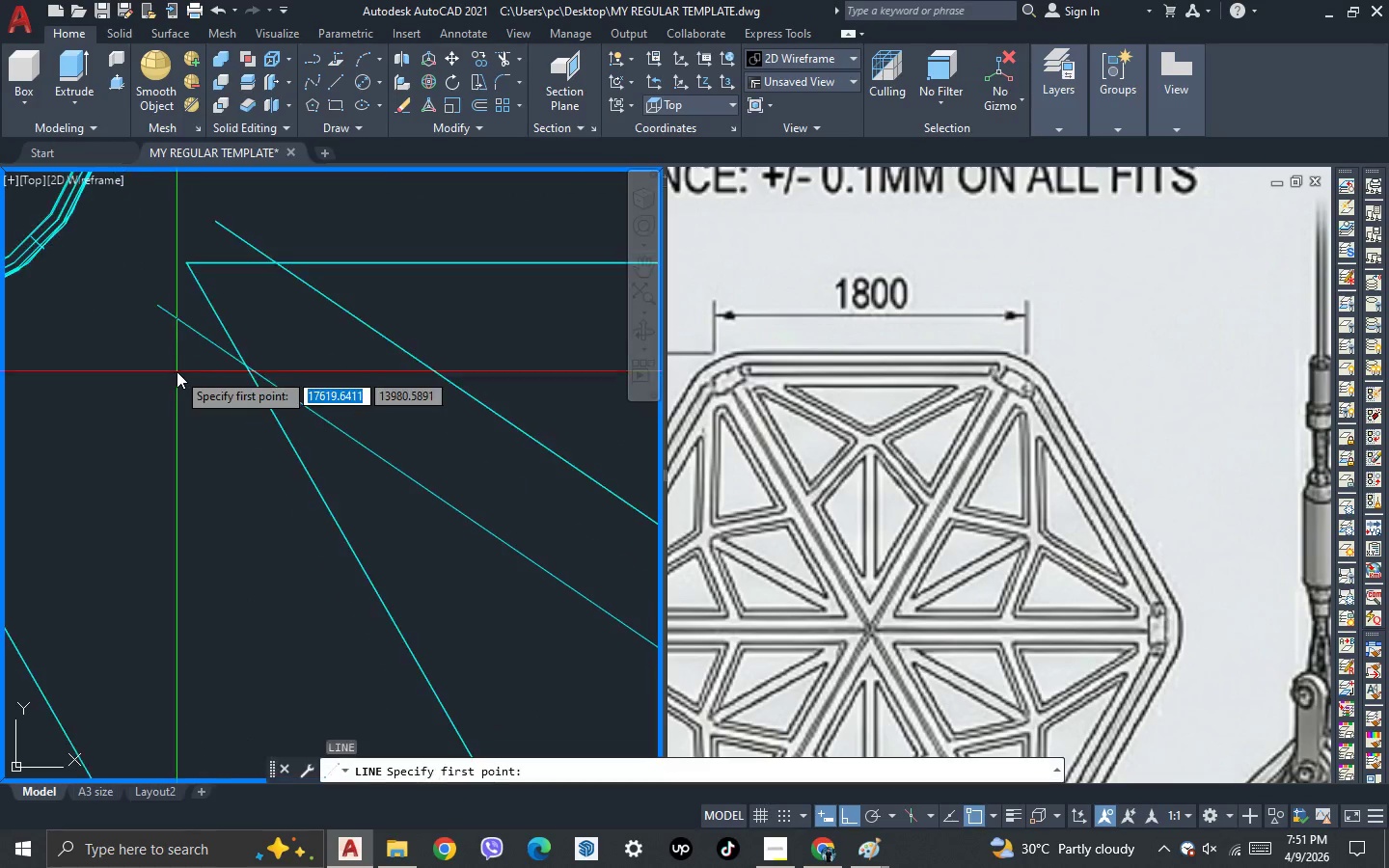 
scroll: coordinate [177, 371], scroll_direction: up, amount: 2.0
 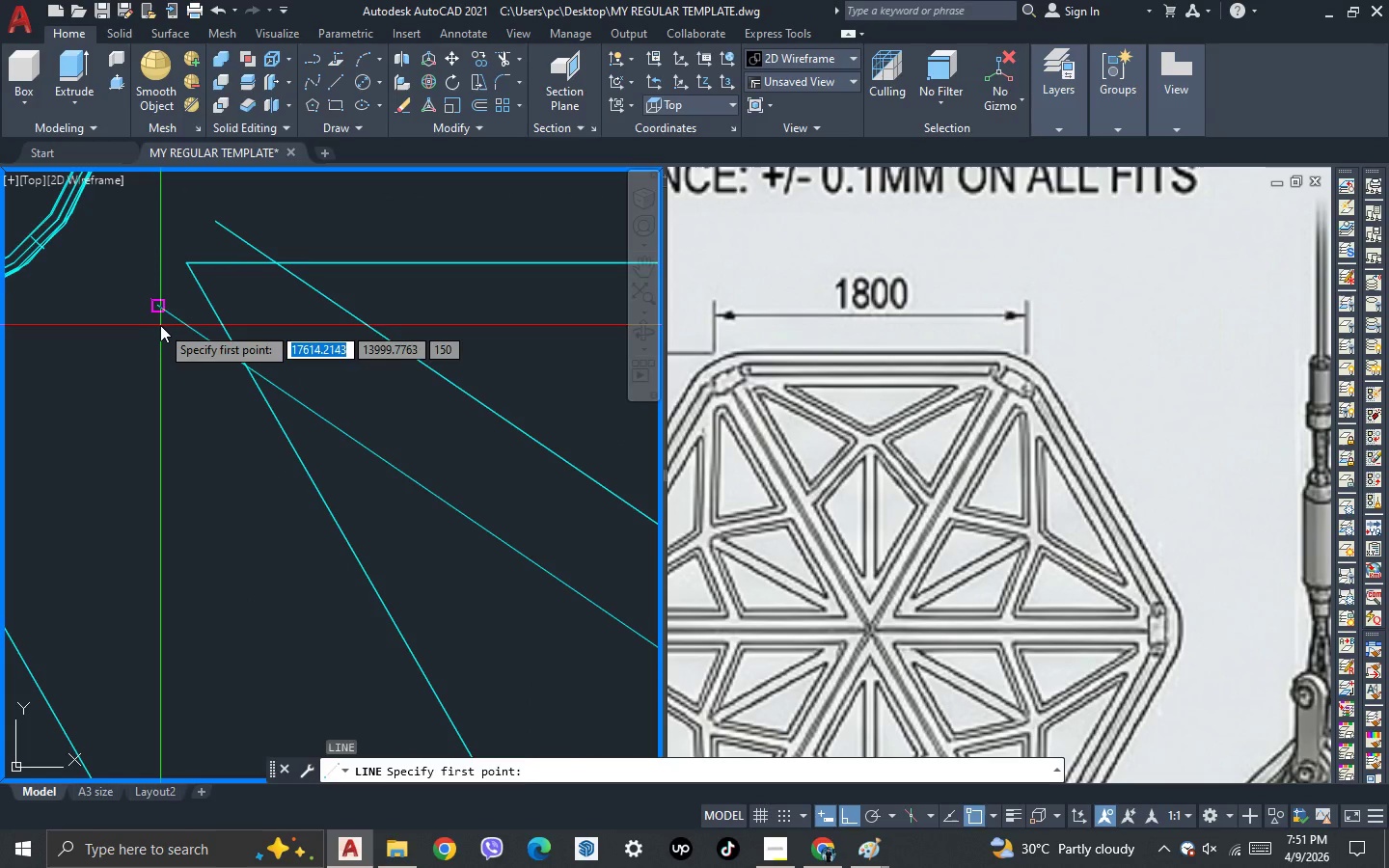 
left_click([160, 325])
 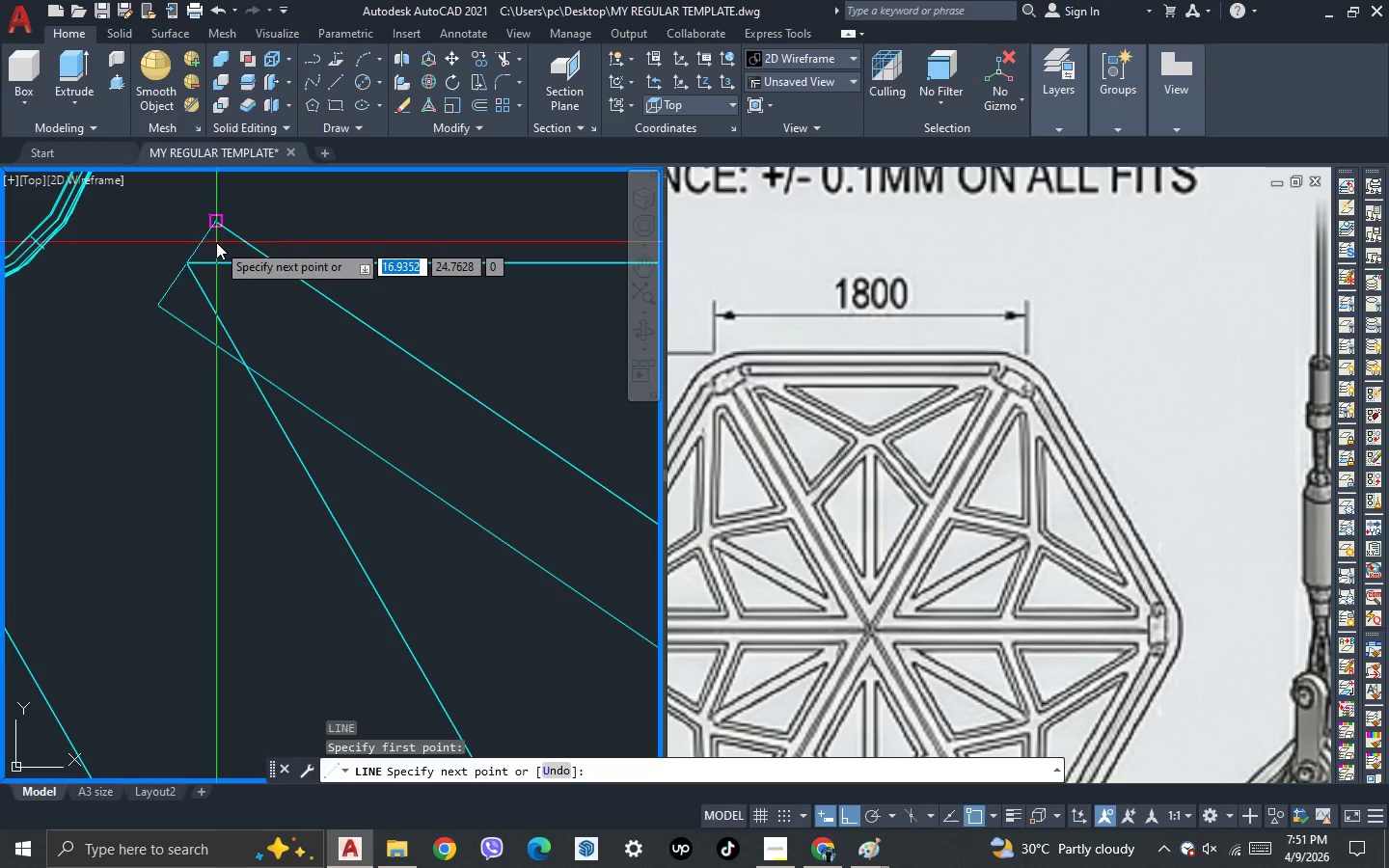 
left_click([216, 242])
 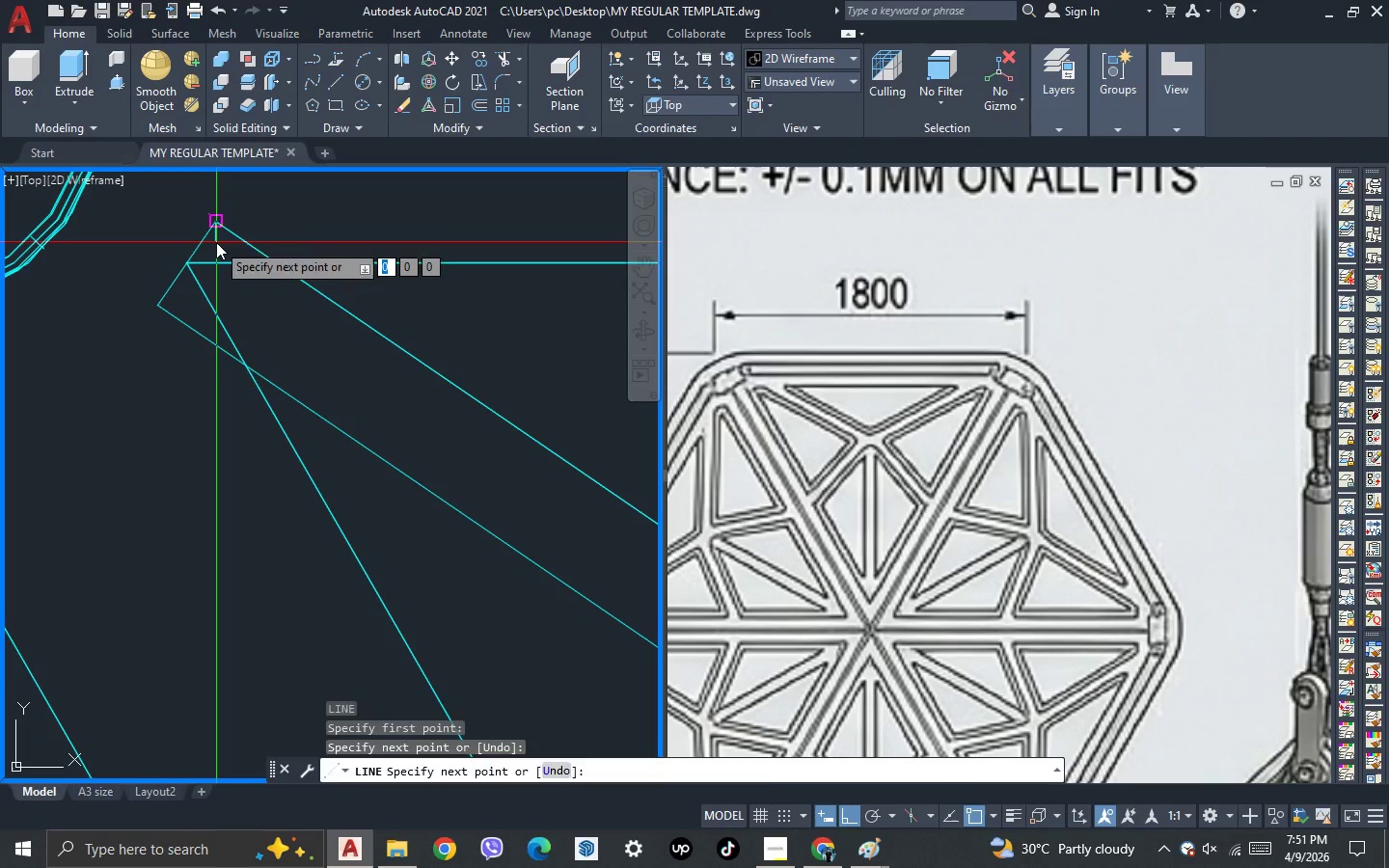 
key(Space)
 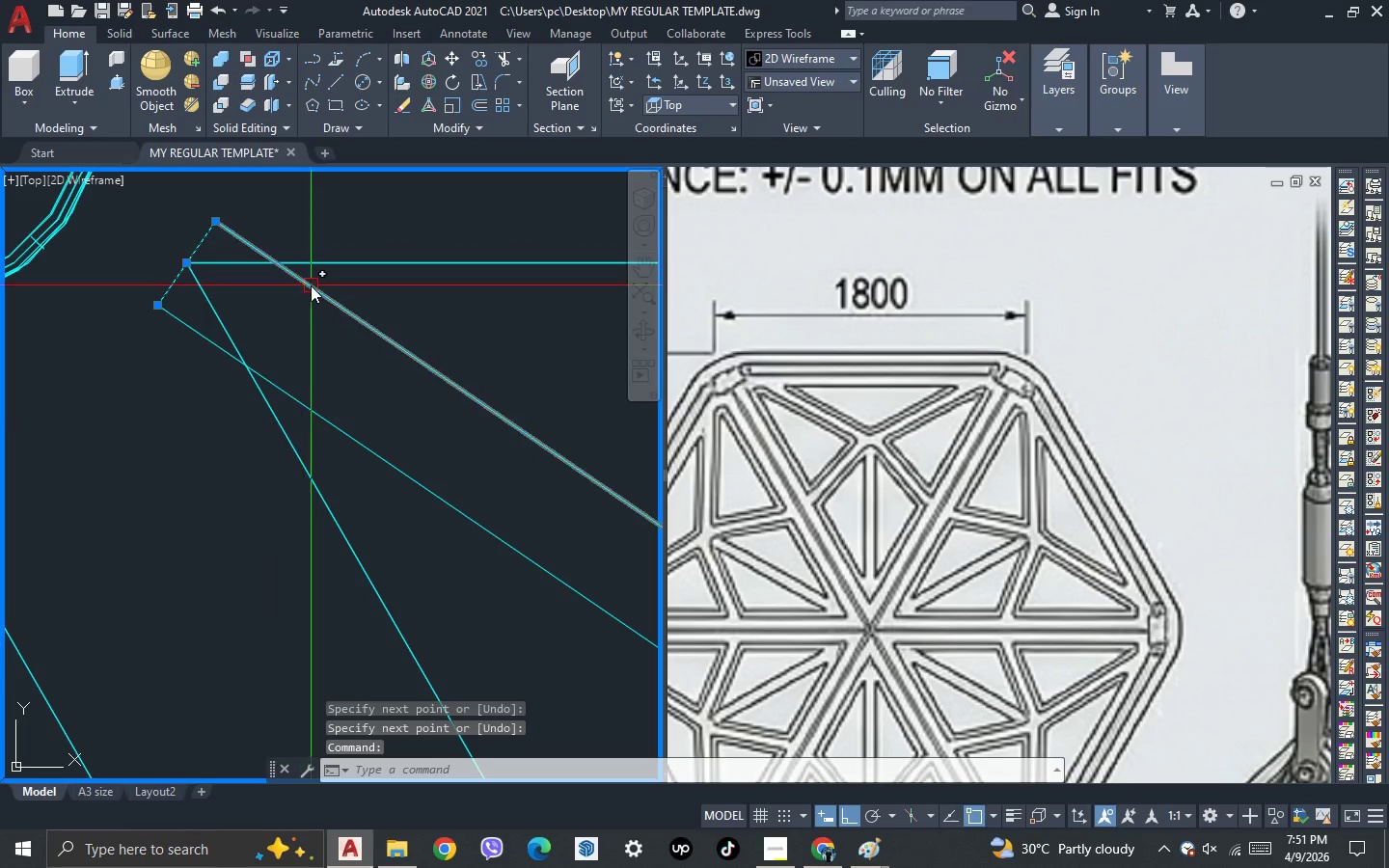 
left_click_drag(start_coordinate=[312, 286], to_coordinate=[312, 295])
 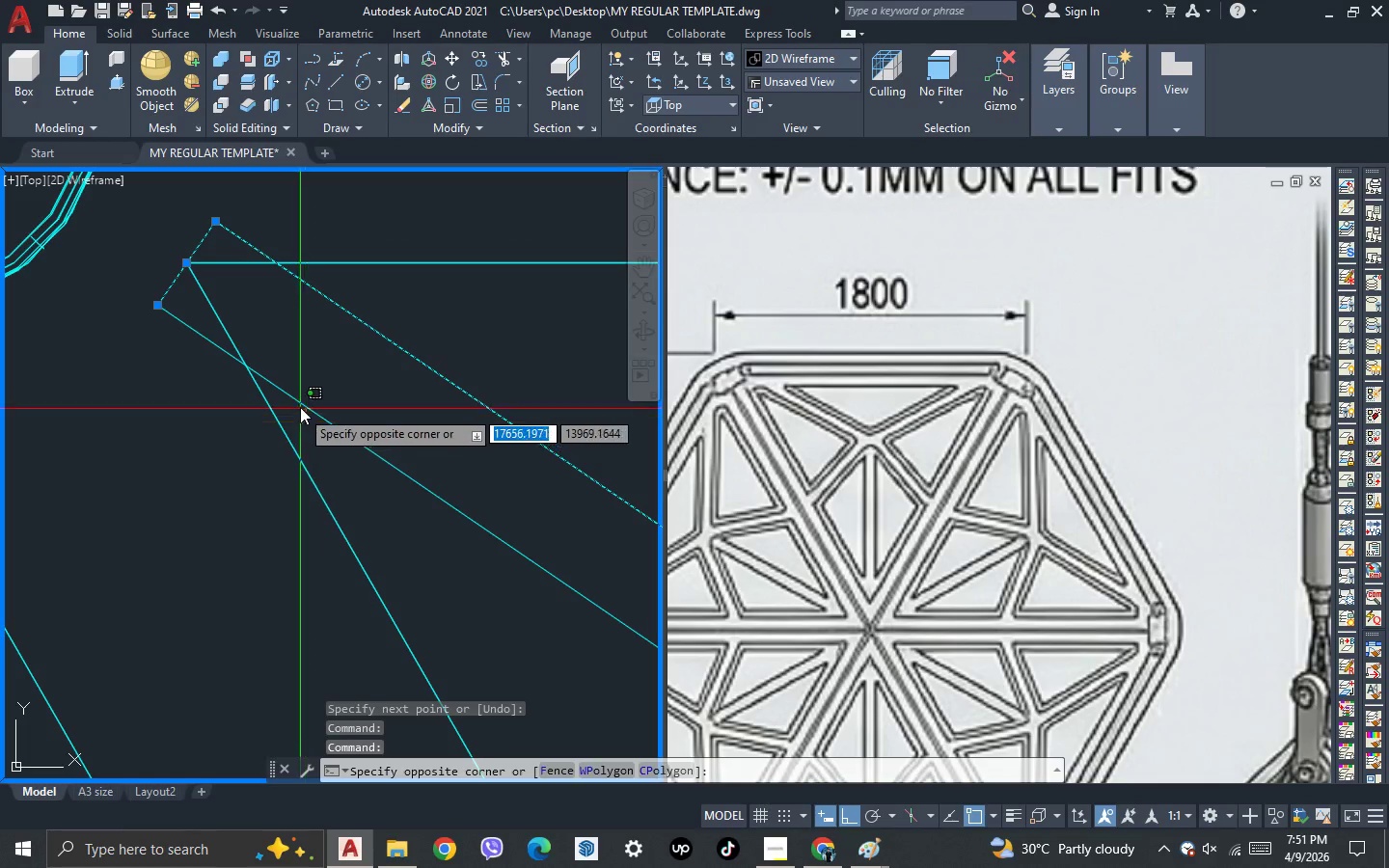 
left_click([300, 400])
 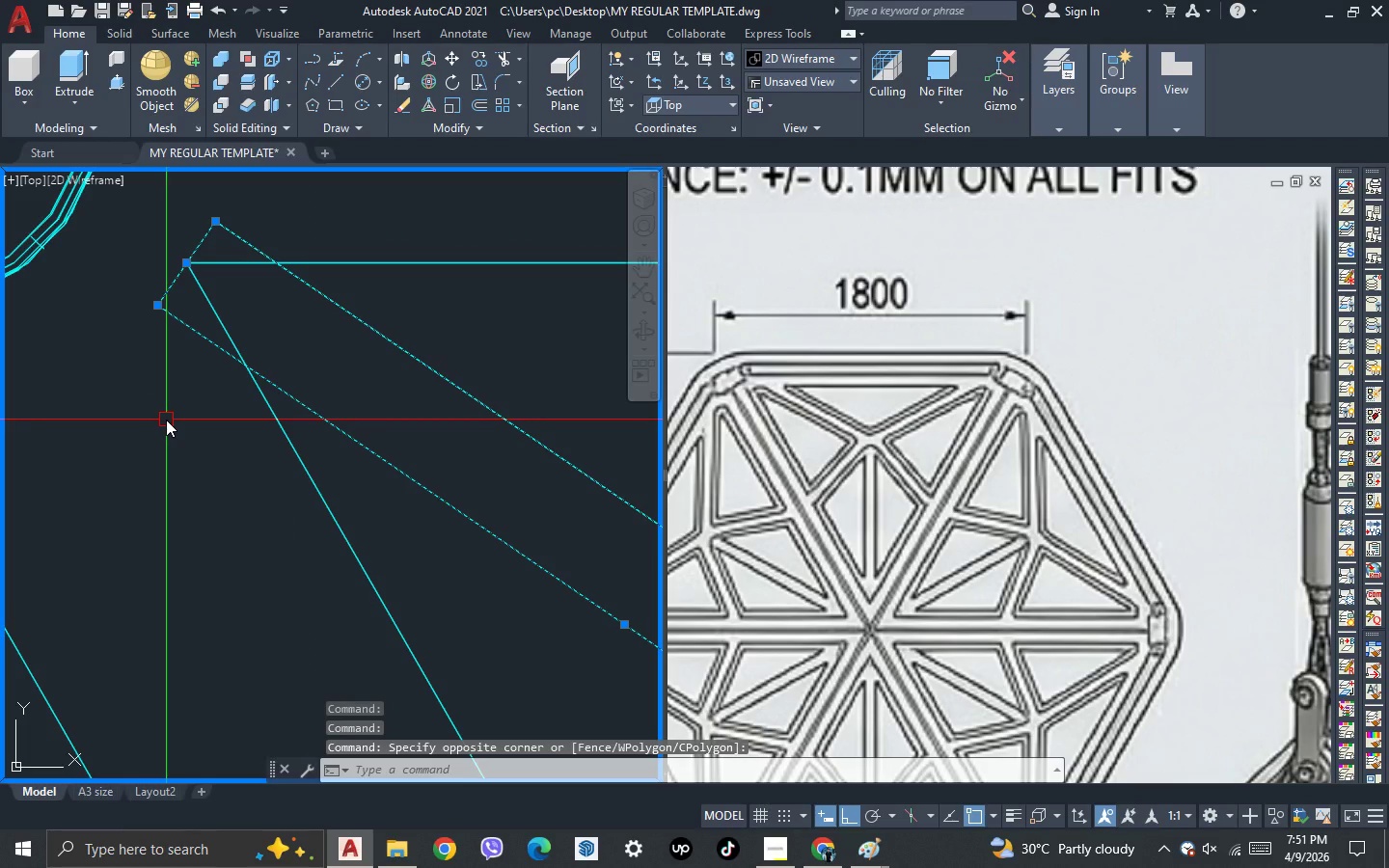 
key(J)
 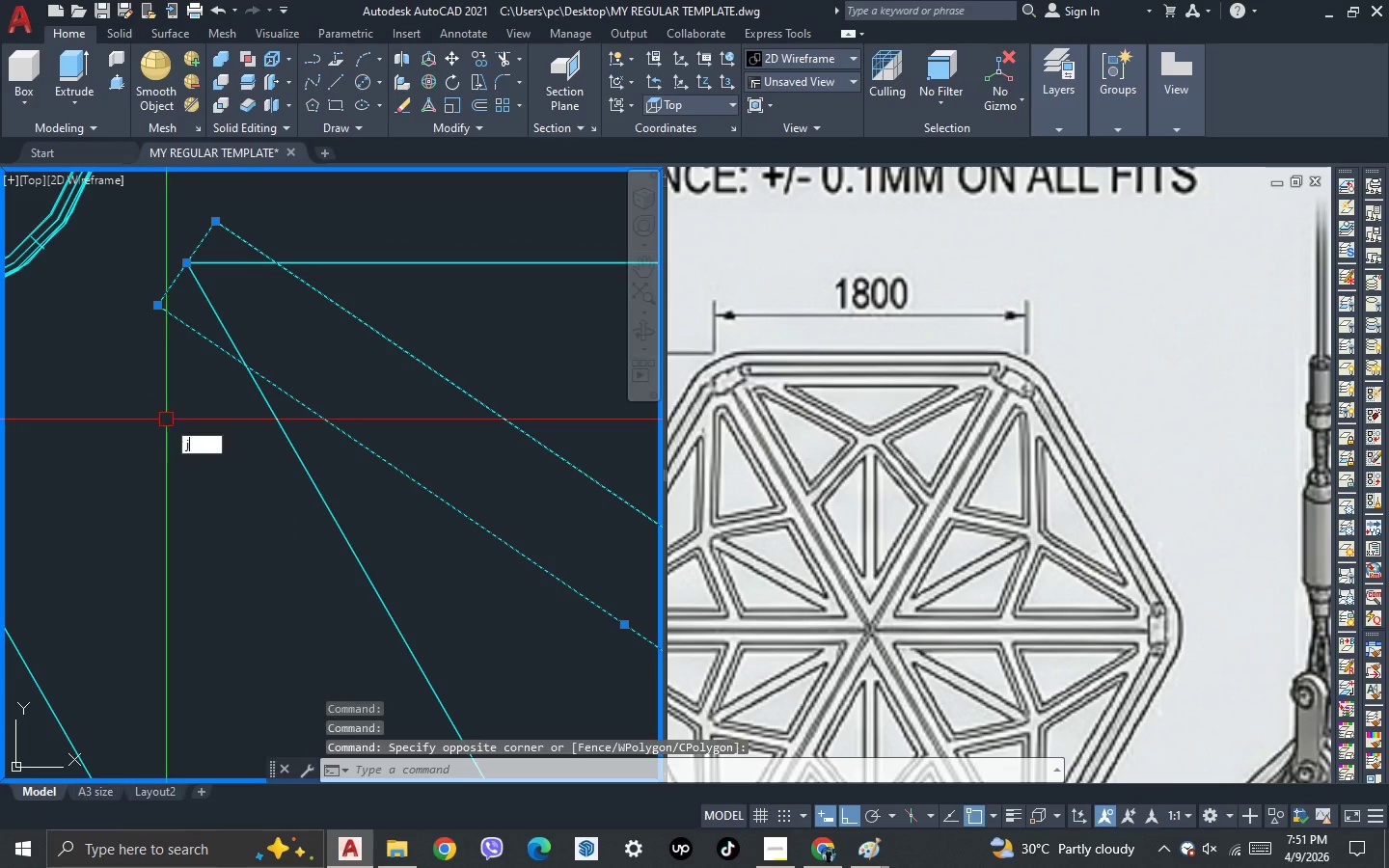 
key(Space)
 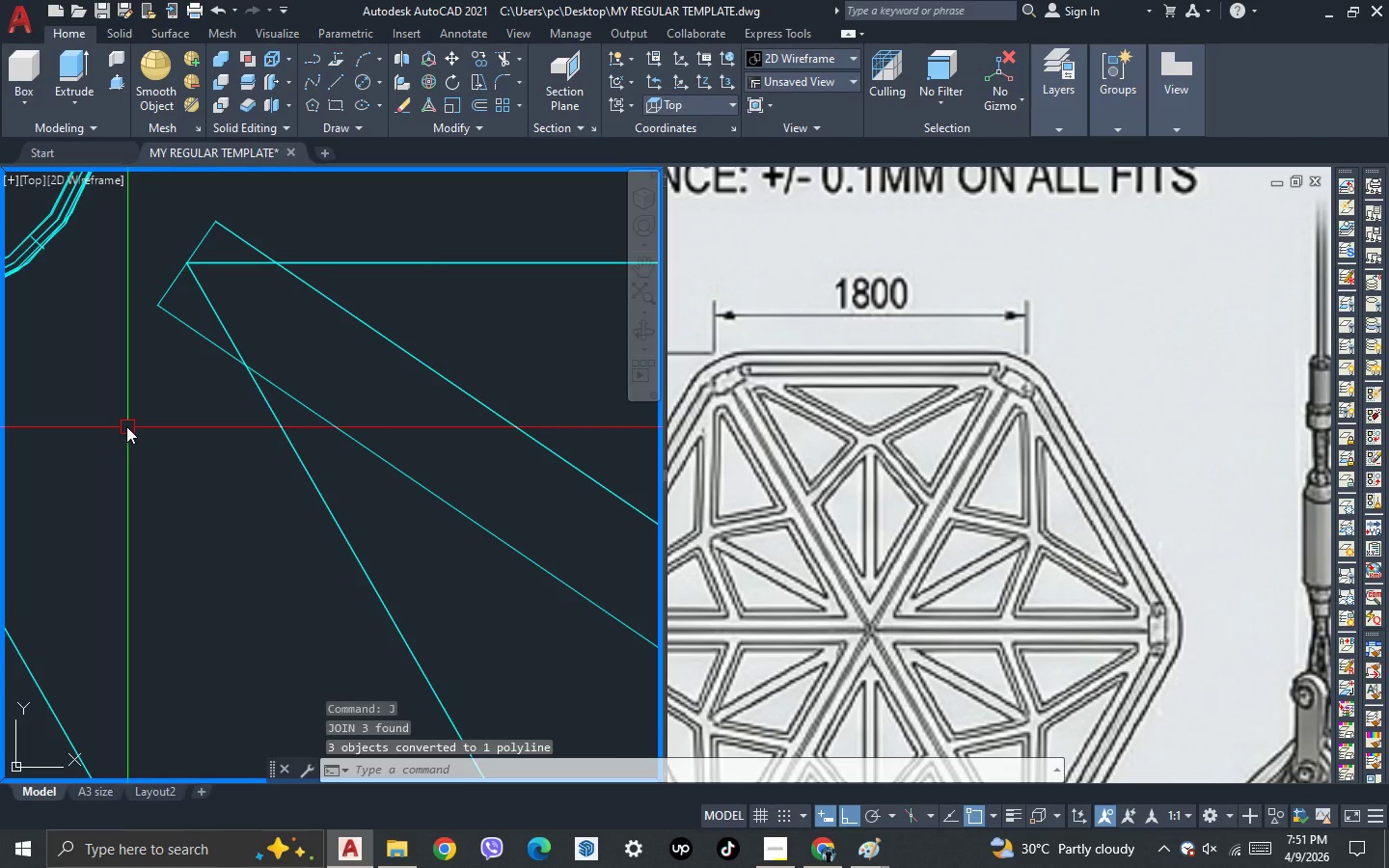 
scroll: coordinate [113, 361], scroll_direction: down, amount: 4.0
 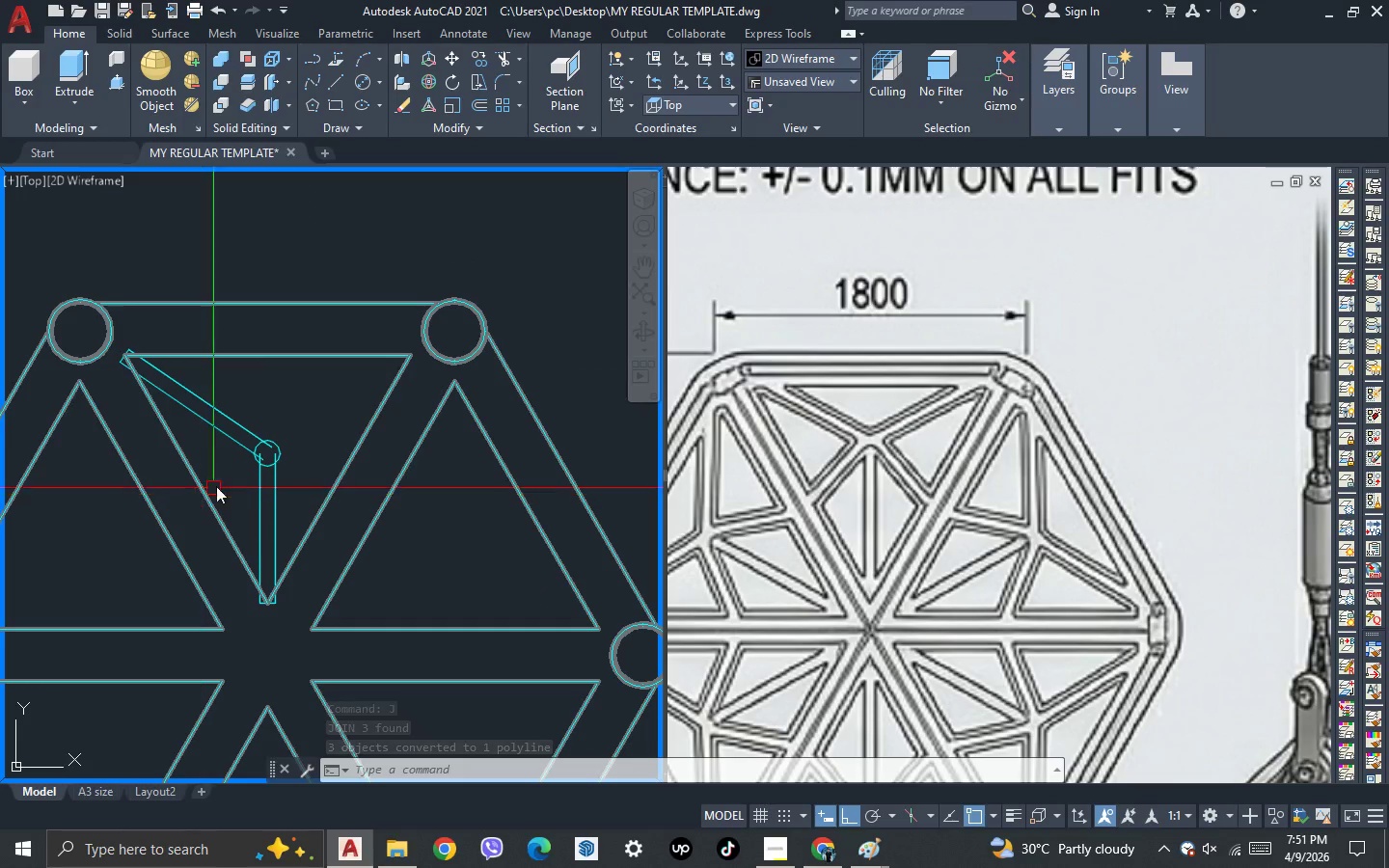 
scroll: coordinate [253, 469], scroll_direction: up, amount: 1.0
 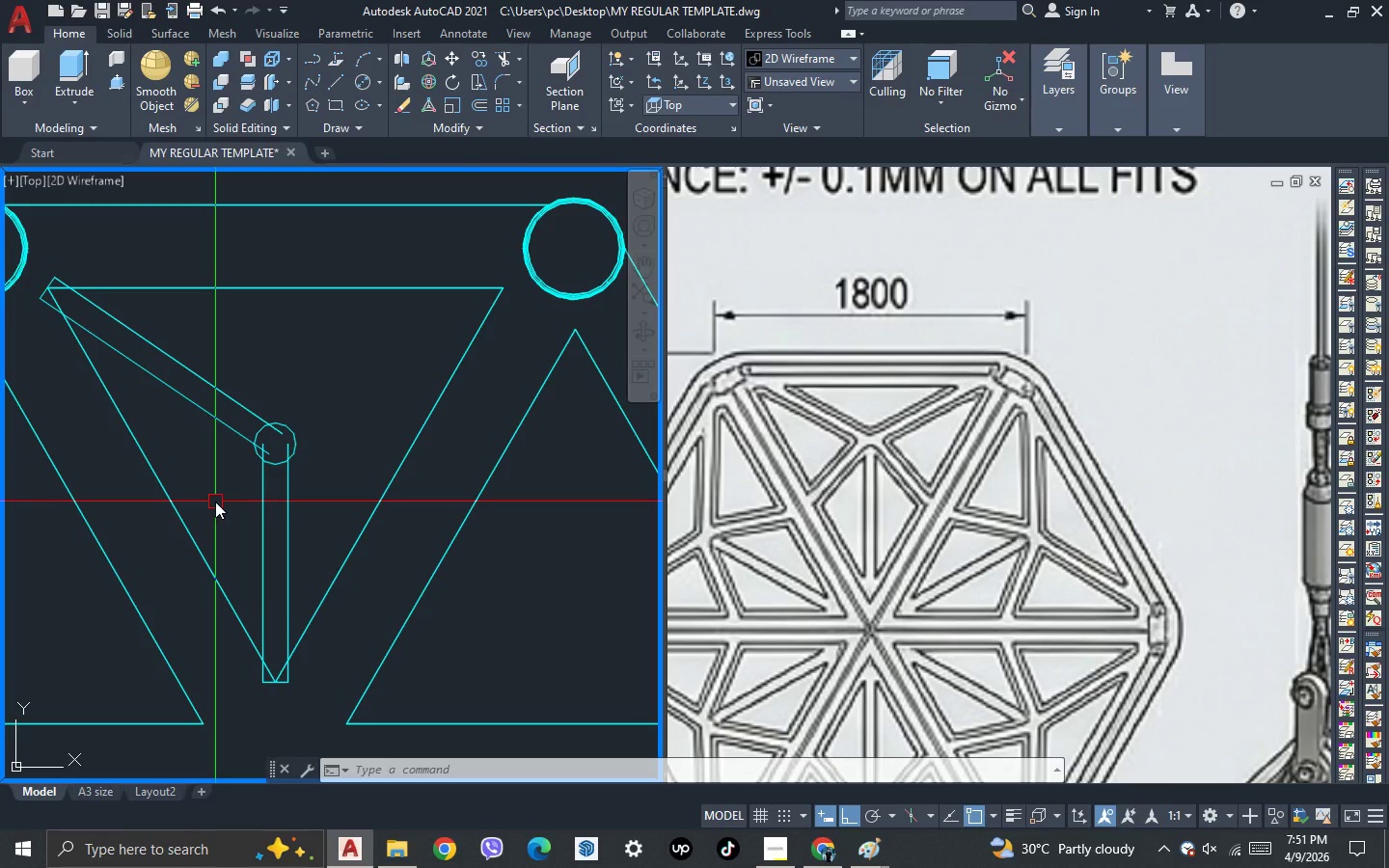 
wait(8.91)
 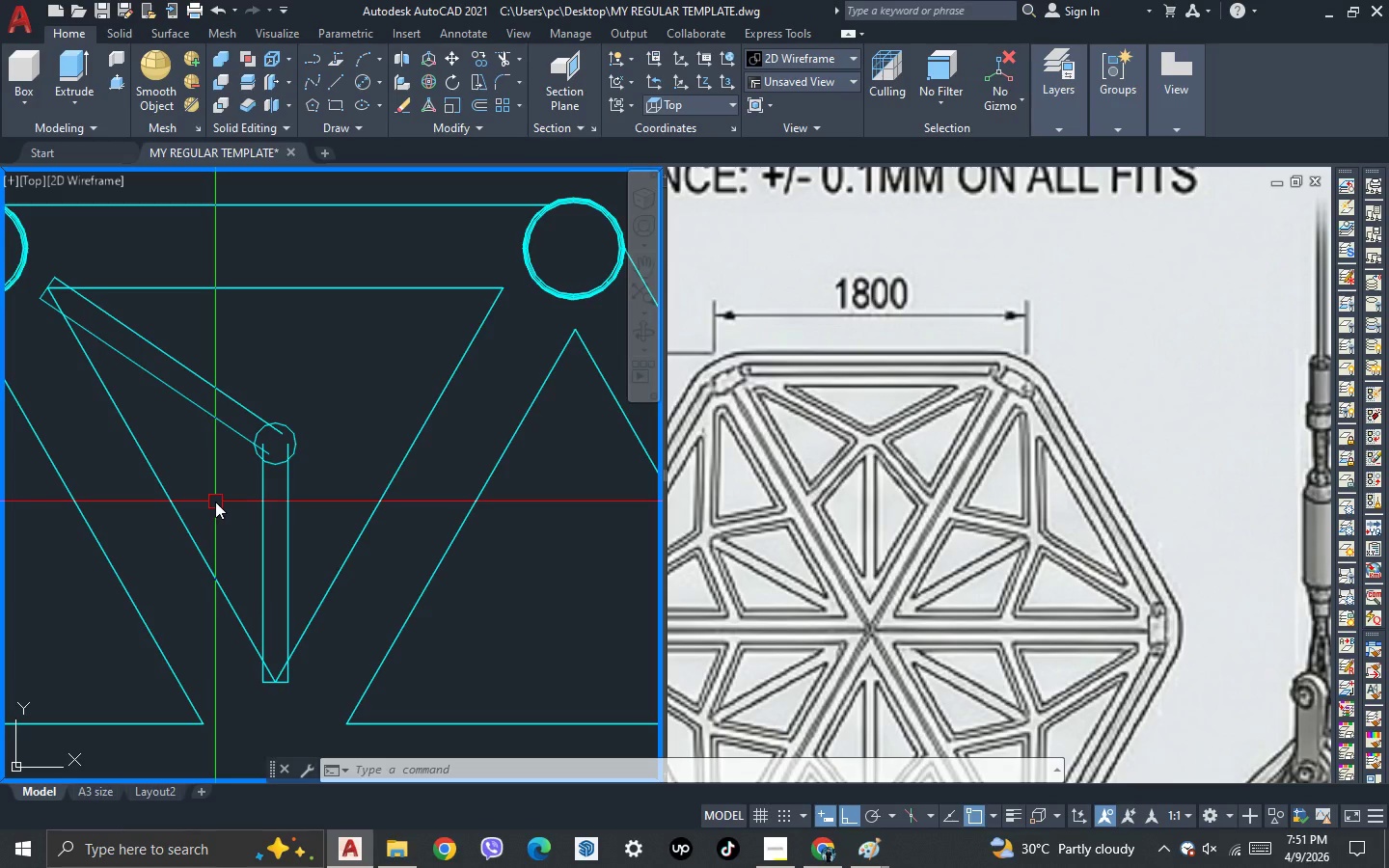 
scroll: coordinate [331, 415], scroll_direction: up, amount: 1.0
 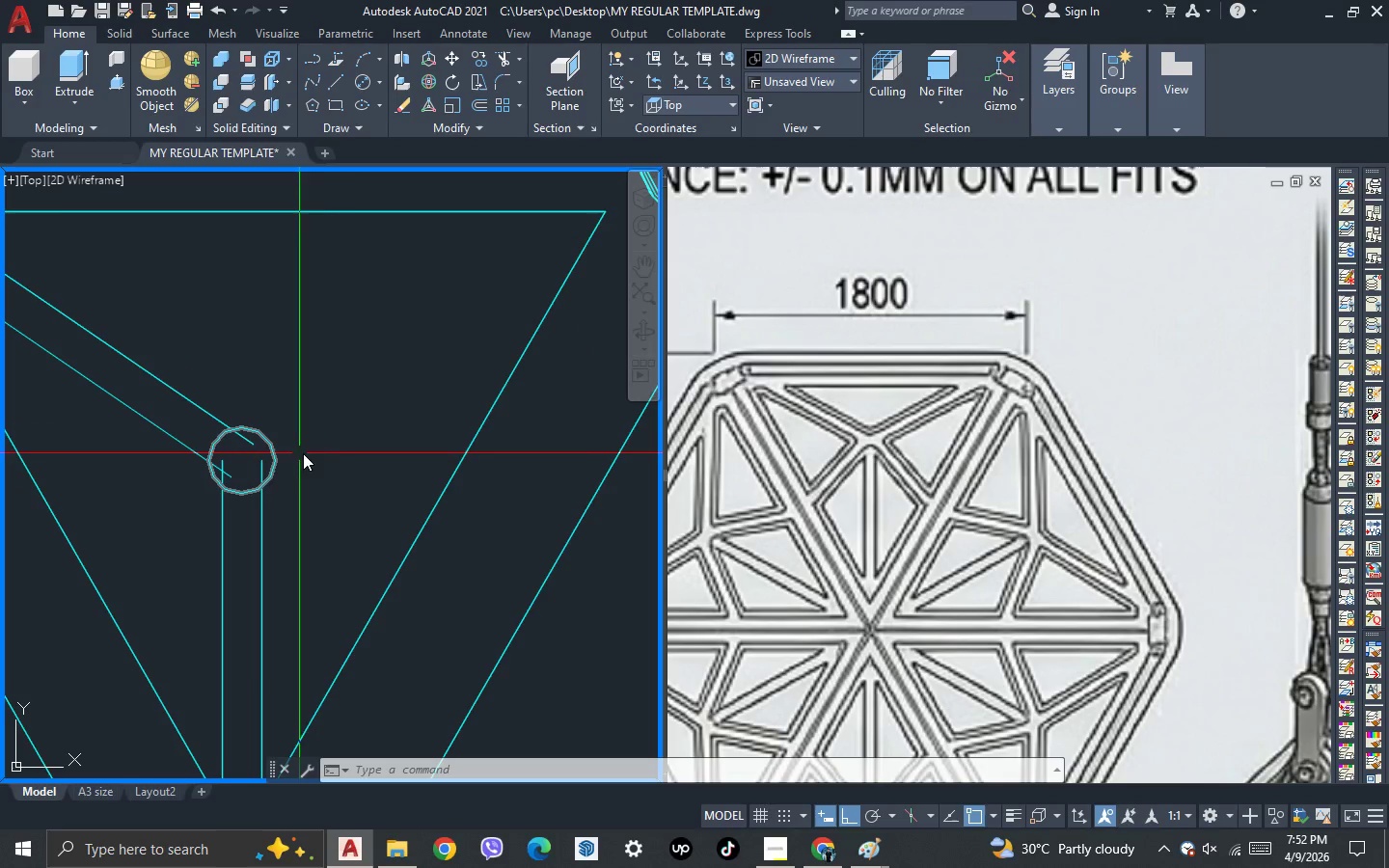 
scroll: coordinate [231, 406], scroll_direction: down, amount: 1.0
 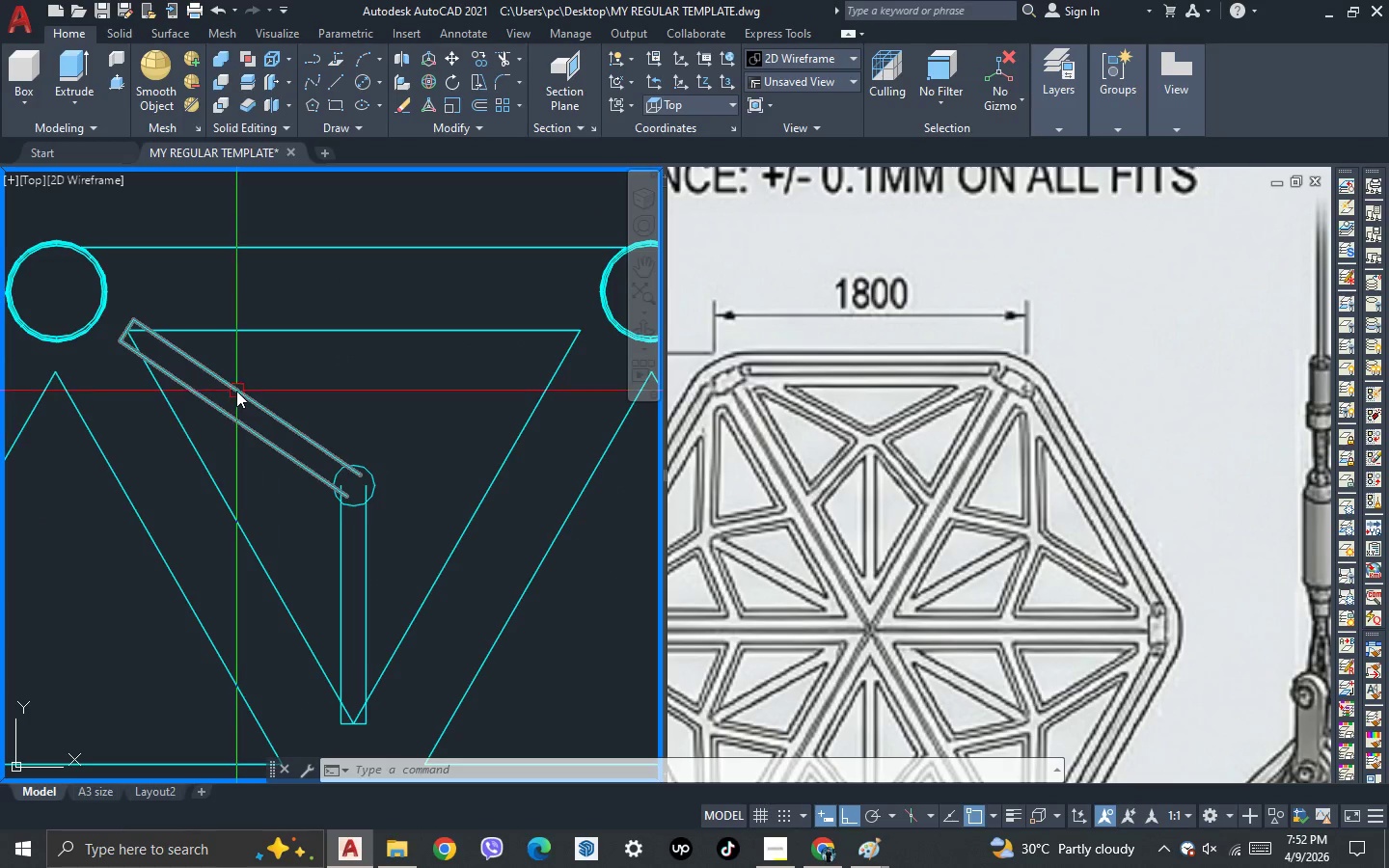 
left_click([236, 391])
 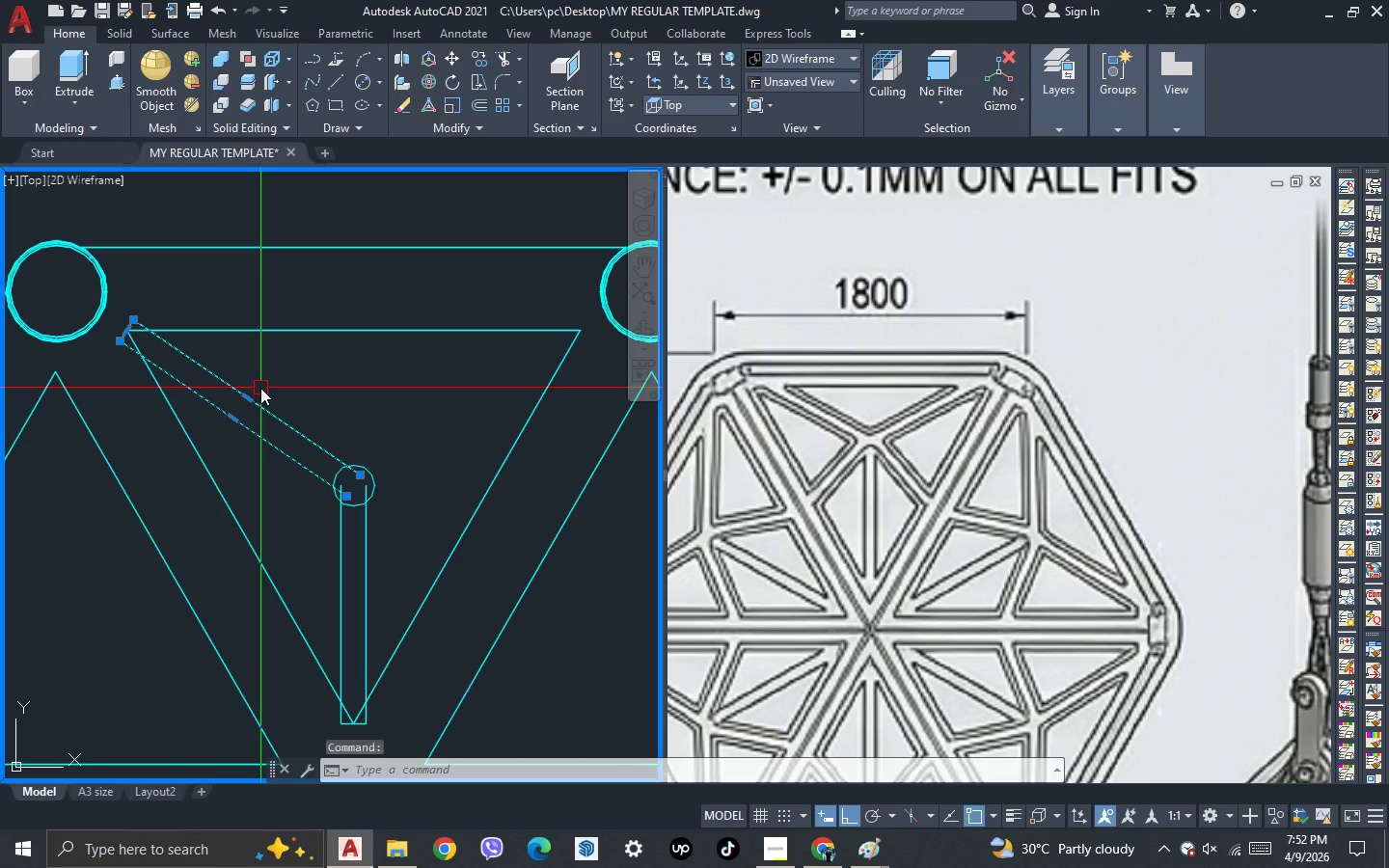 
type(mi )
 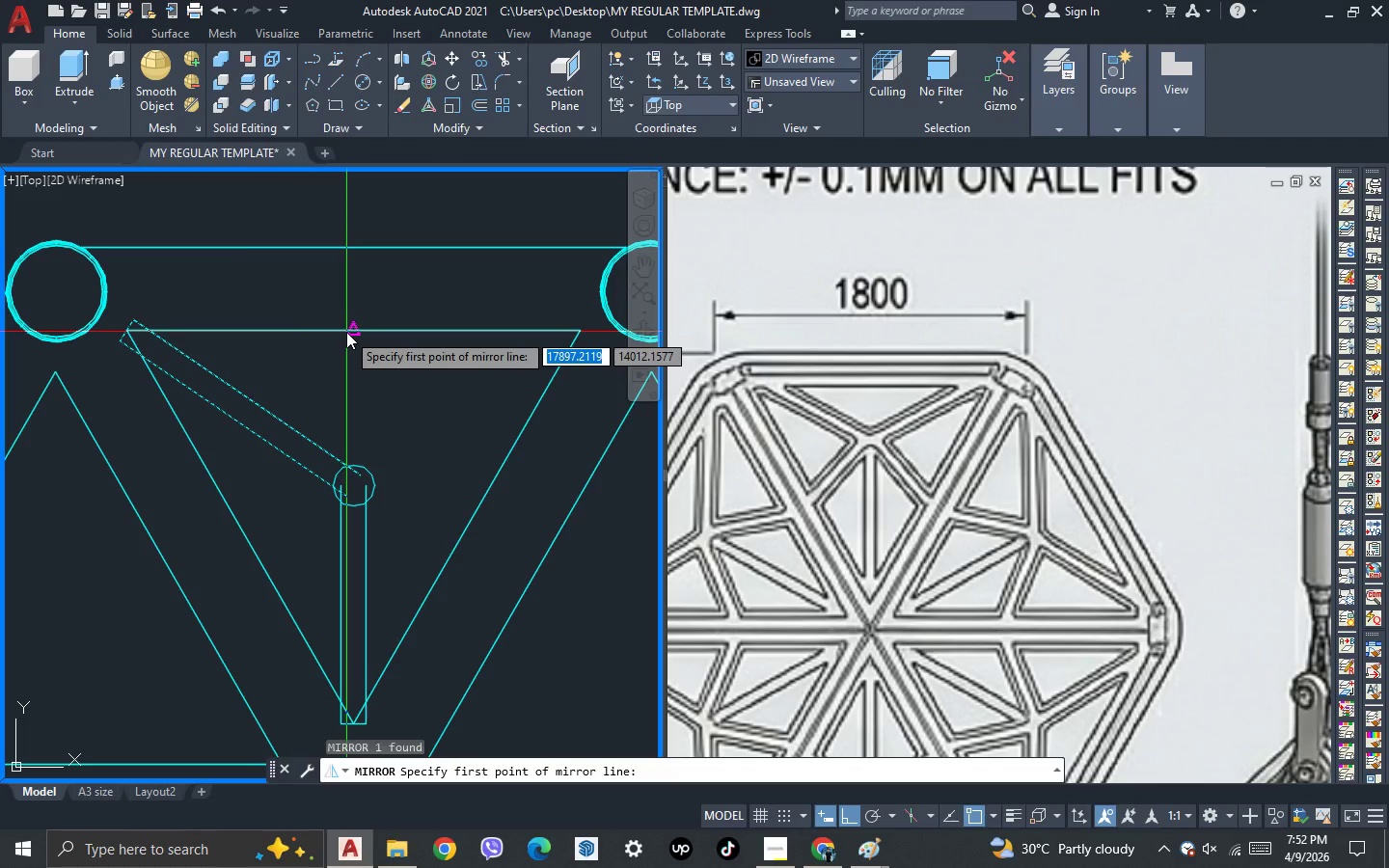 
left_click([346, 332])
 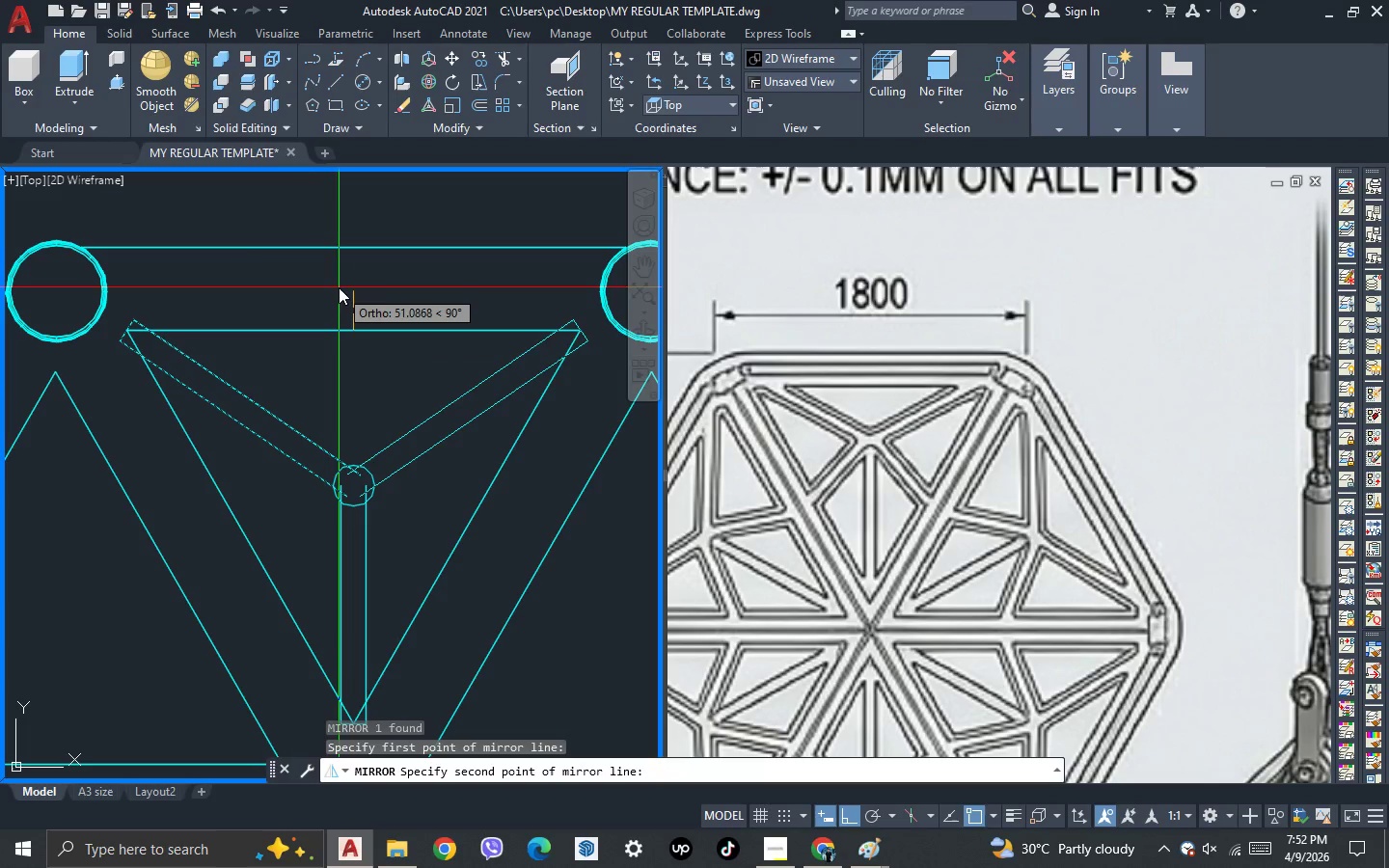 
left_click([339, 287])
 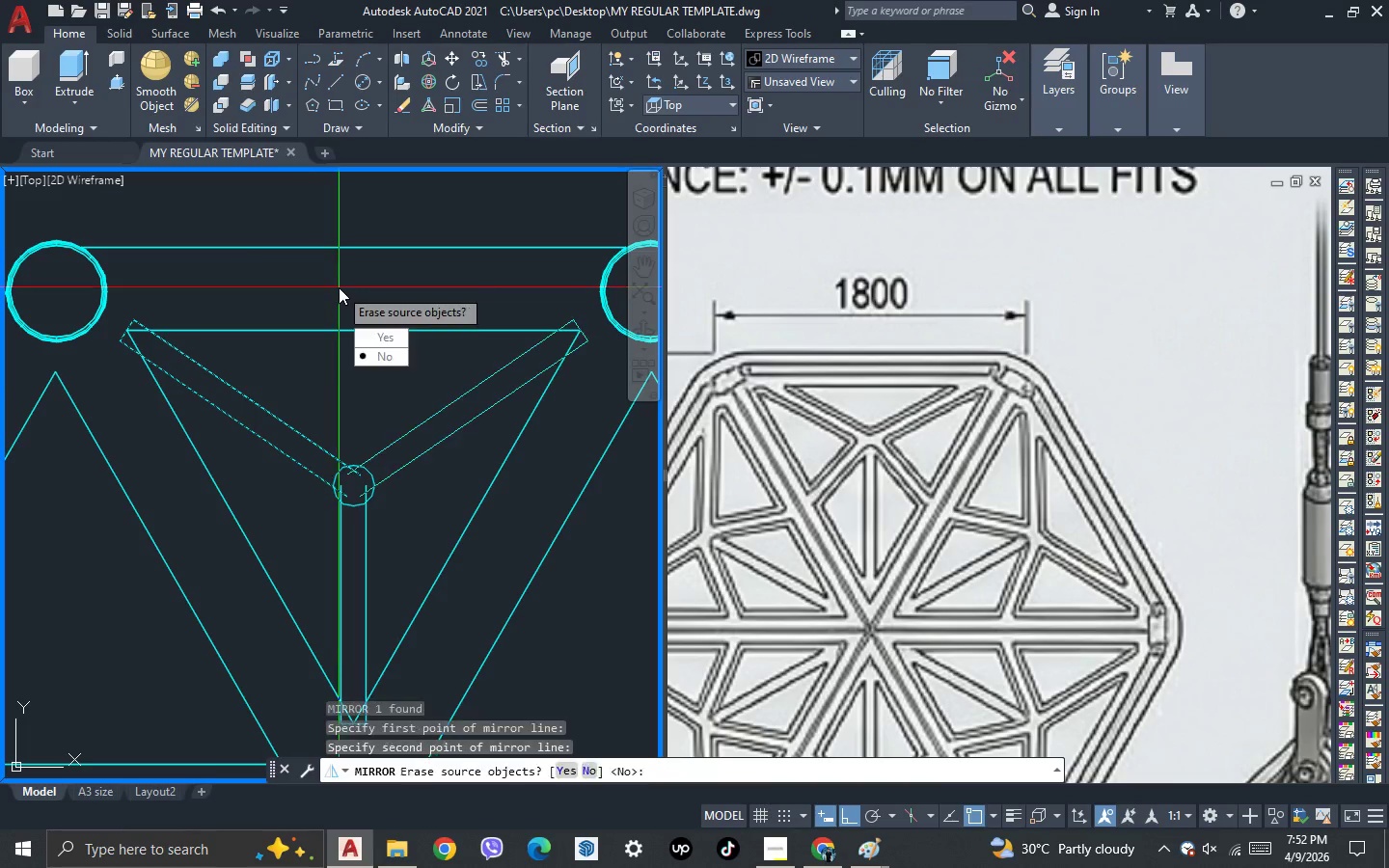 
key(Space)
 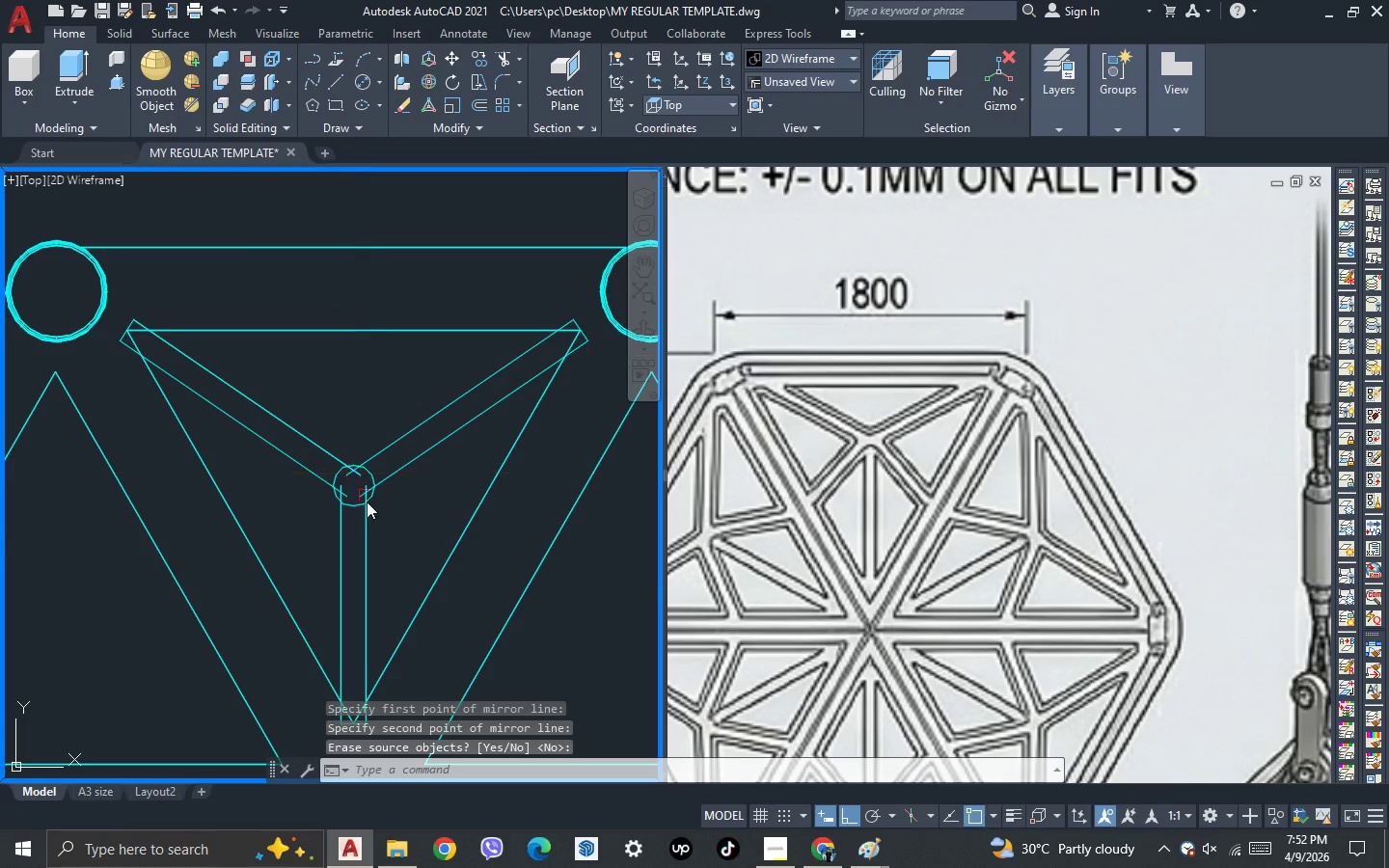 
scroll: coordinate [368, 511], scroll_direction: up, amount: 3.0
 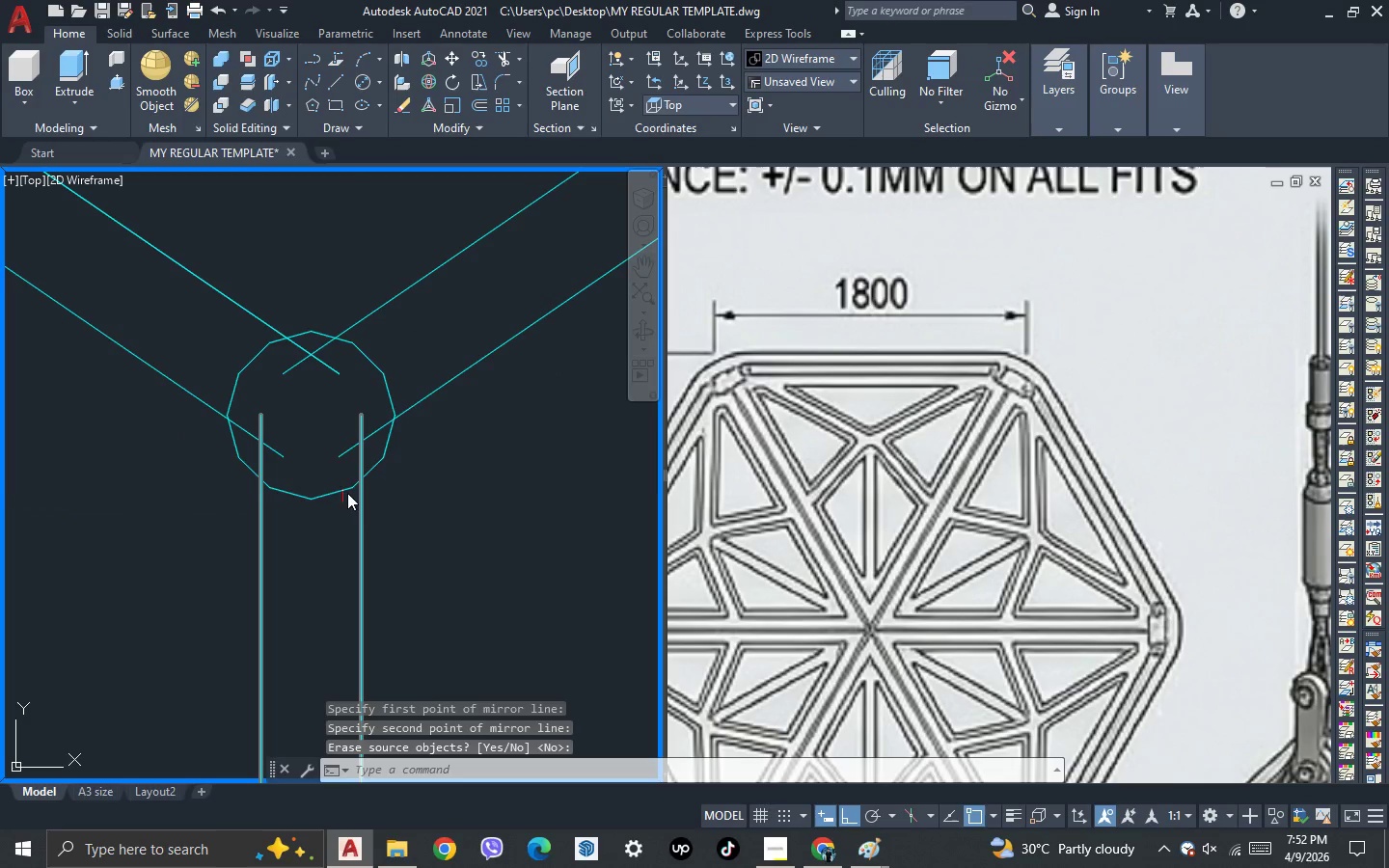 
type(tr )
 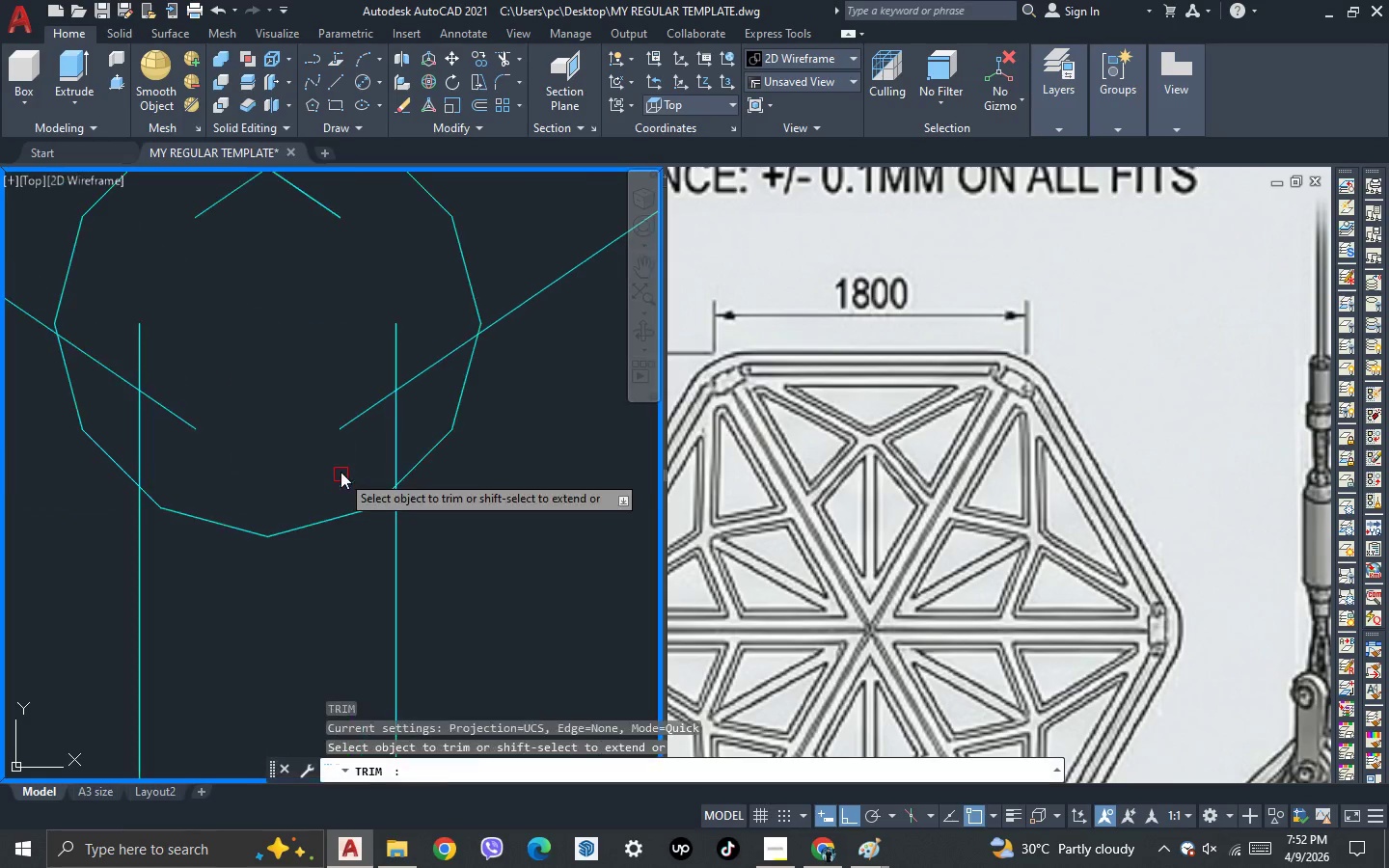 
scroll: coordinate [340, 475], scroll_direction: up, amount: 2.0
 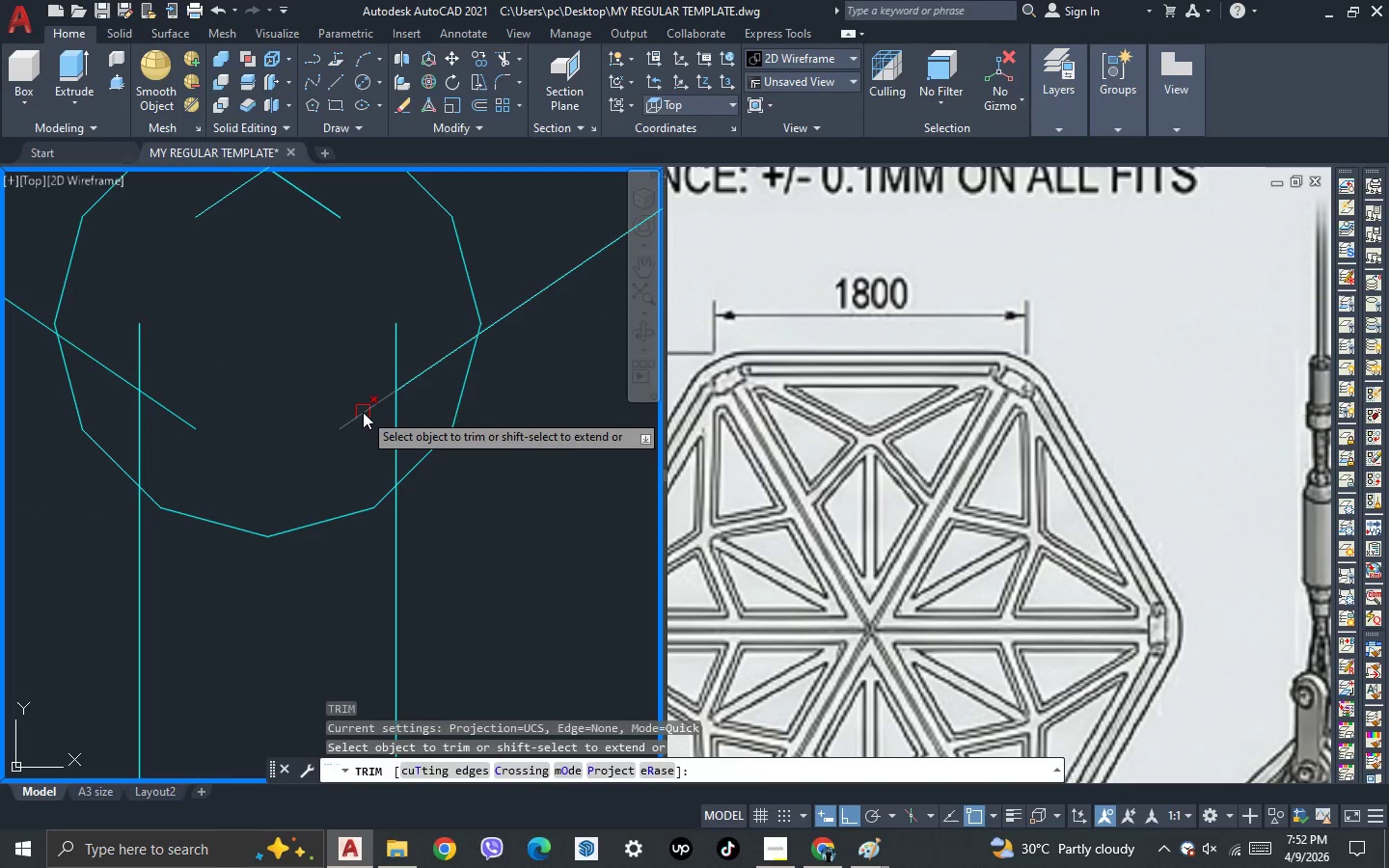 
left_click([363, 412])
 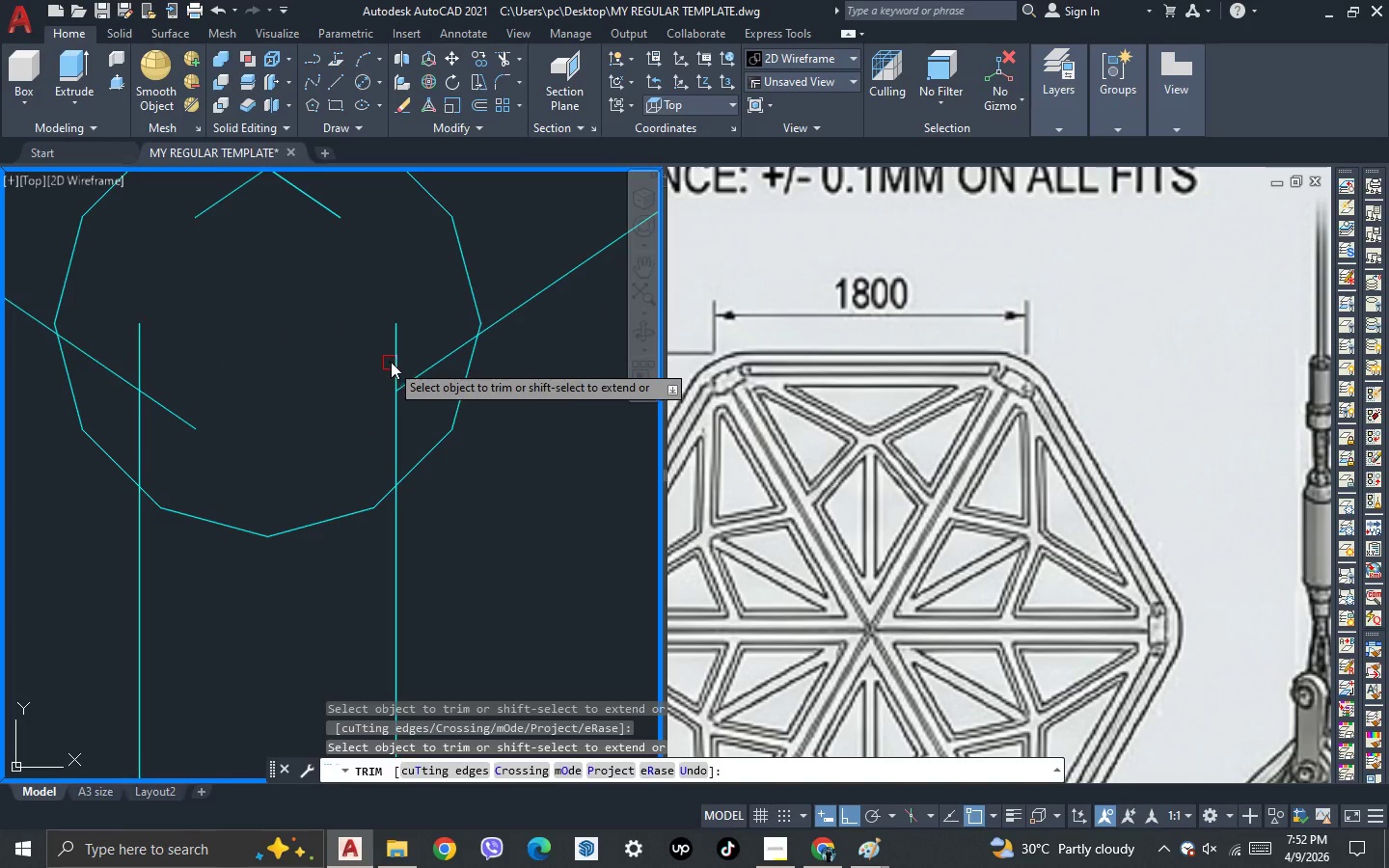 
left_click([391, 362])
 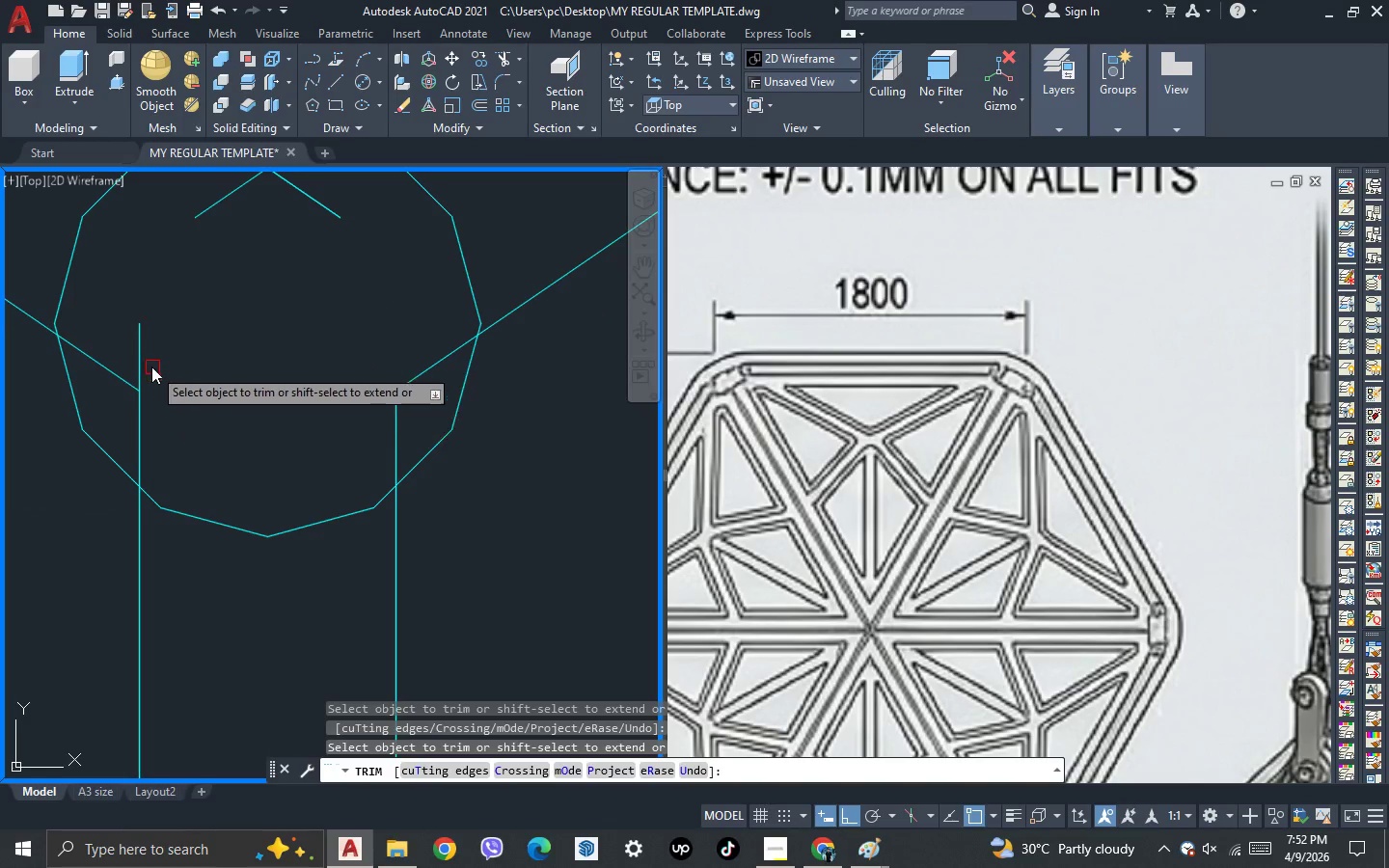 
left_click([144, 353])
 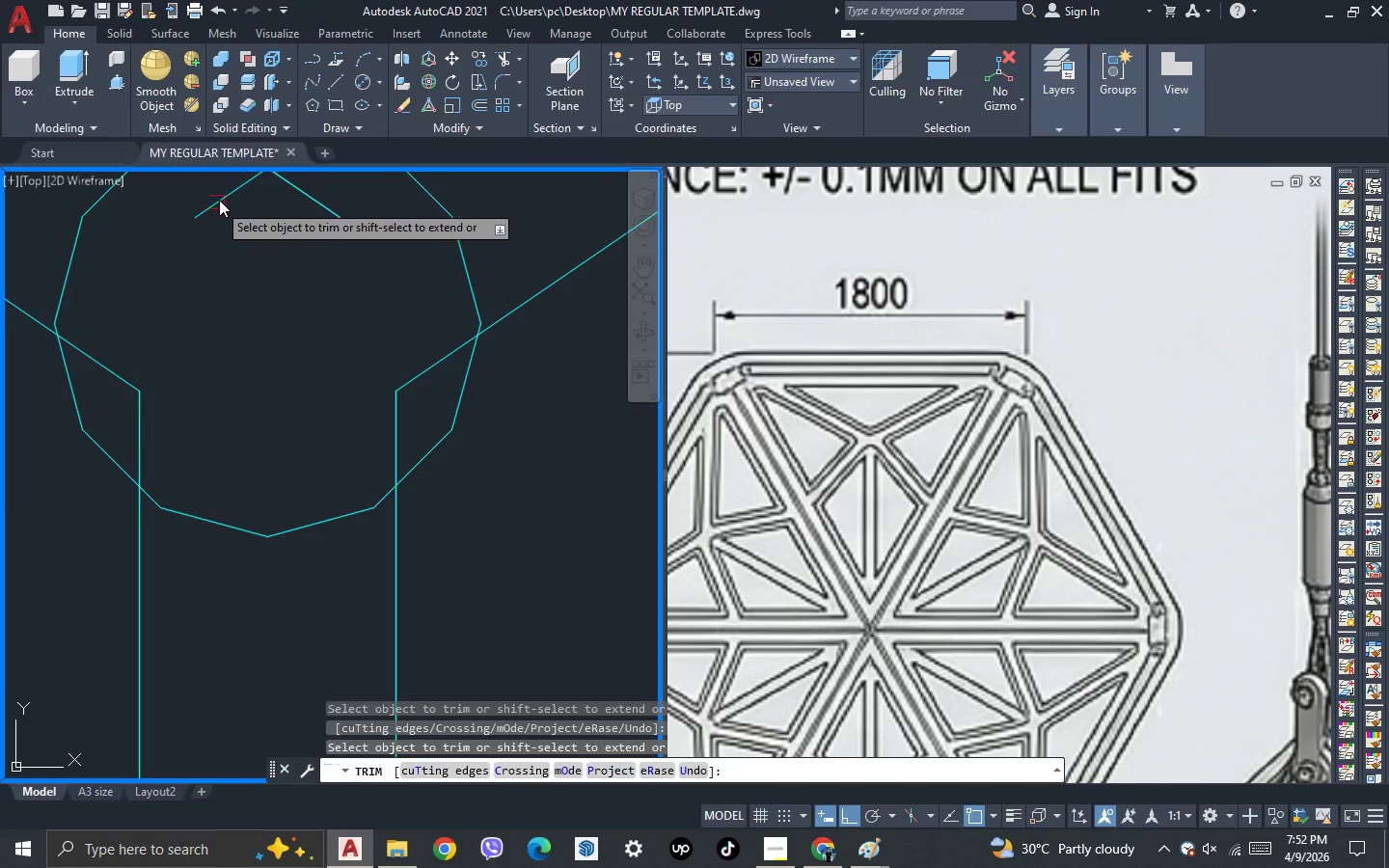 
left_click([221, 196])
 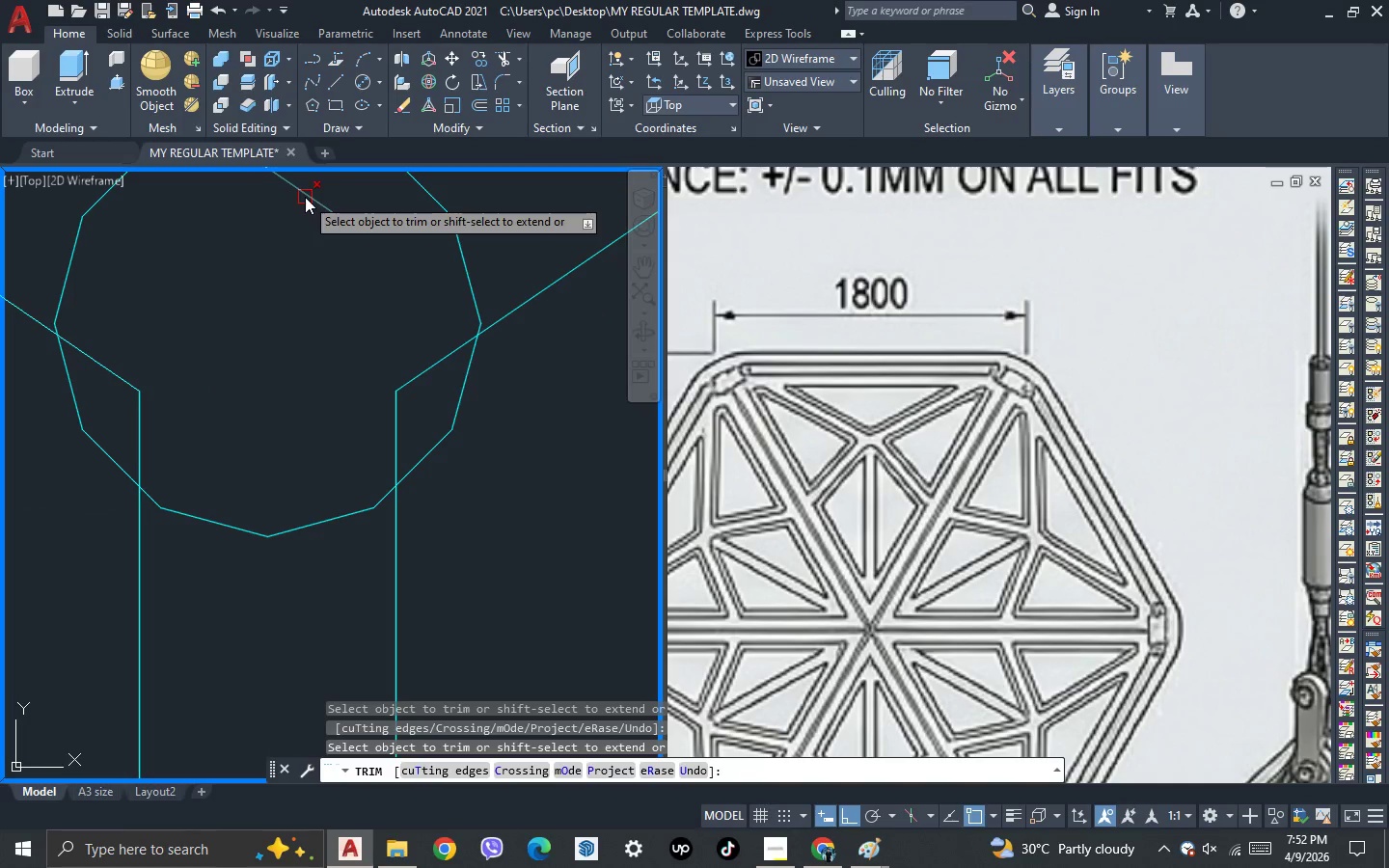 
left_click_drag(start_coordinate=[305, 197], to_coordinate=[311, 206])
 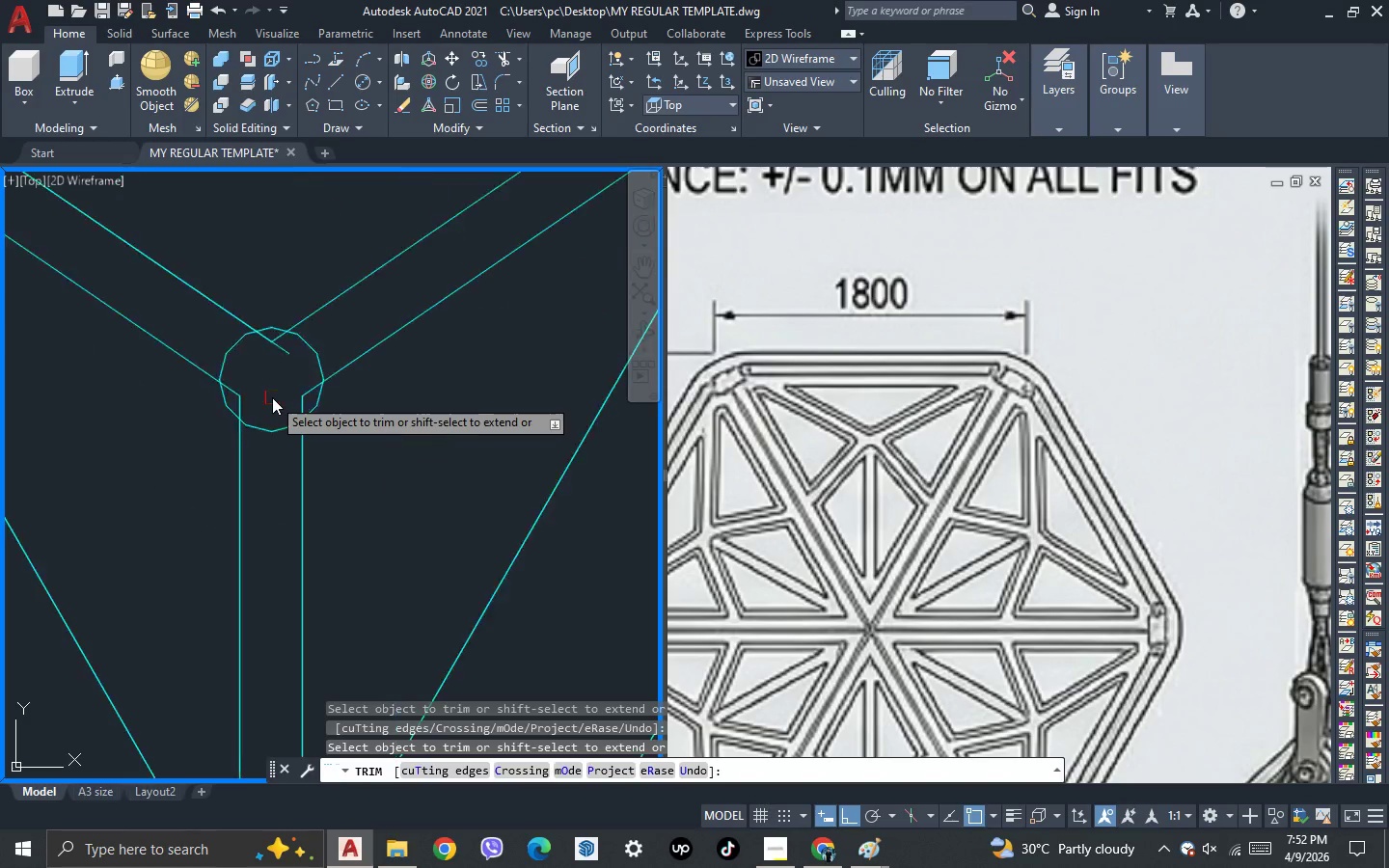 
scroll: coordinate [270, 383], scroll_direction: down, amount: 2.0
 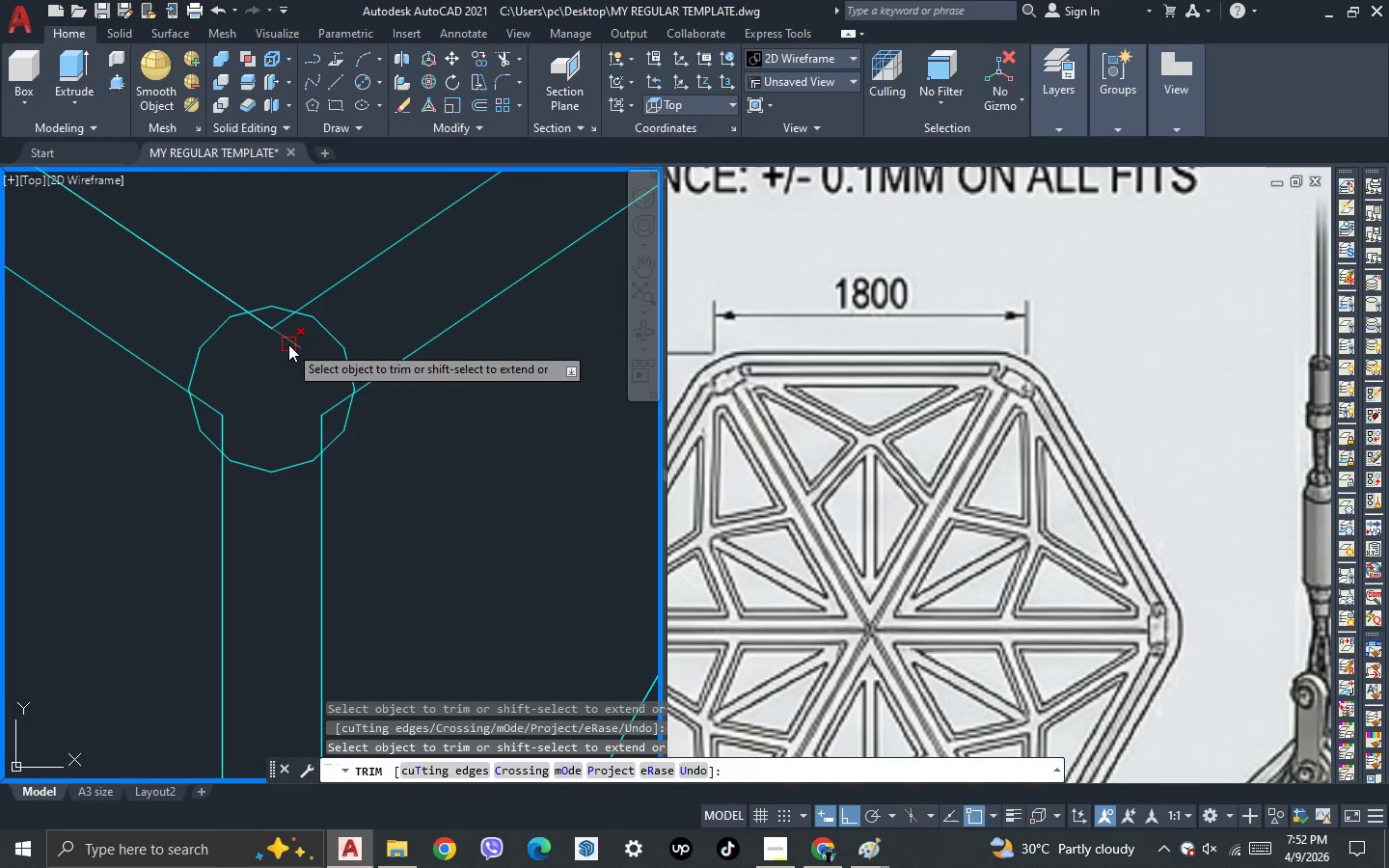 
left_click([288, 344])
 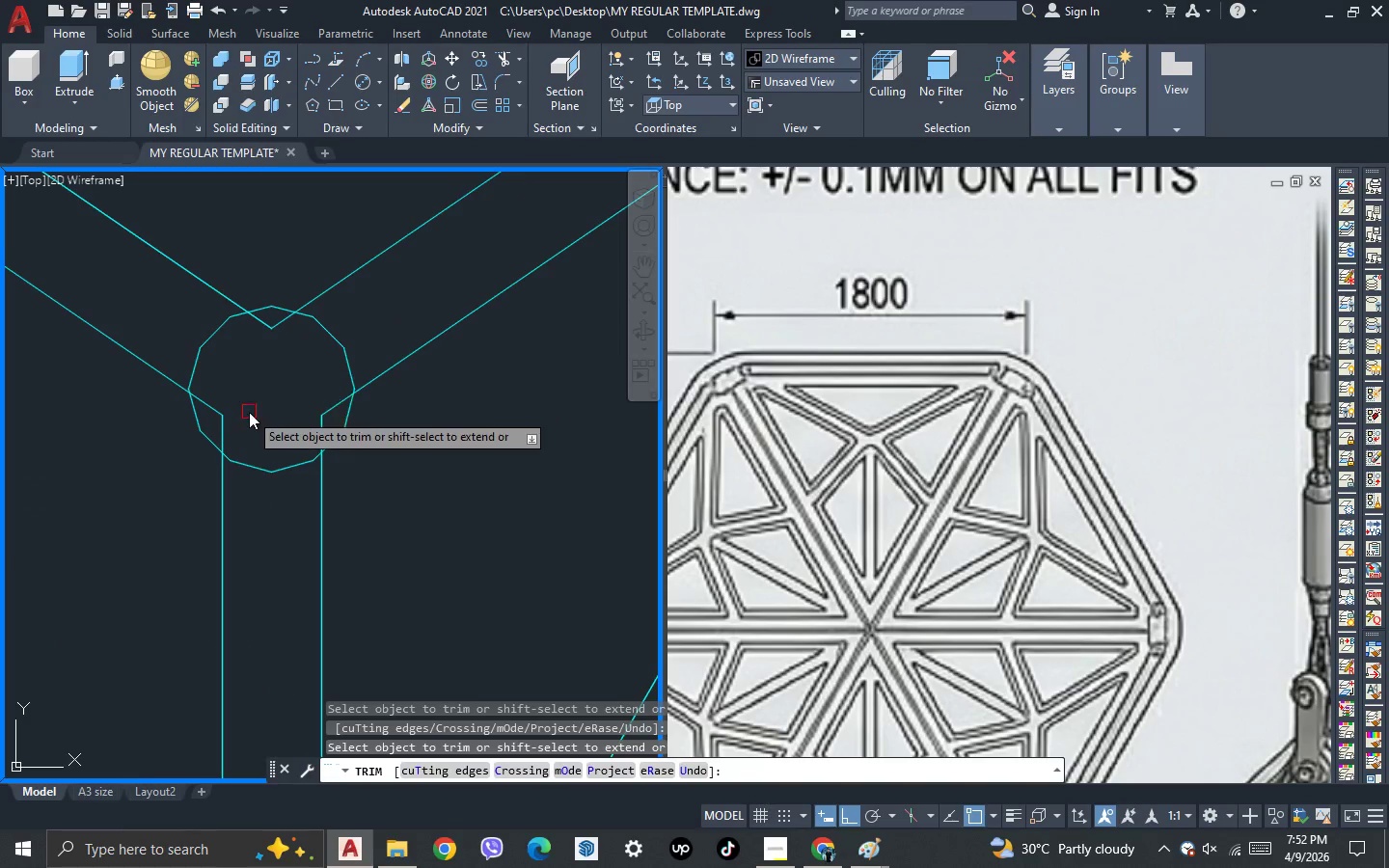 
key(Escape)
 